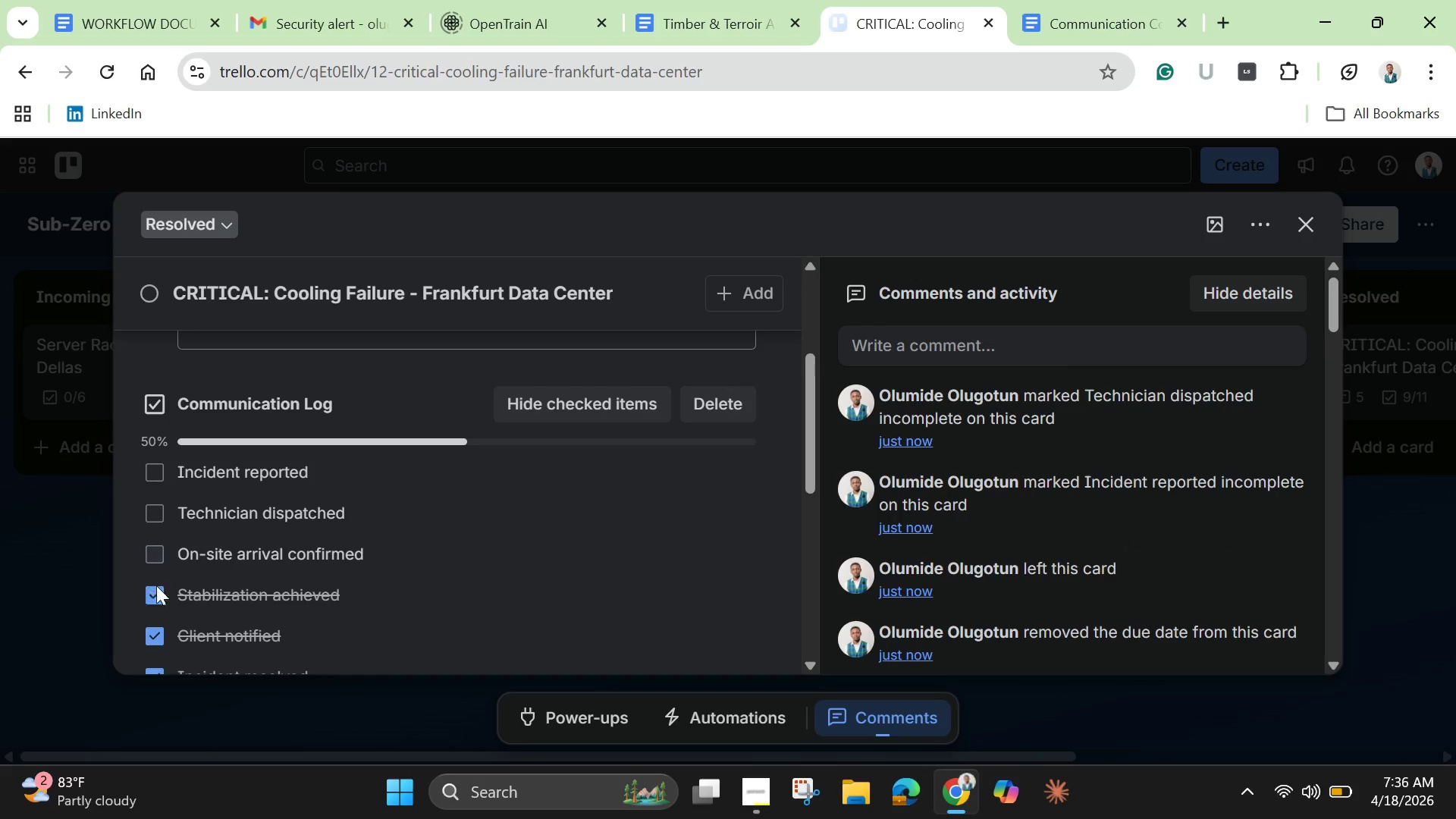 
left_click([154, 591])
 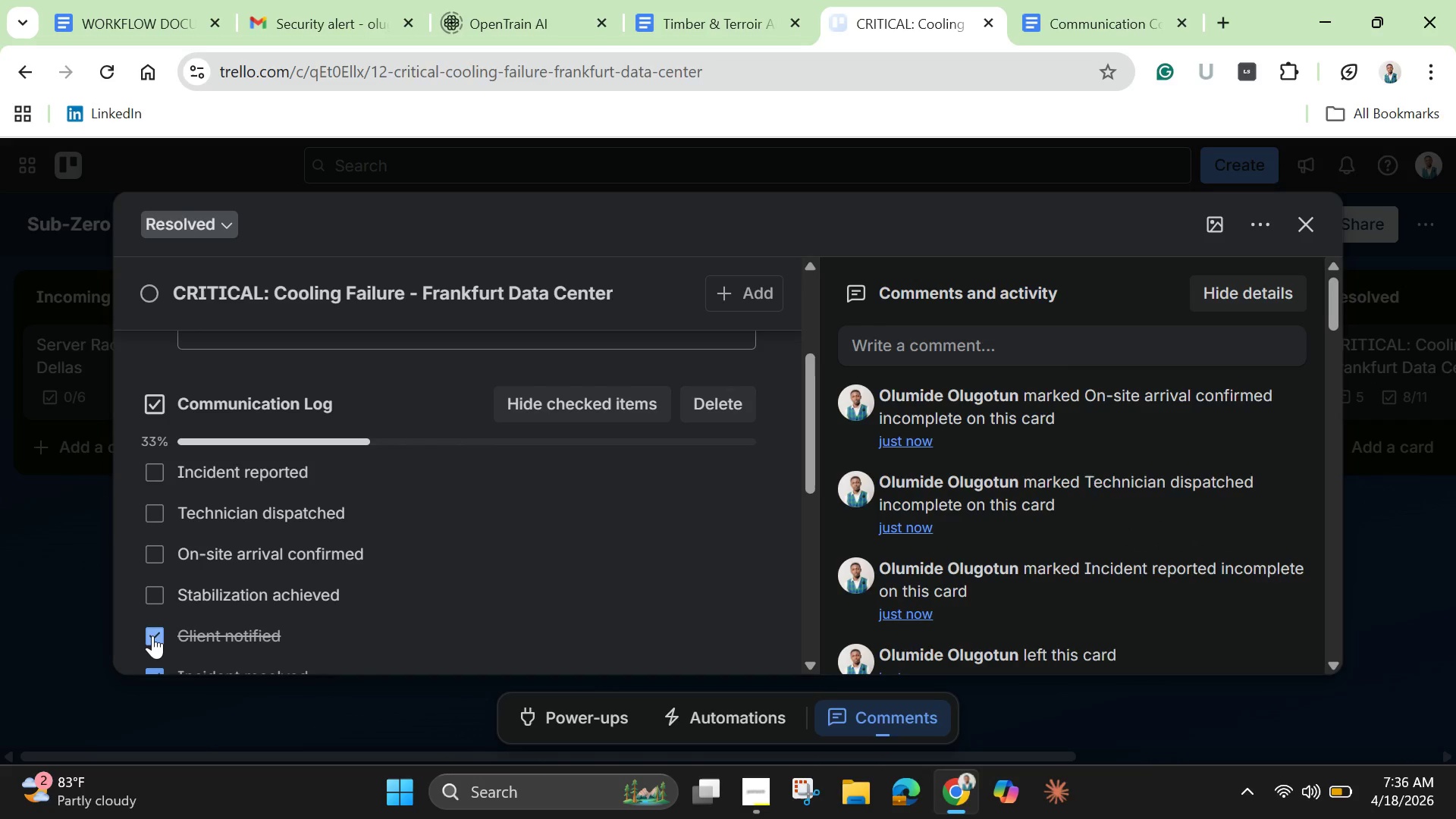 
left_click([152, 635])
 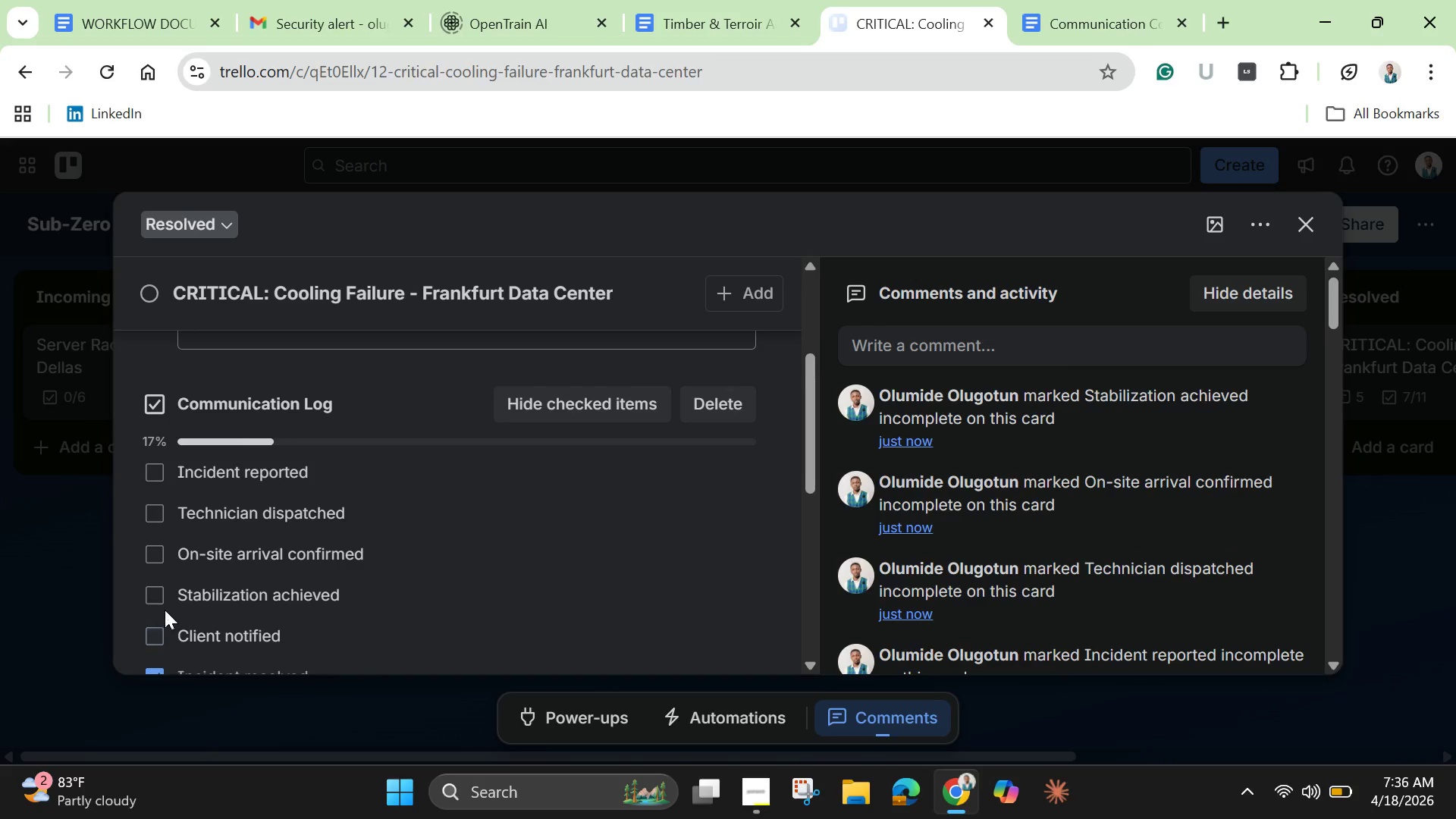 
scroll: coordinate [165, 610], scroll_direction: down, amount: 1.0
 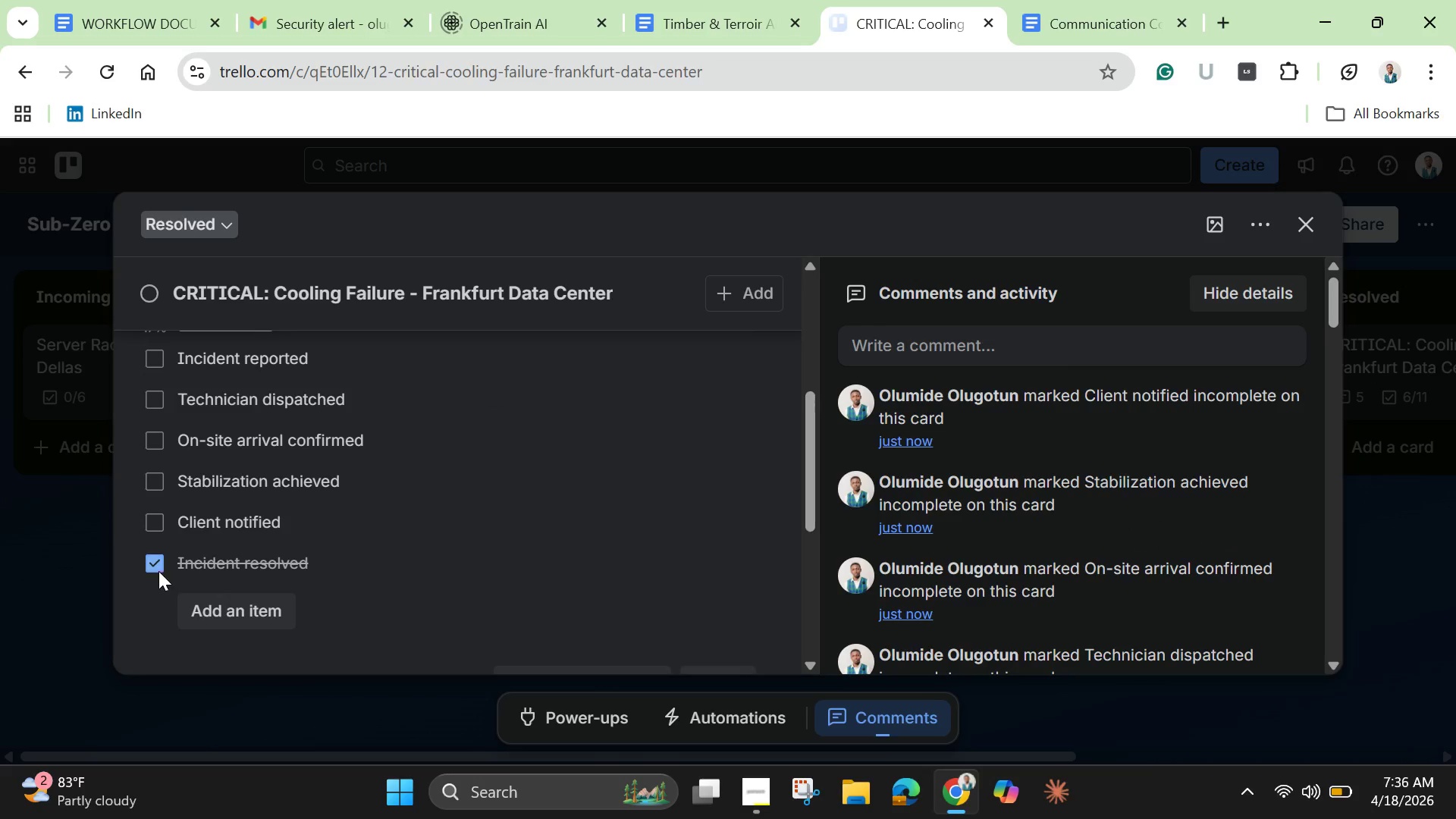 
left_click([155, 563])
 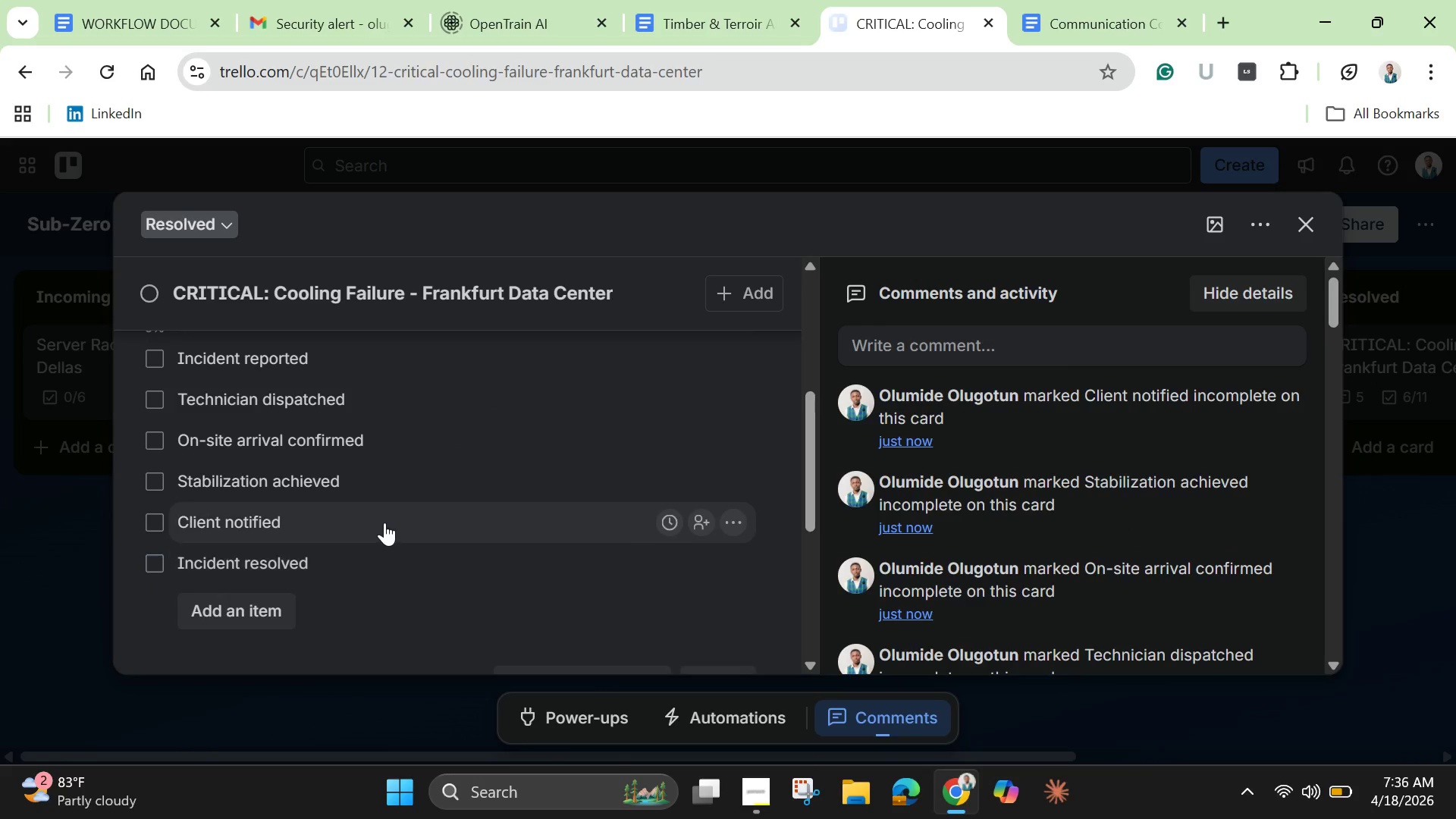 
scroll: coordinate [392, 507], scroll_direction: down, amount: 3.0
 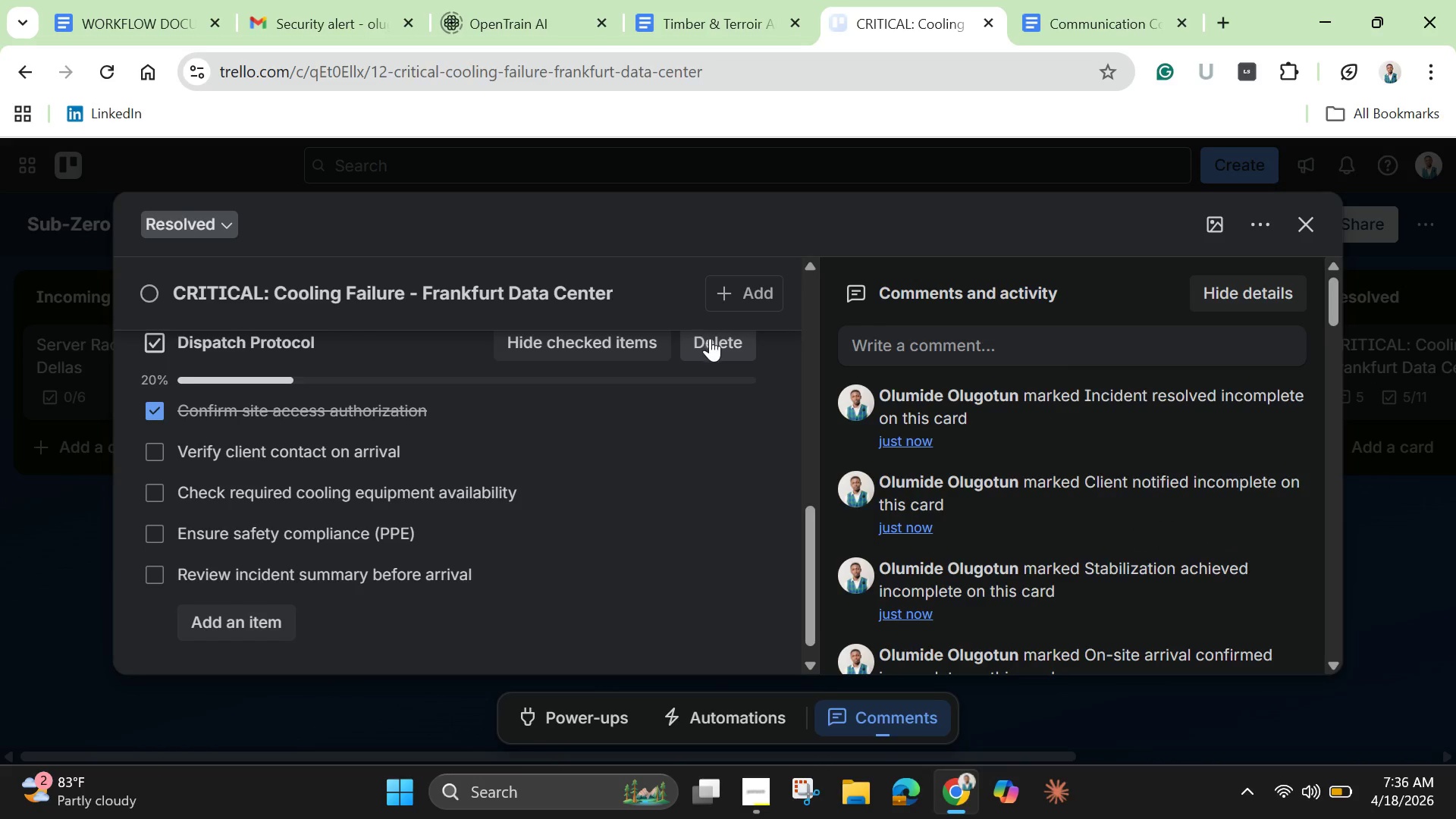 
left_click([719, 342])
 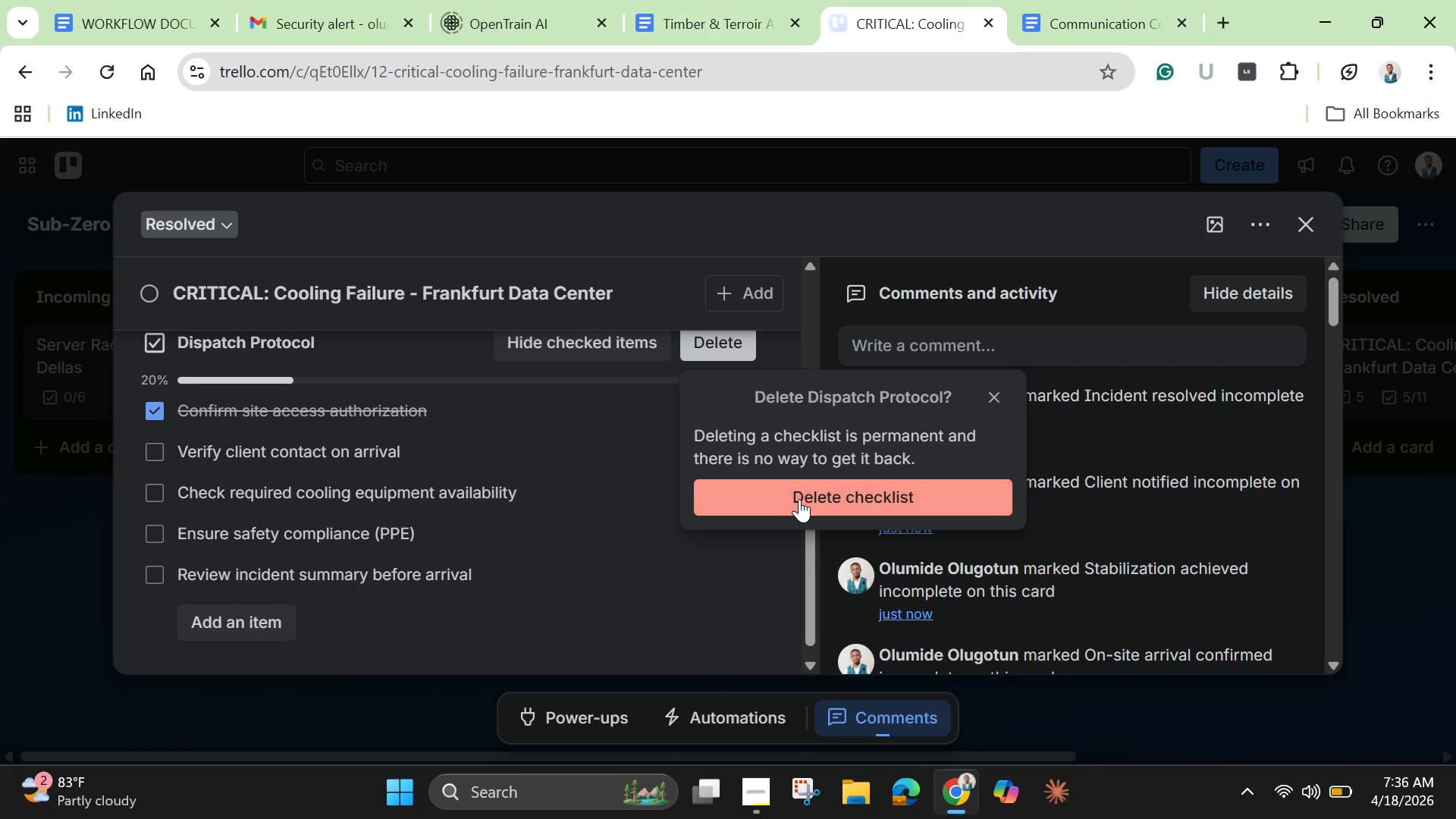 
left_click([799, 499])
 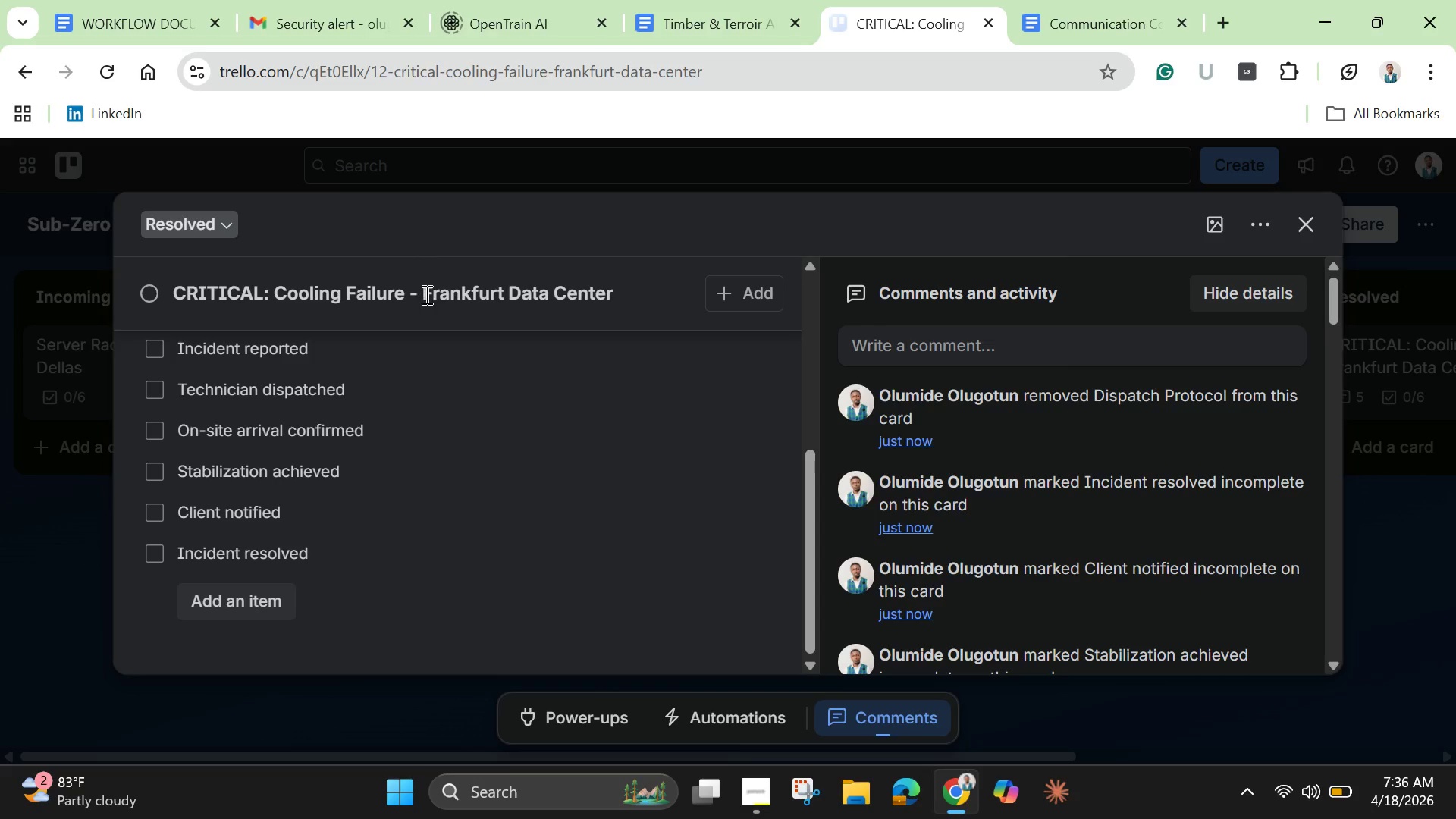 
double_click([425, 294])
 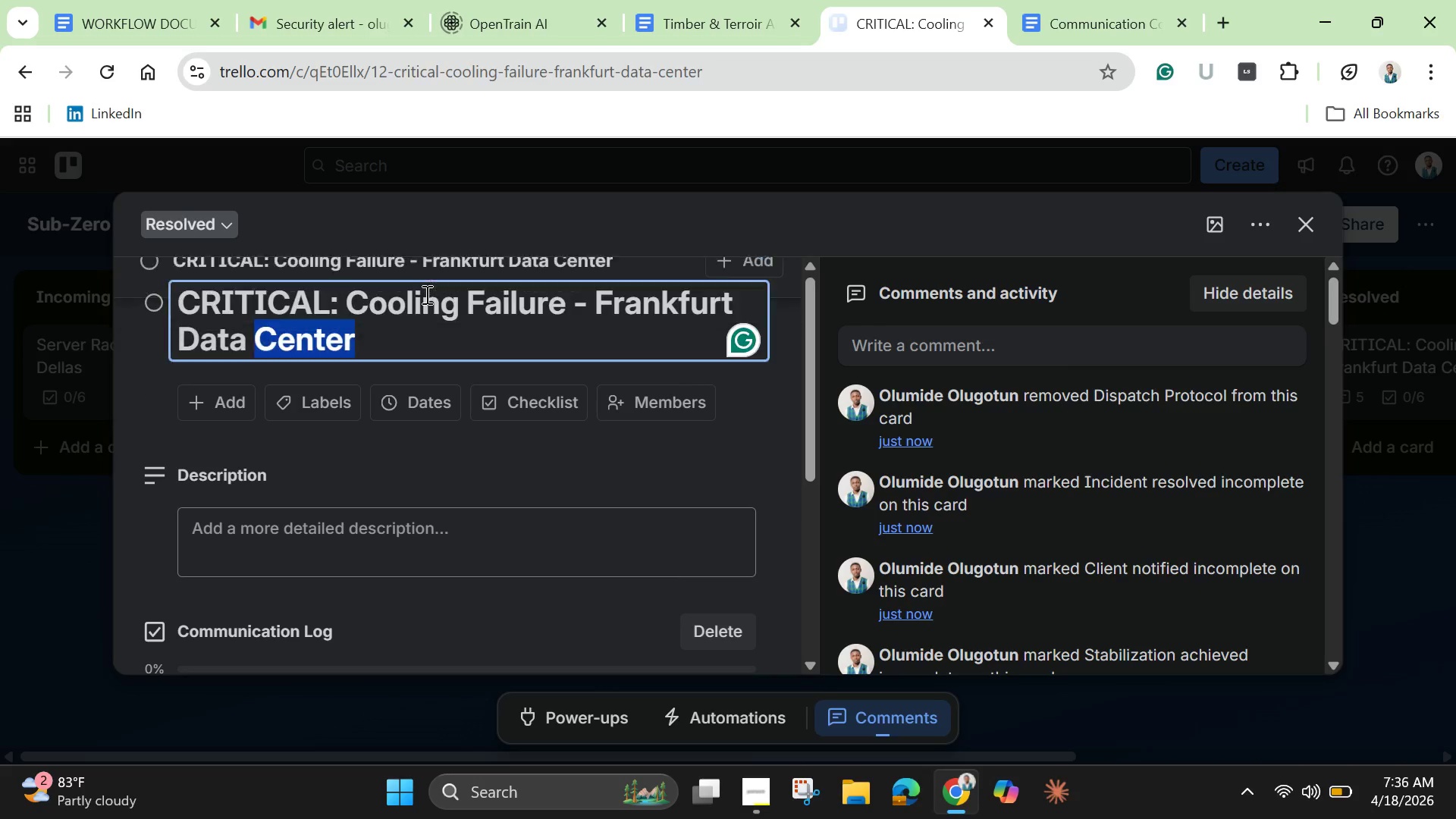 
triple_click([425, 294])
 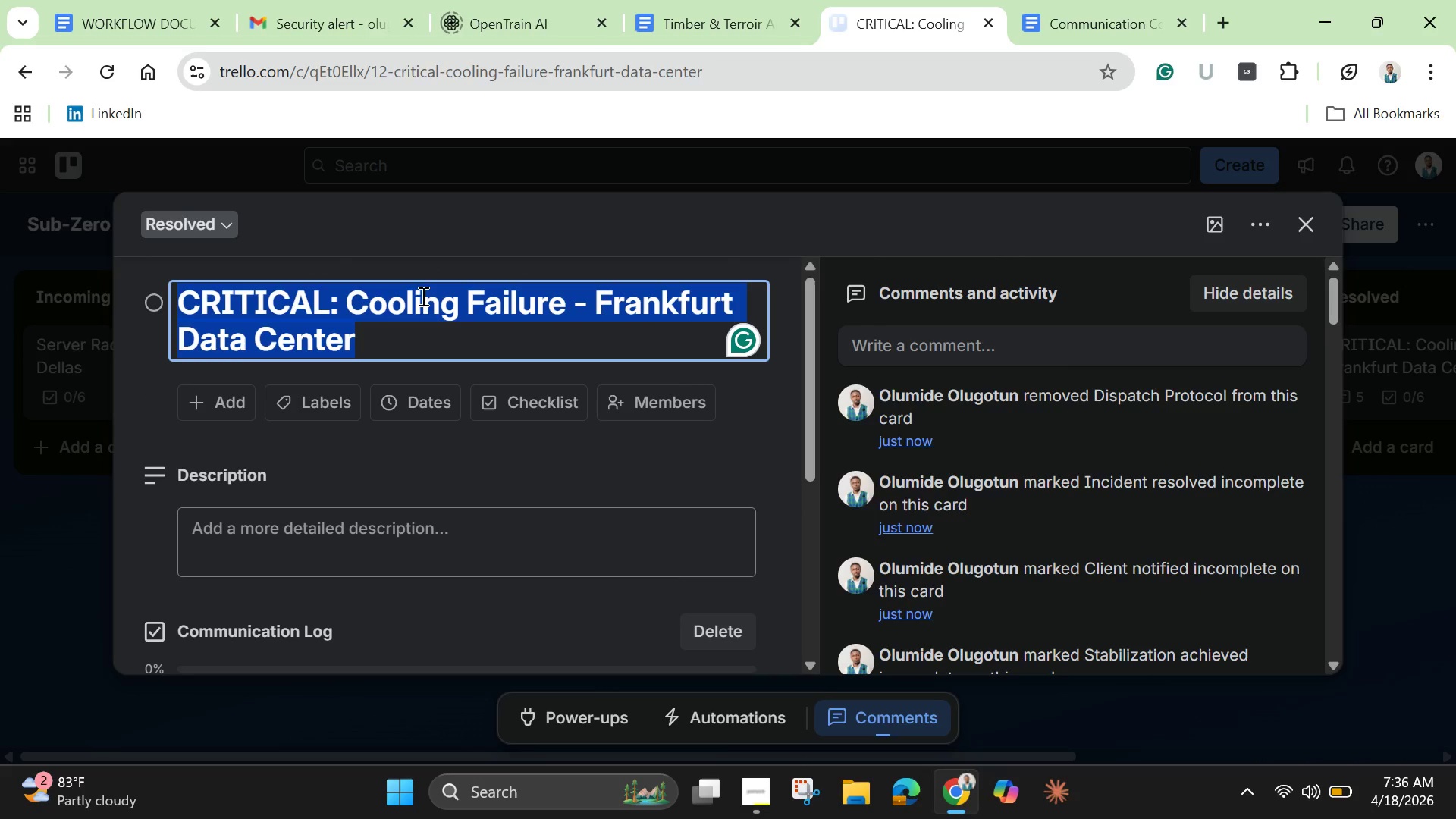 
right_click([422, 296])
 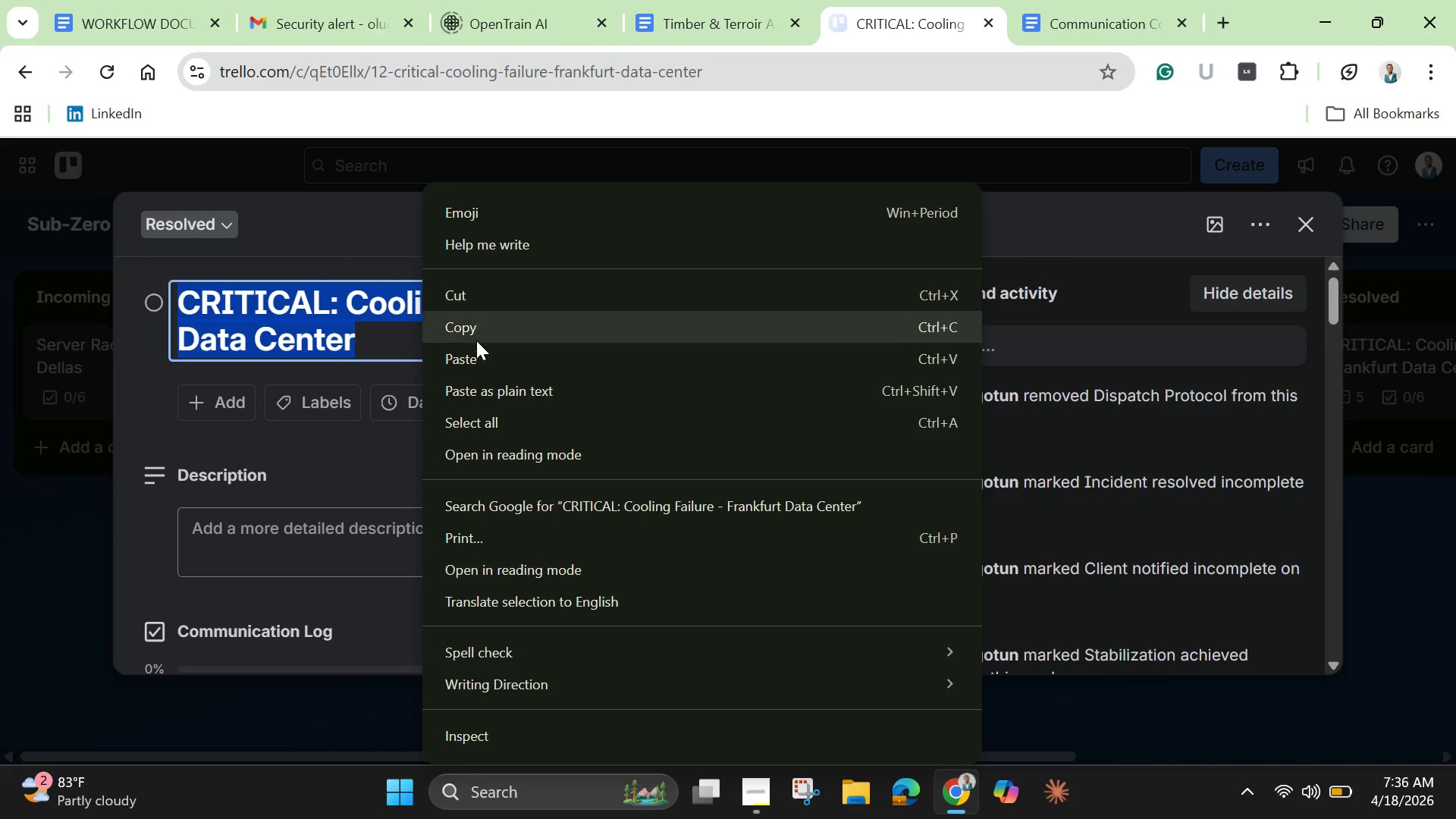 
left_click([476, 331])
 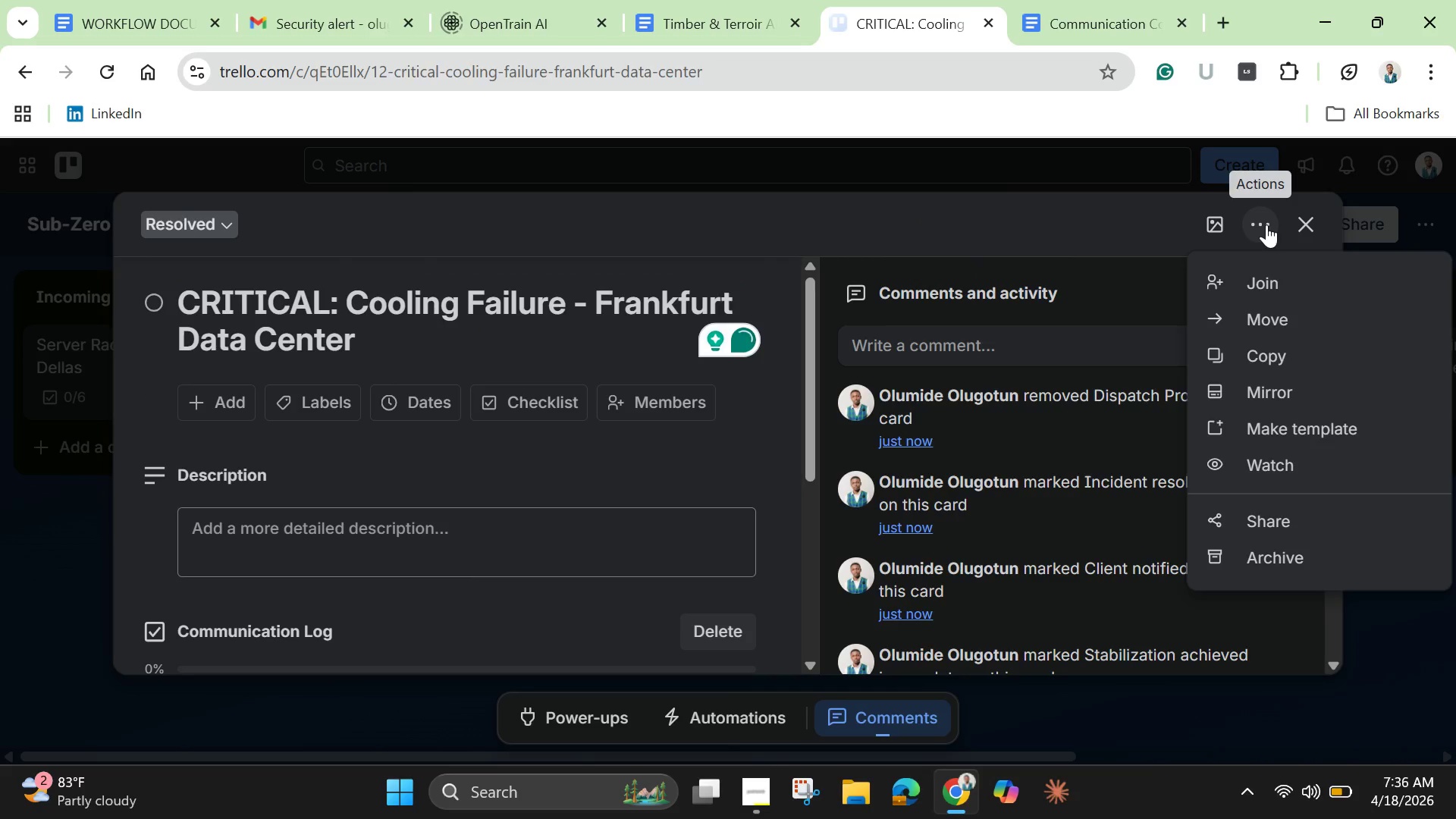 
left_click([1273, 563])
 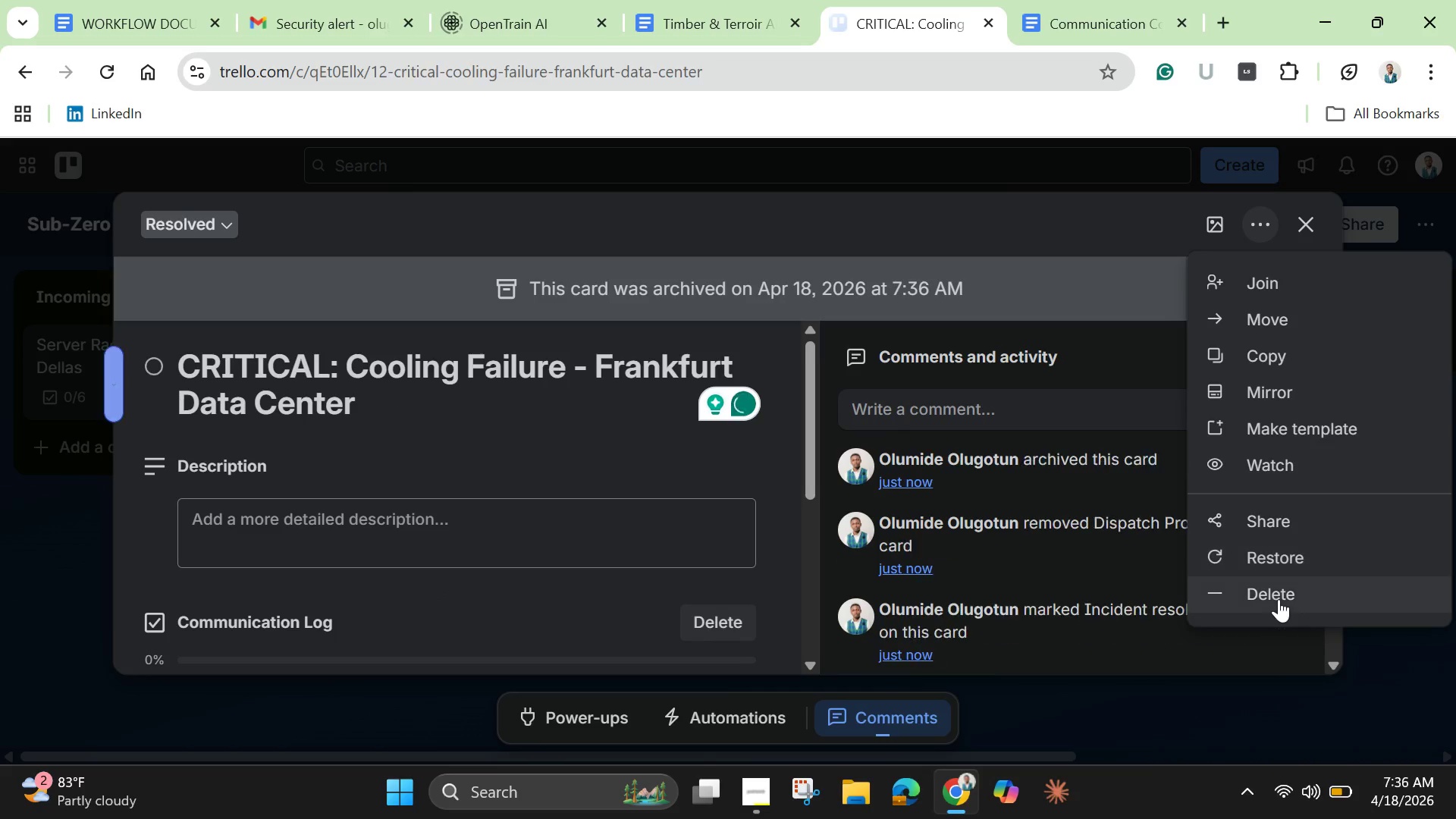 
left_click([1279, 599])
 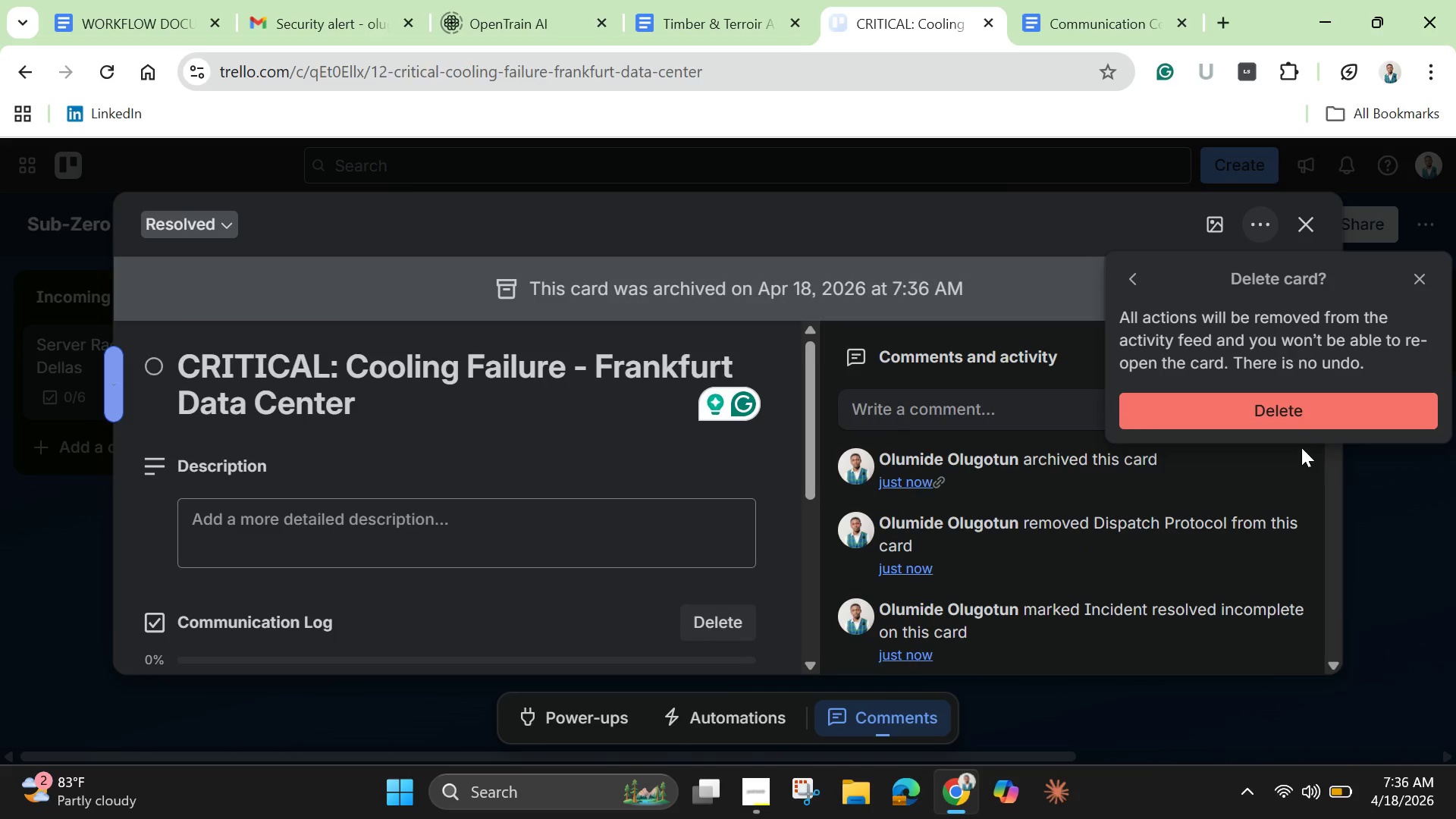 
left_click([1289, 419])
 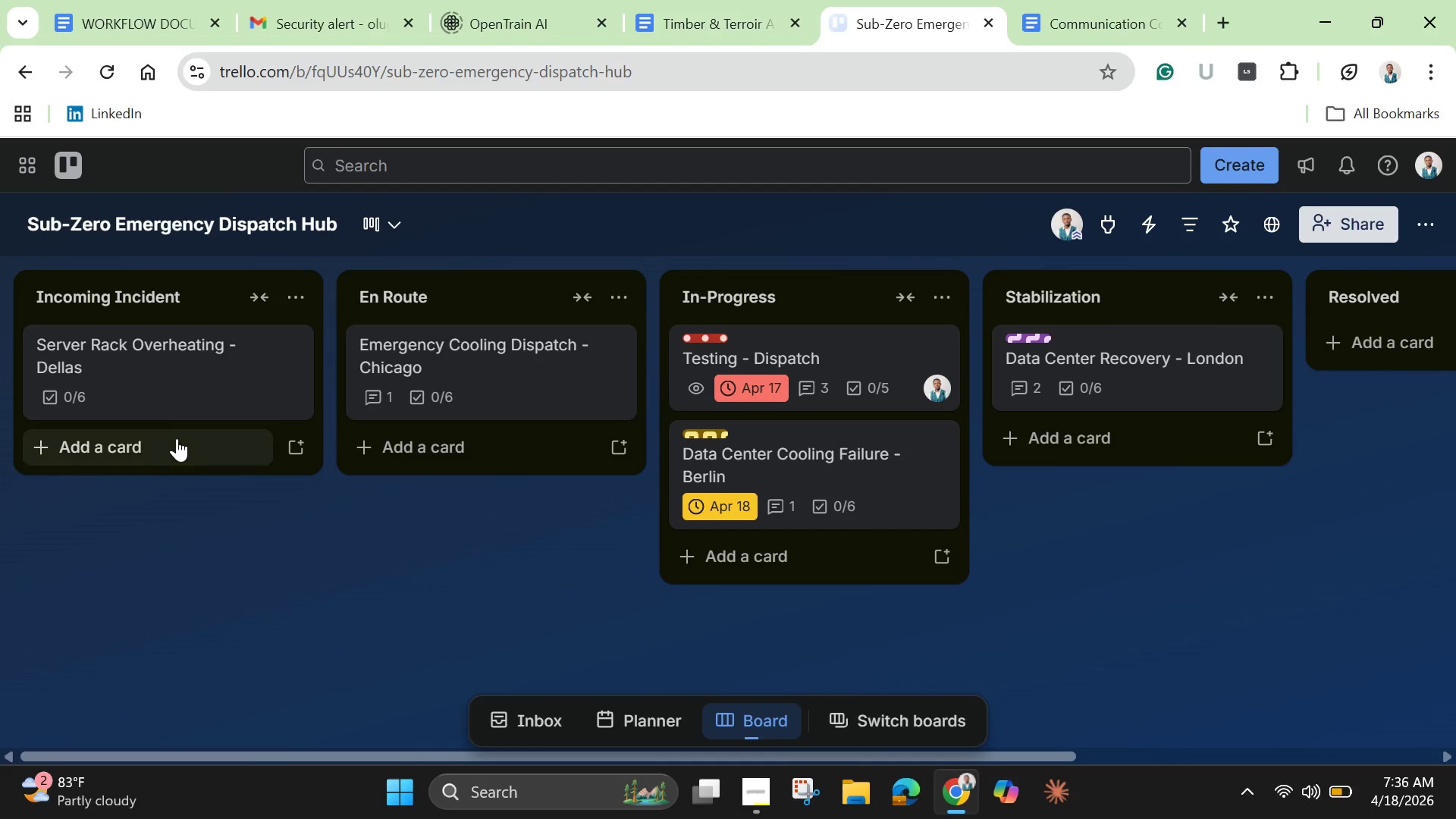 
left_click([159, 452])
 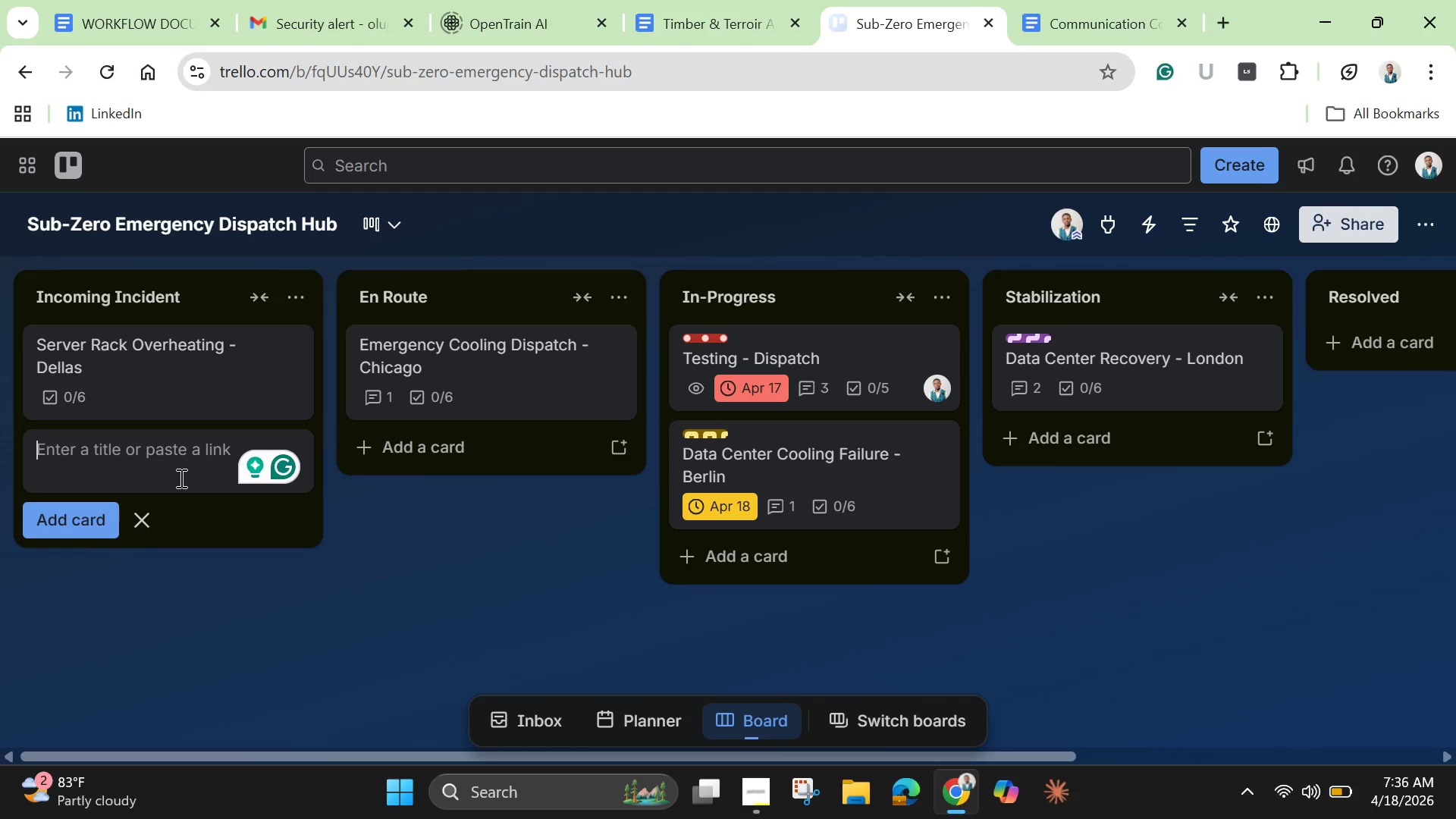 
left_click([174, 463])
 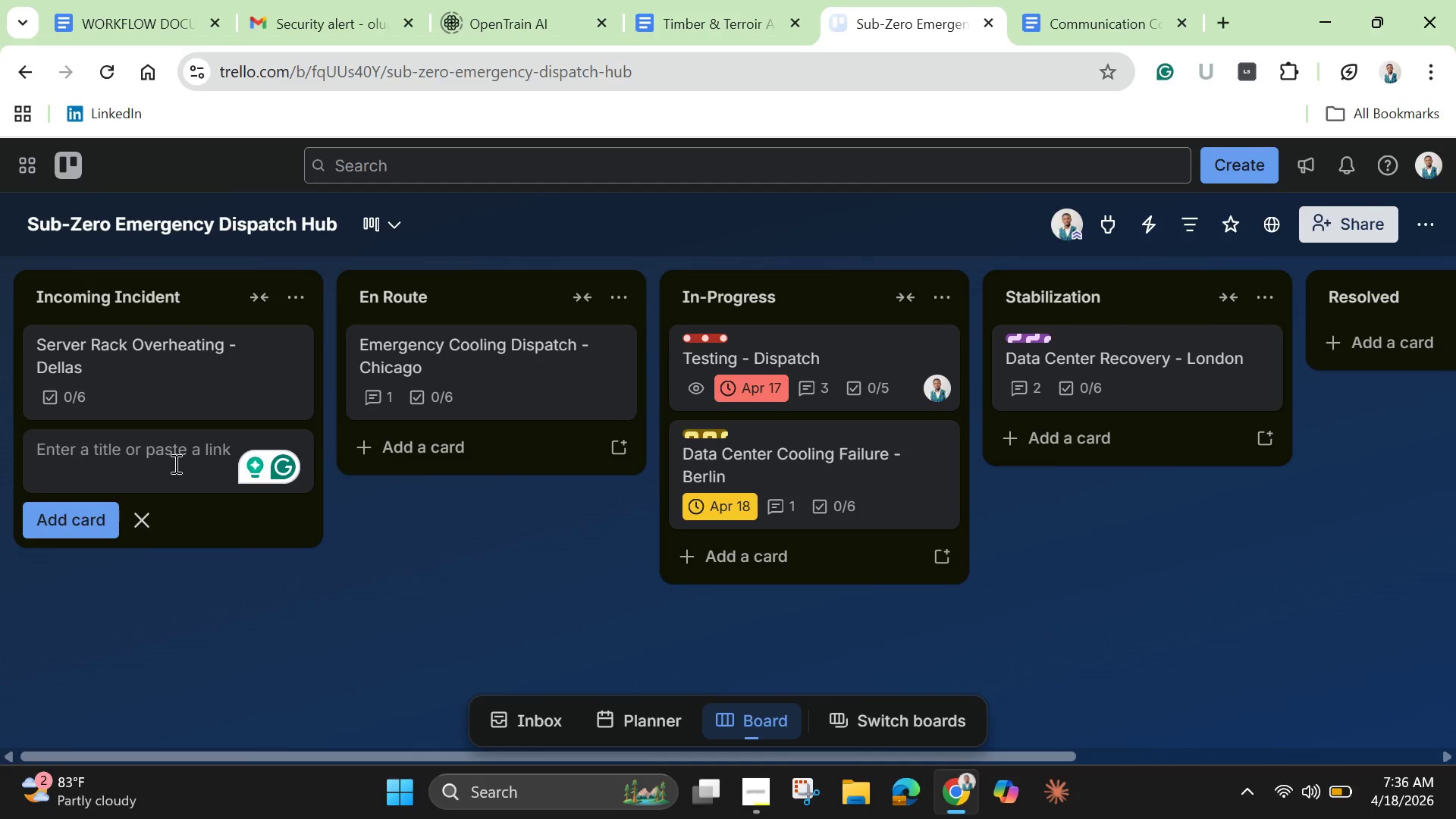 
key(Control+V)
 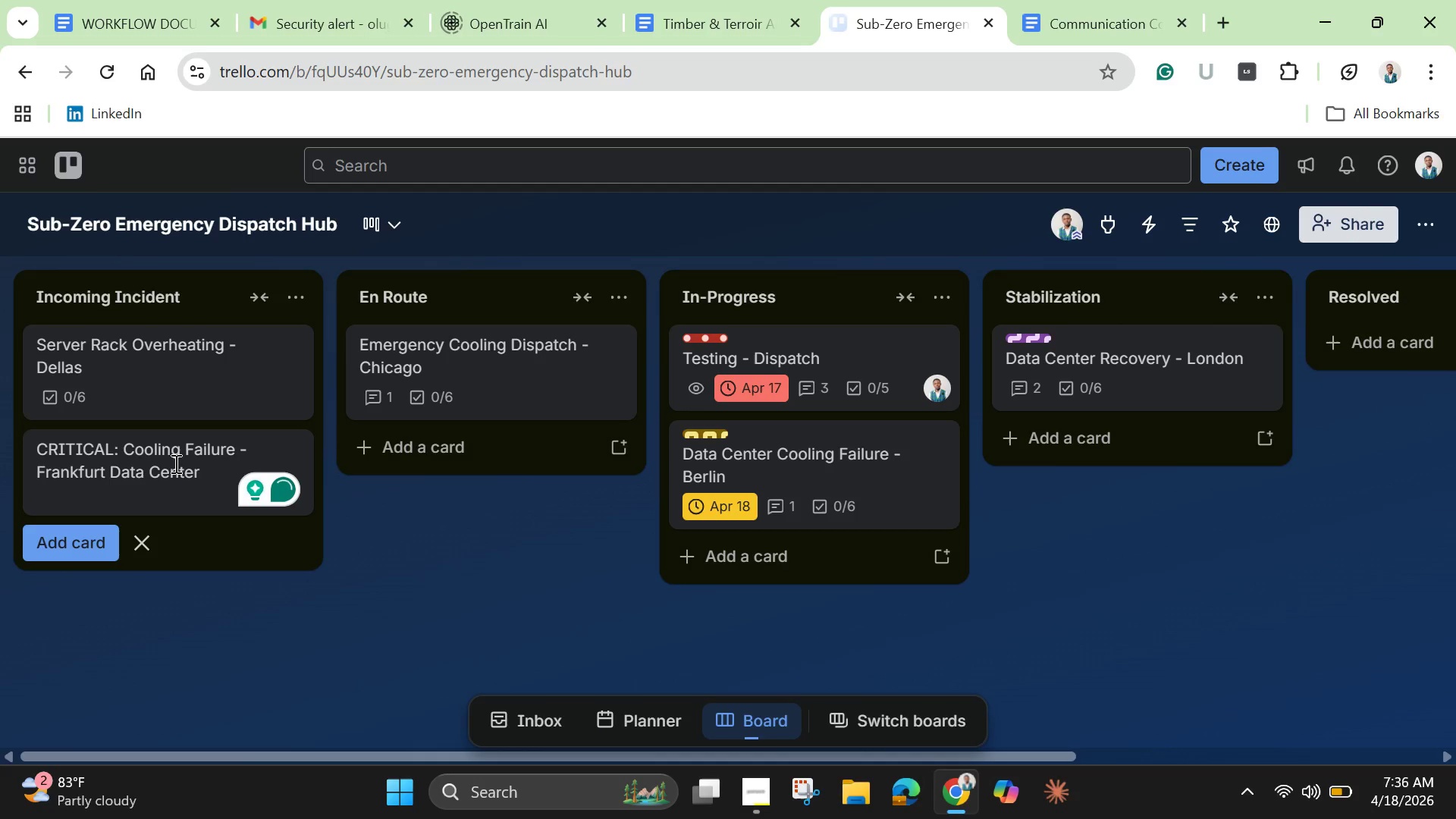 
key(Enter)
 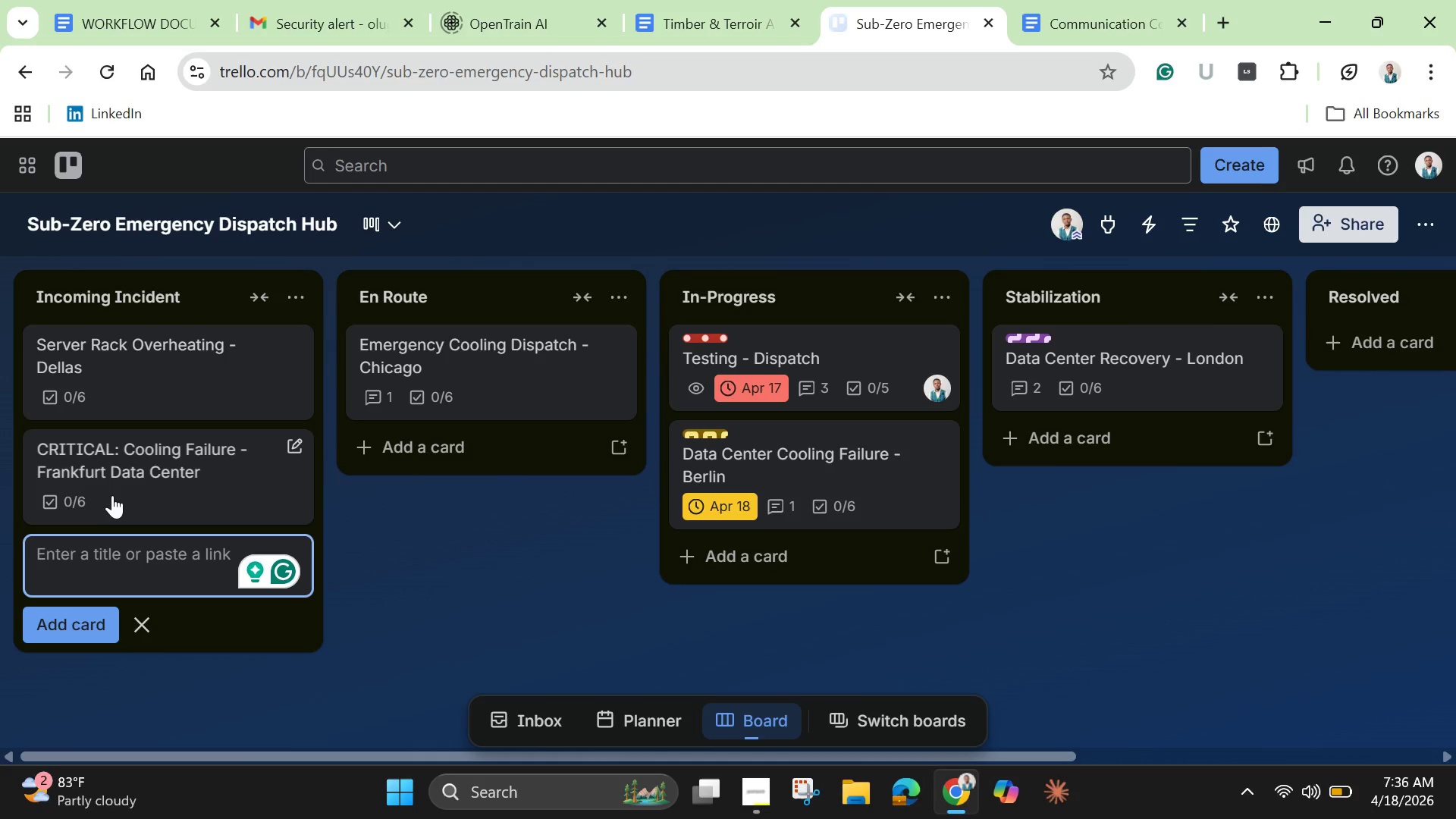 
wait(6.83)
 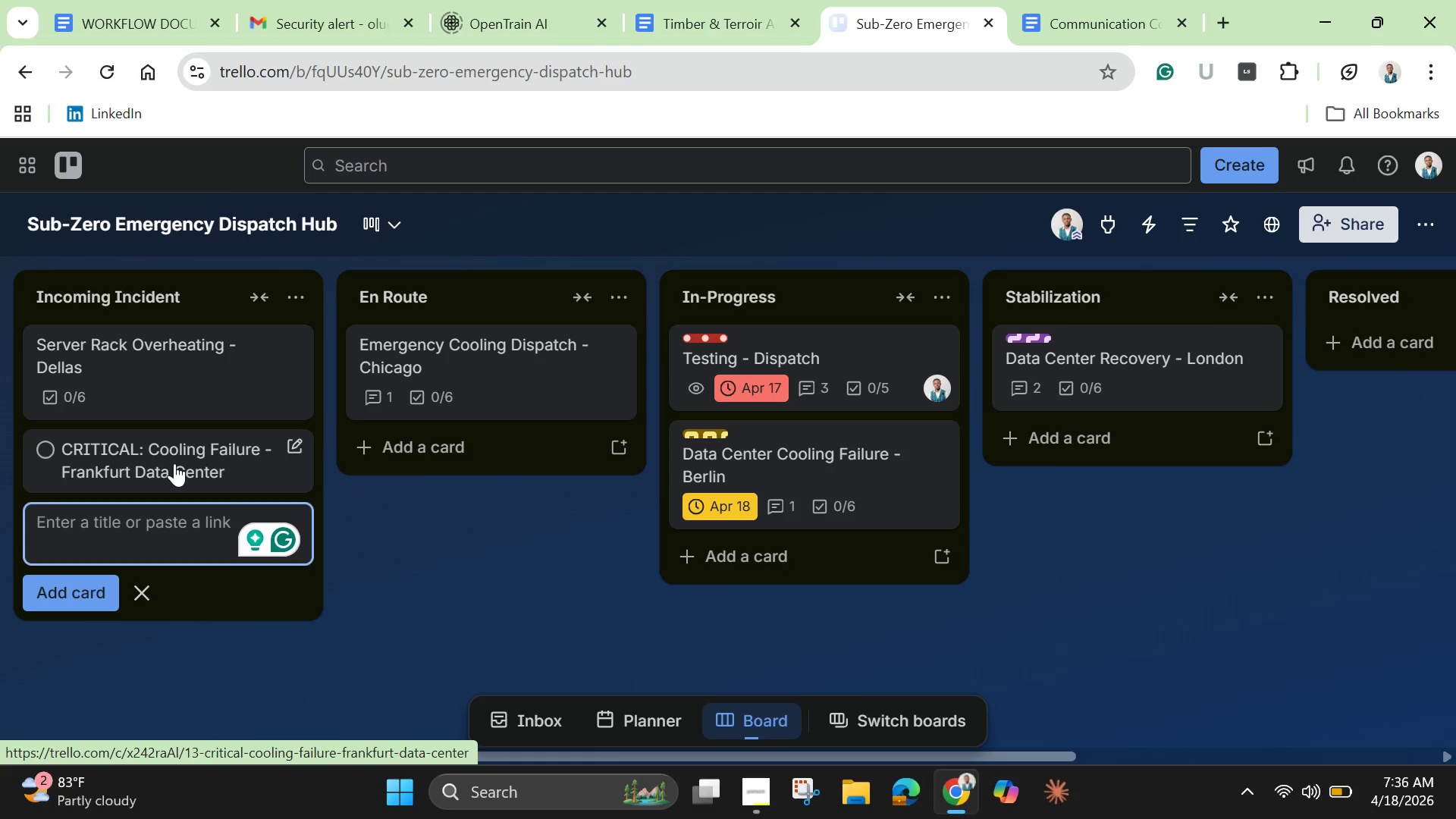 
left_click([109, 557])
 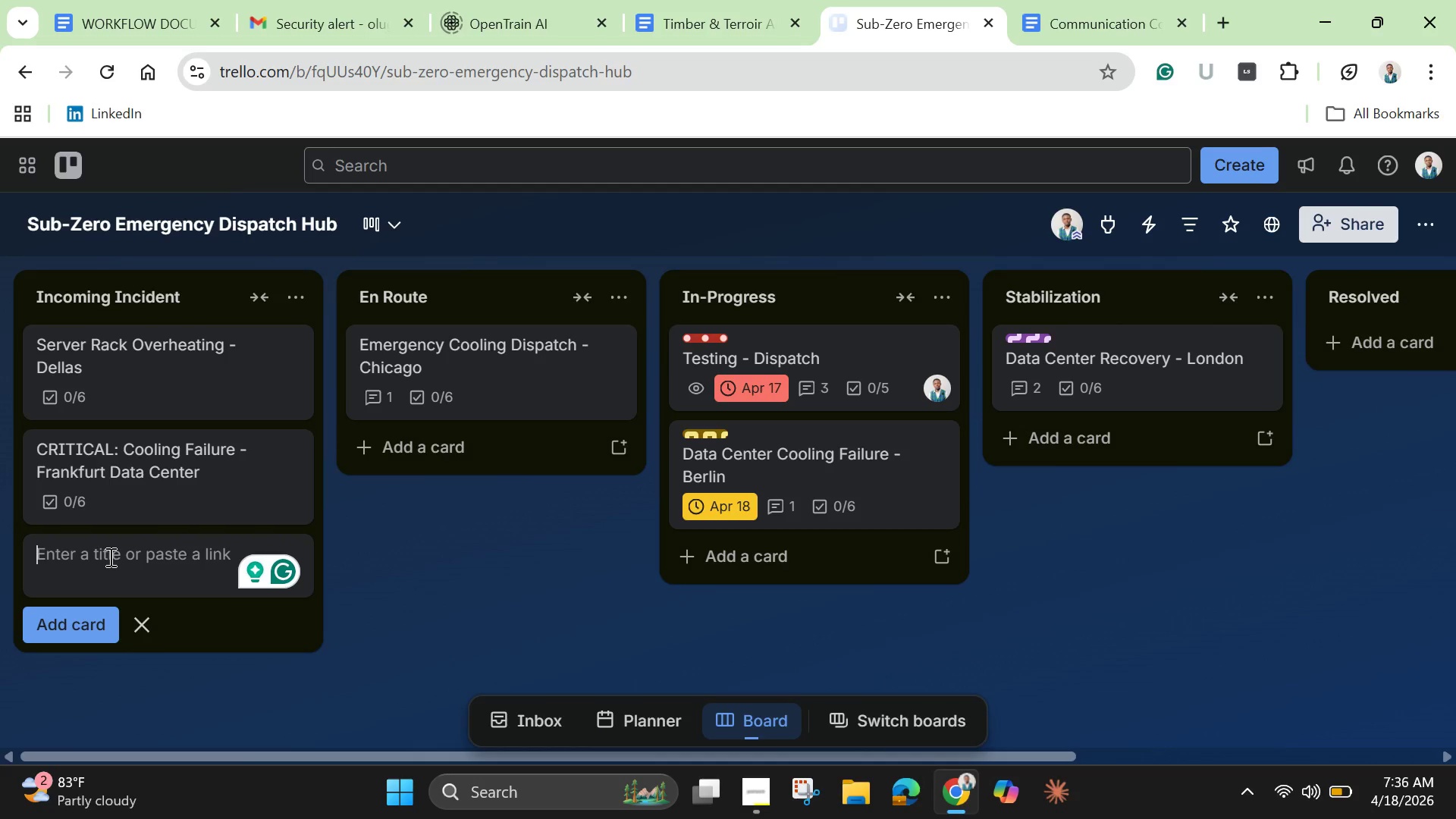 
type(Staus )
key(Backspace)
key(Backspace)
key(Backspace)
type(tus Monitor - Live Ib)
key(Backspace)
type(ncident Feed)
 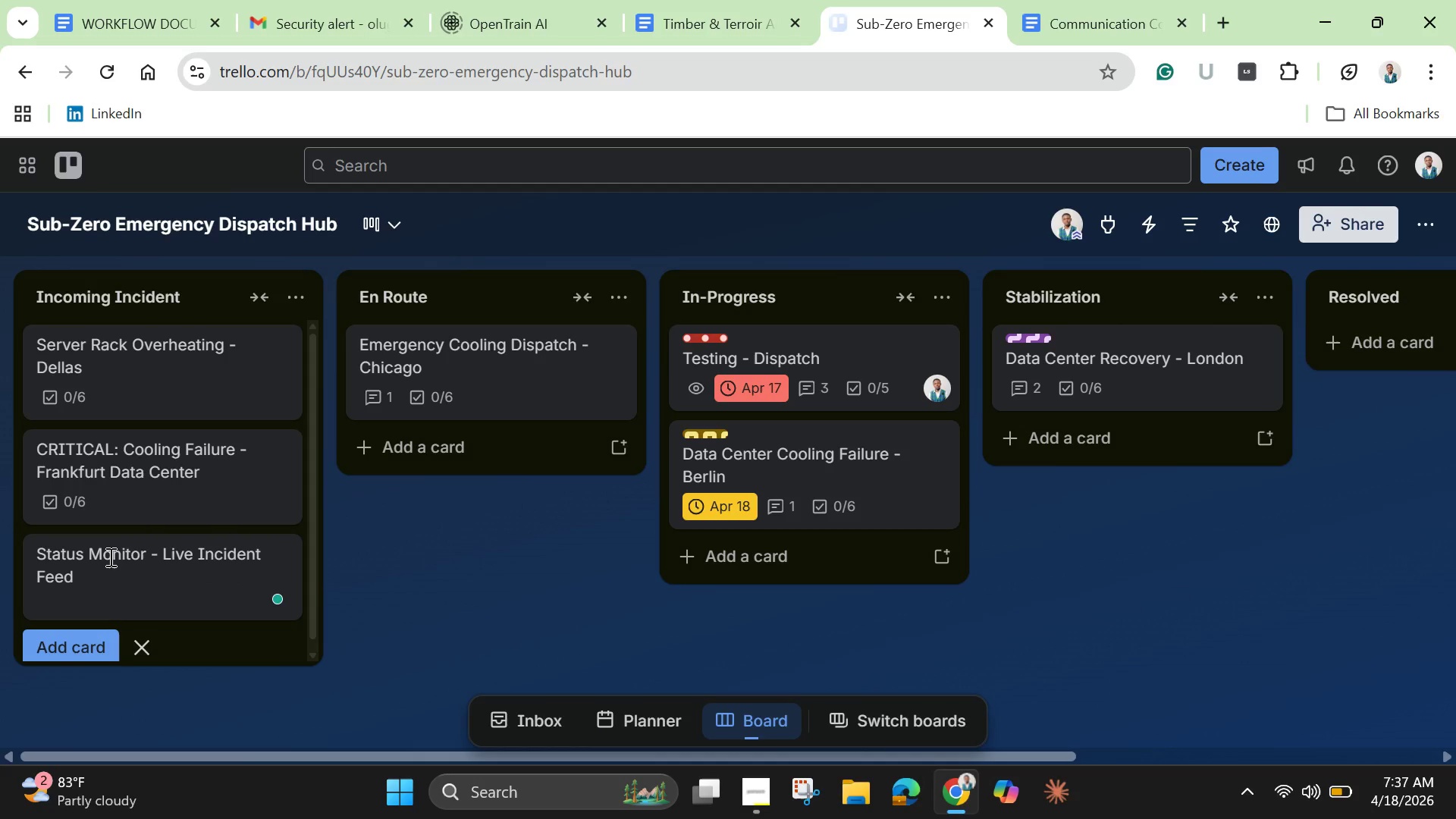 
key(Enter)
 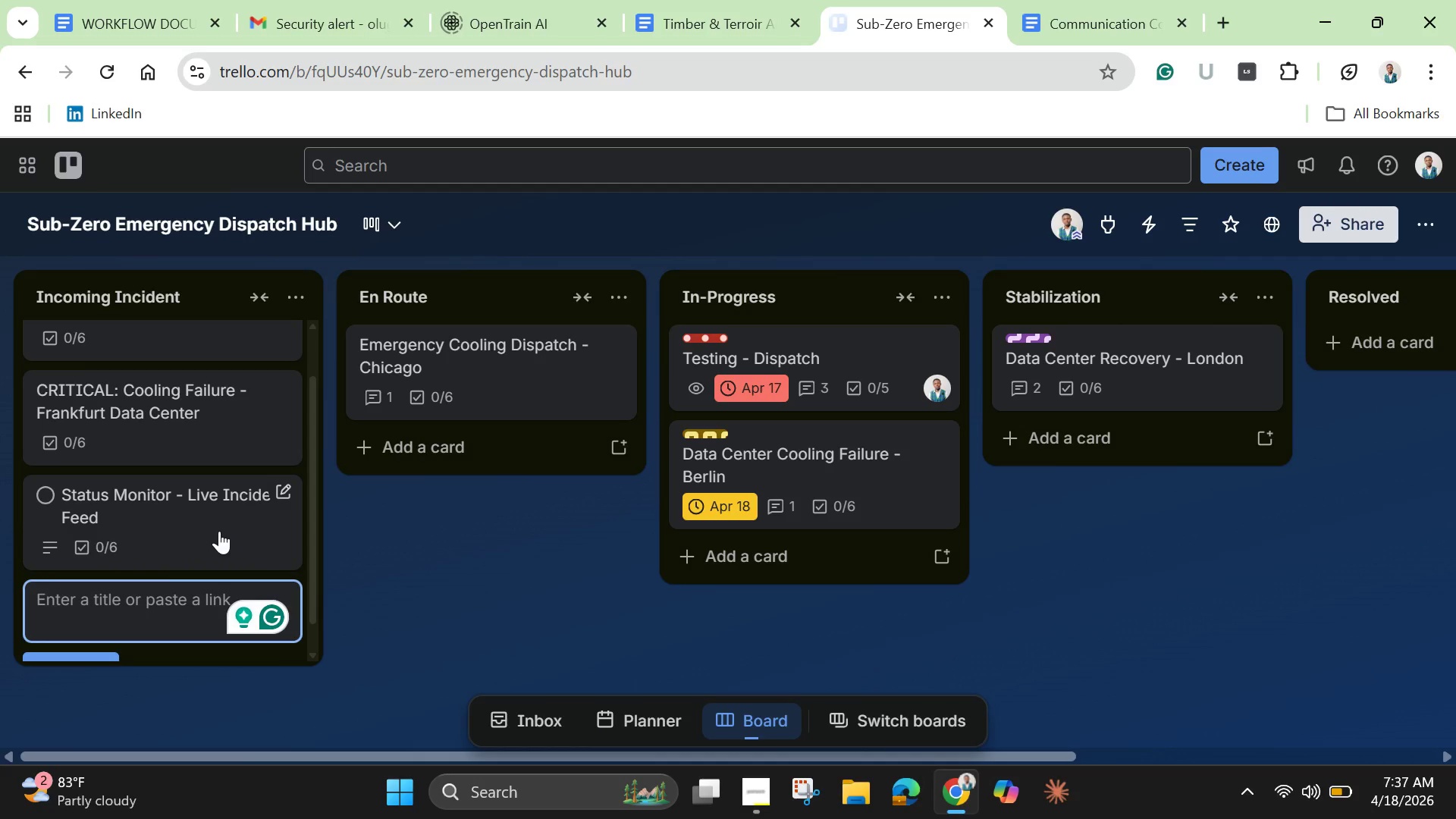 
wait(6.84)
 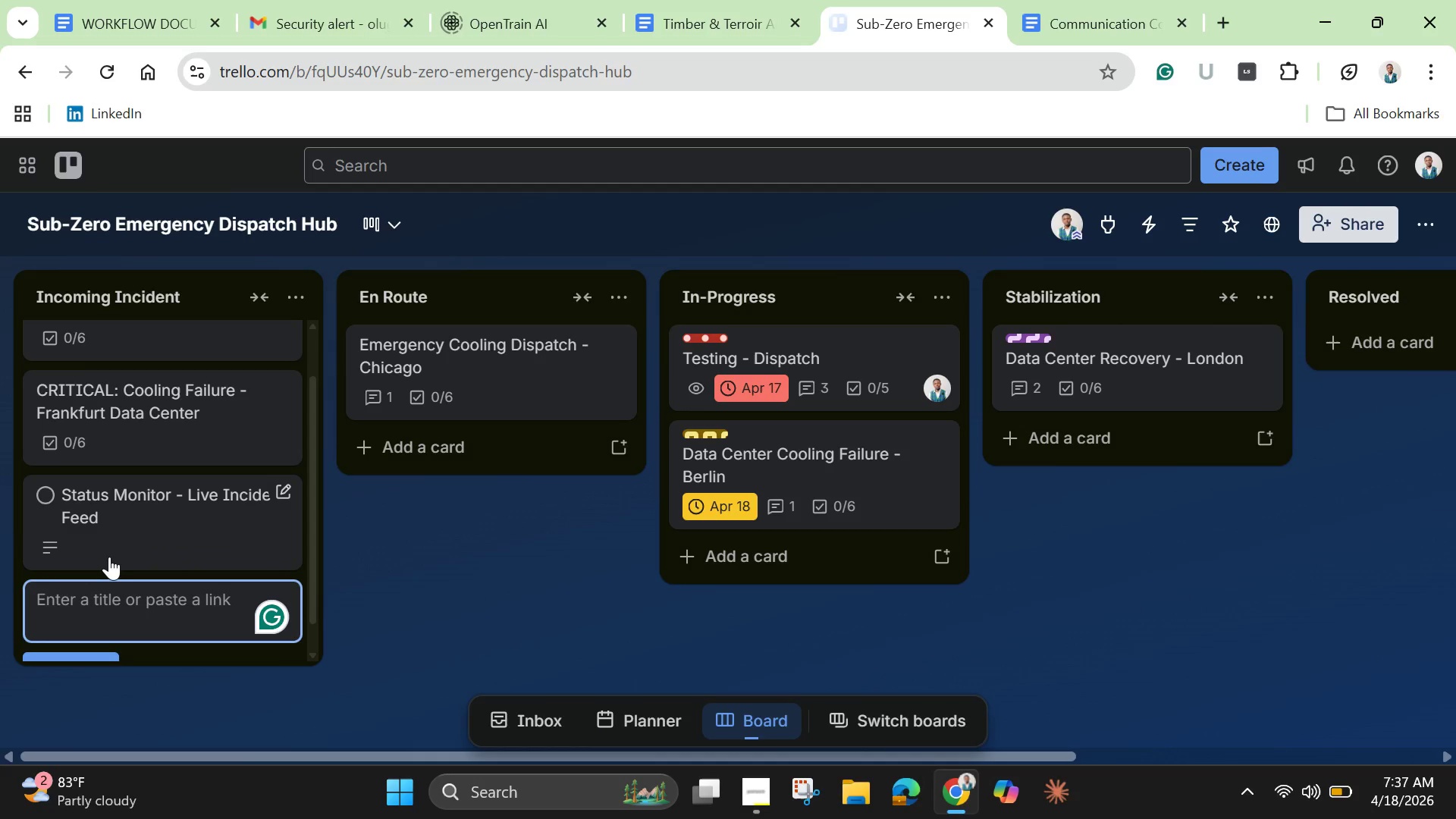 
left_click([219, 531])
 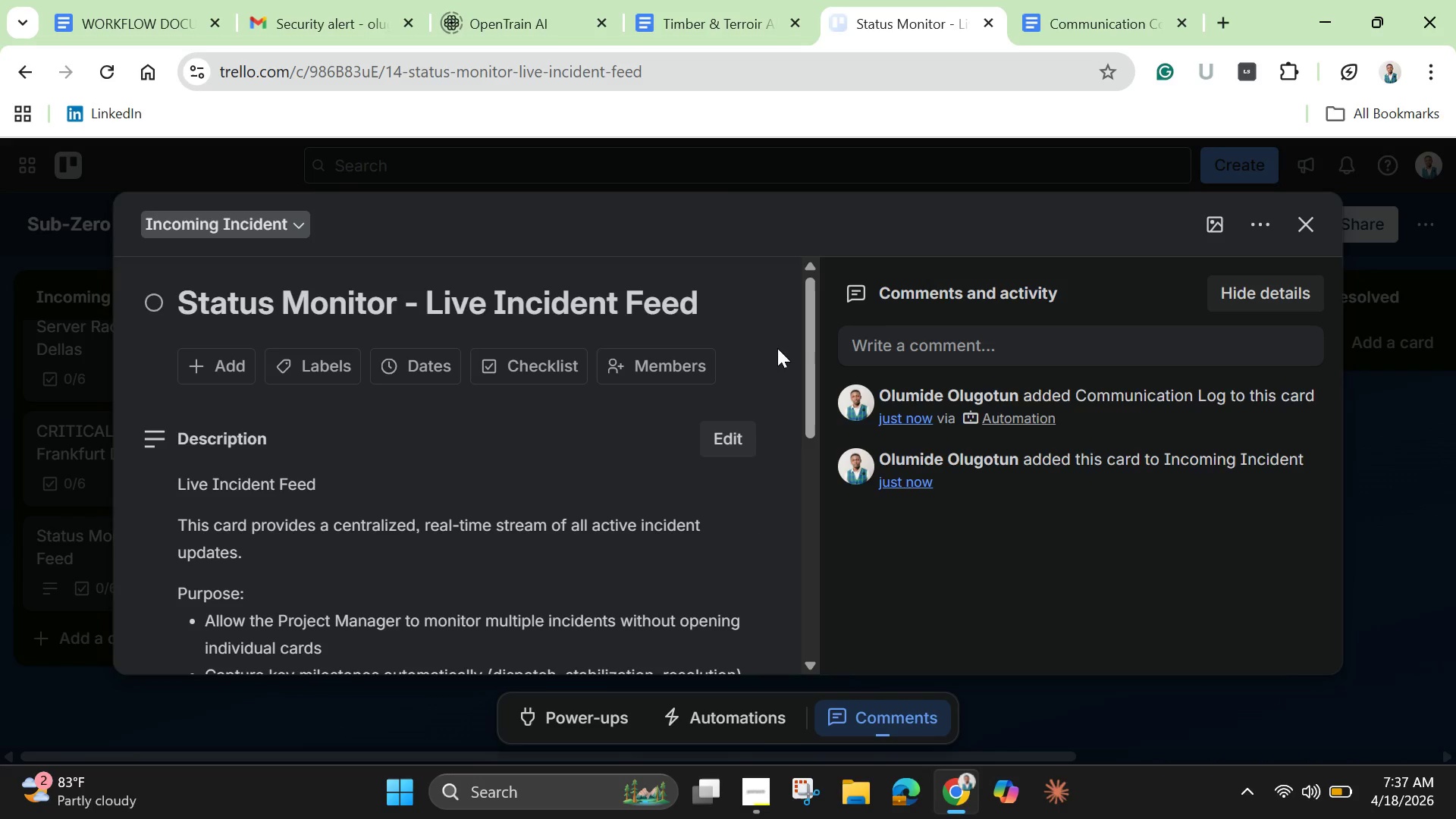 
scroll: coordinate [730, 473], scroll_direction: down, amount: 8.0
 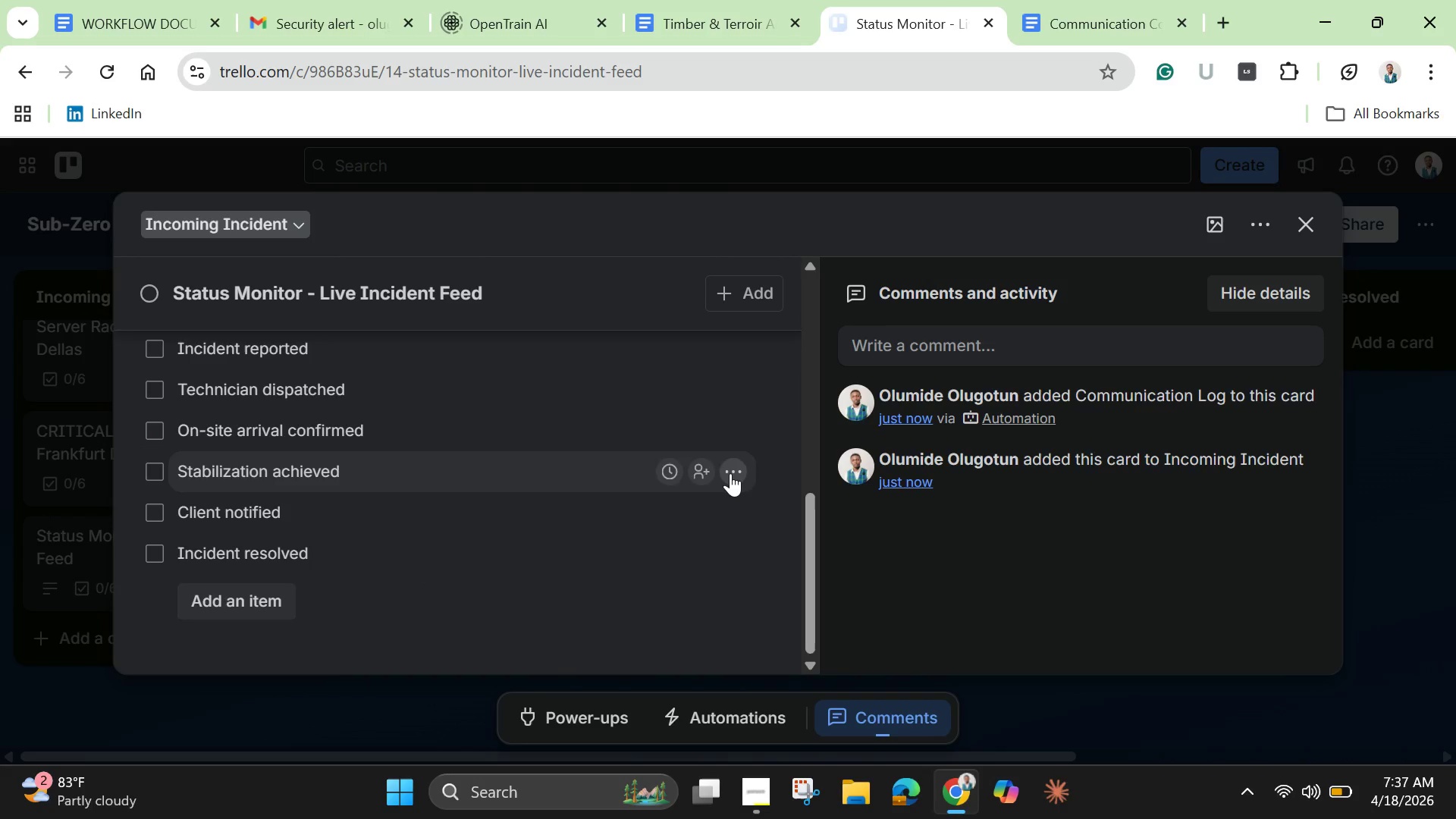 
scroll: coordinate [730, 473], scroll_direction: up, amount: 2.0
 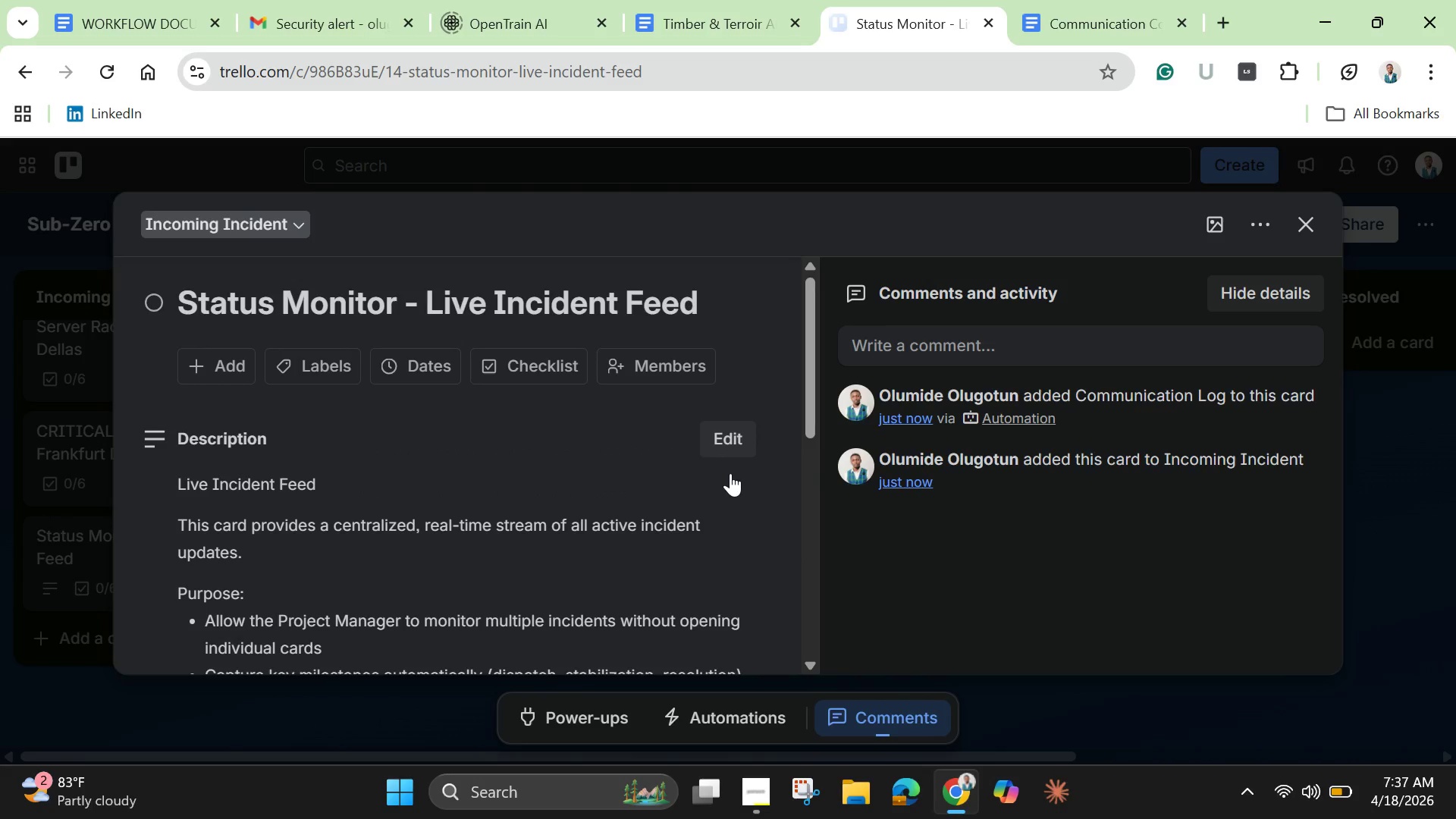 
scroll: coordinate [730, 475], scroll_direction: down, amount: 1.0
 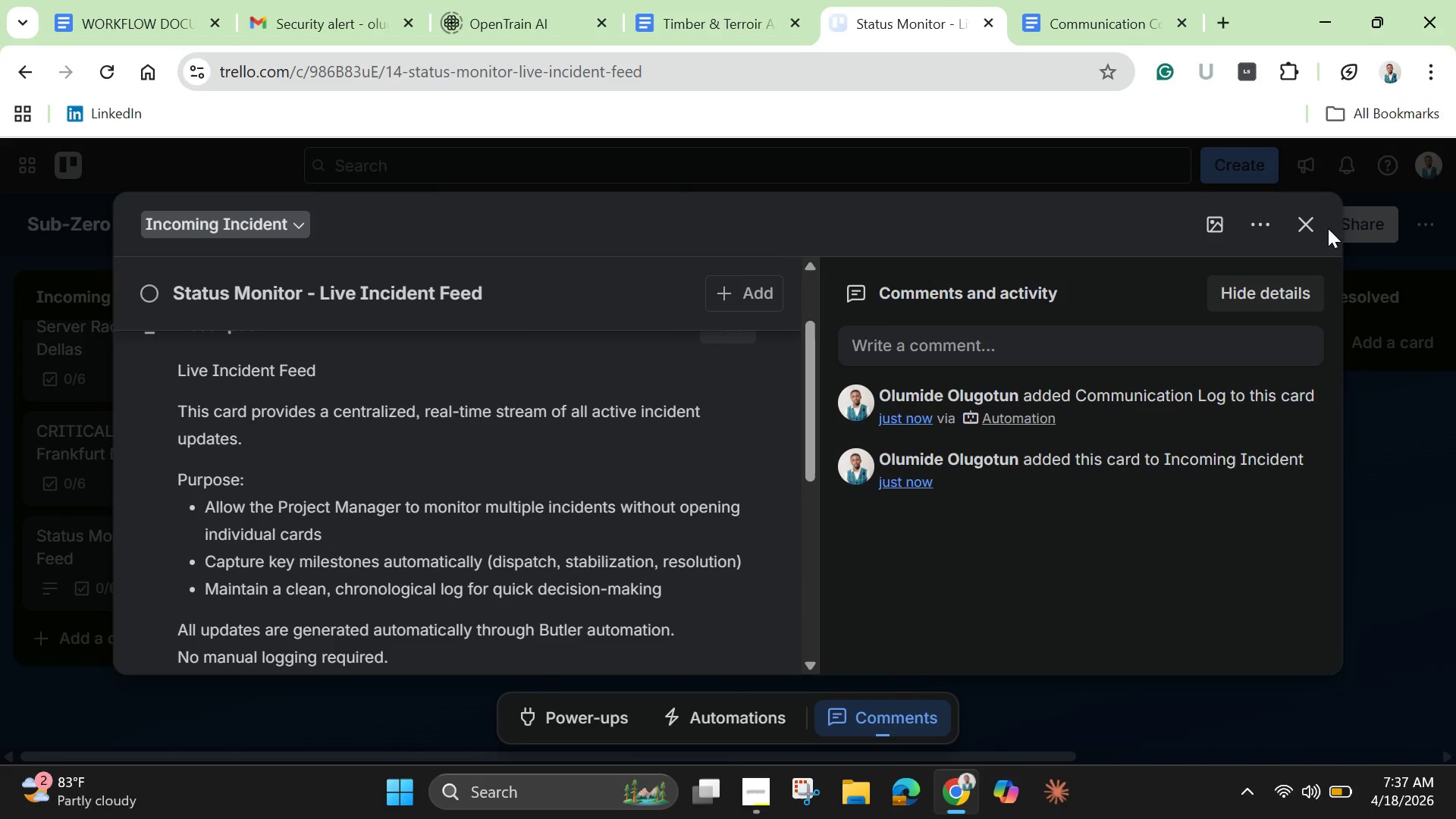 
left_click([1313, 231])
 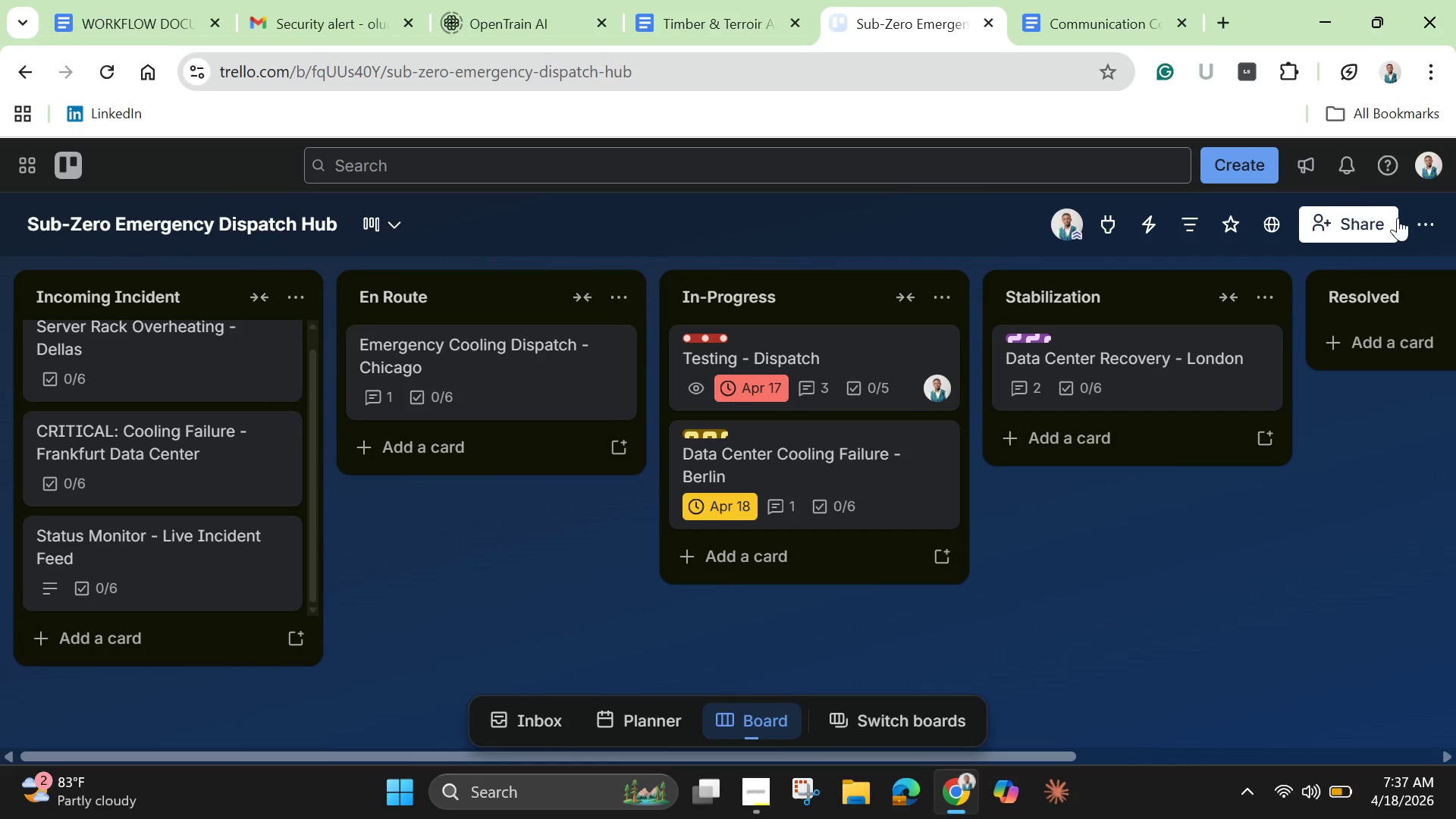 
left_click([1432, 220])
 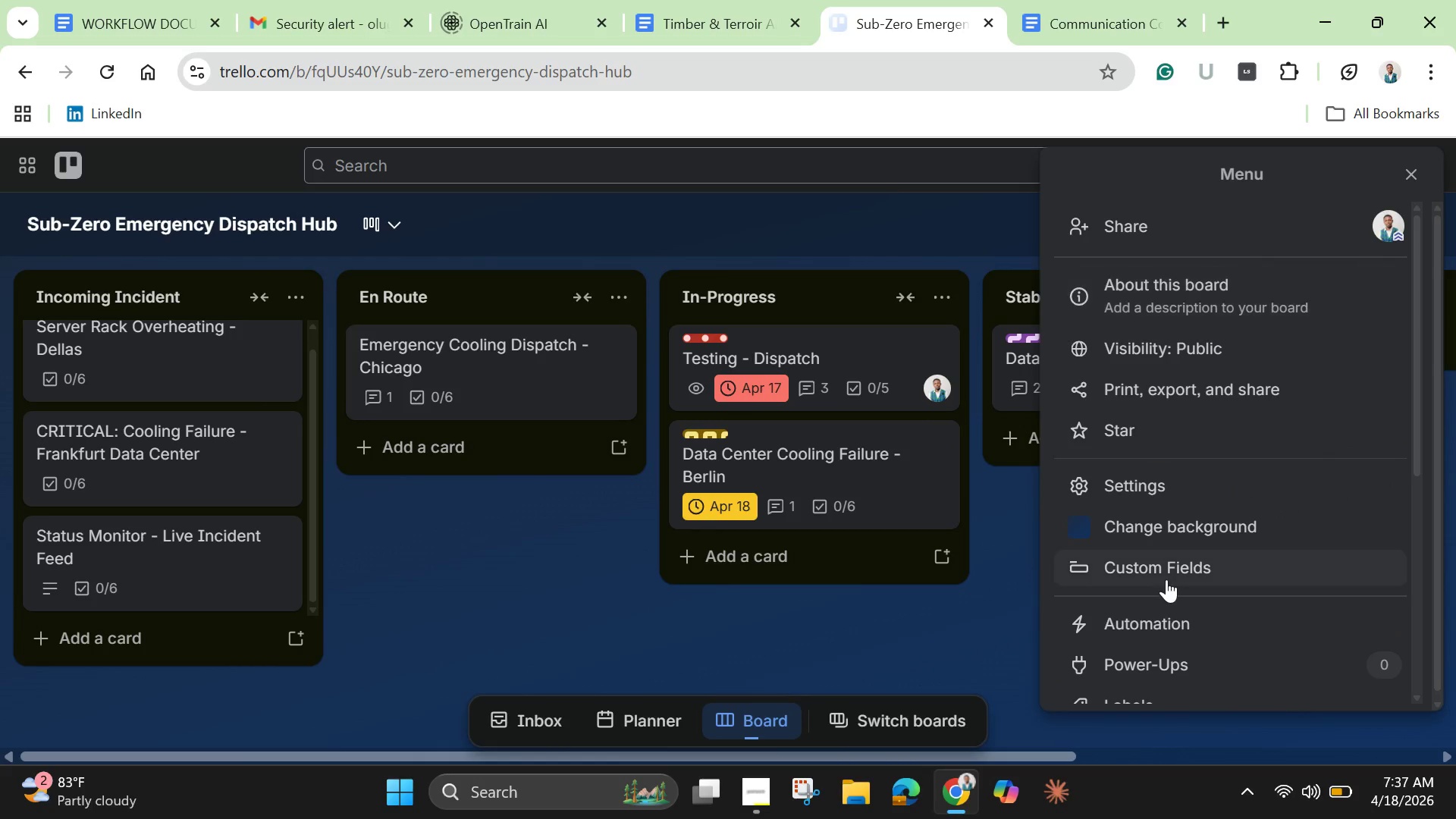 
scroll: coordinate [1165, 593], scroll_direction: down, amount: 2.0
 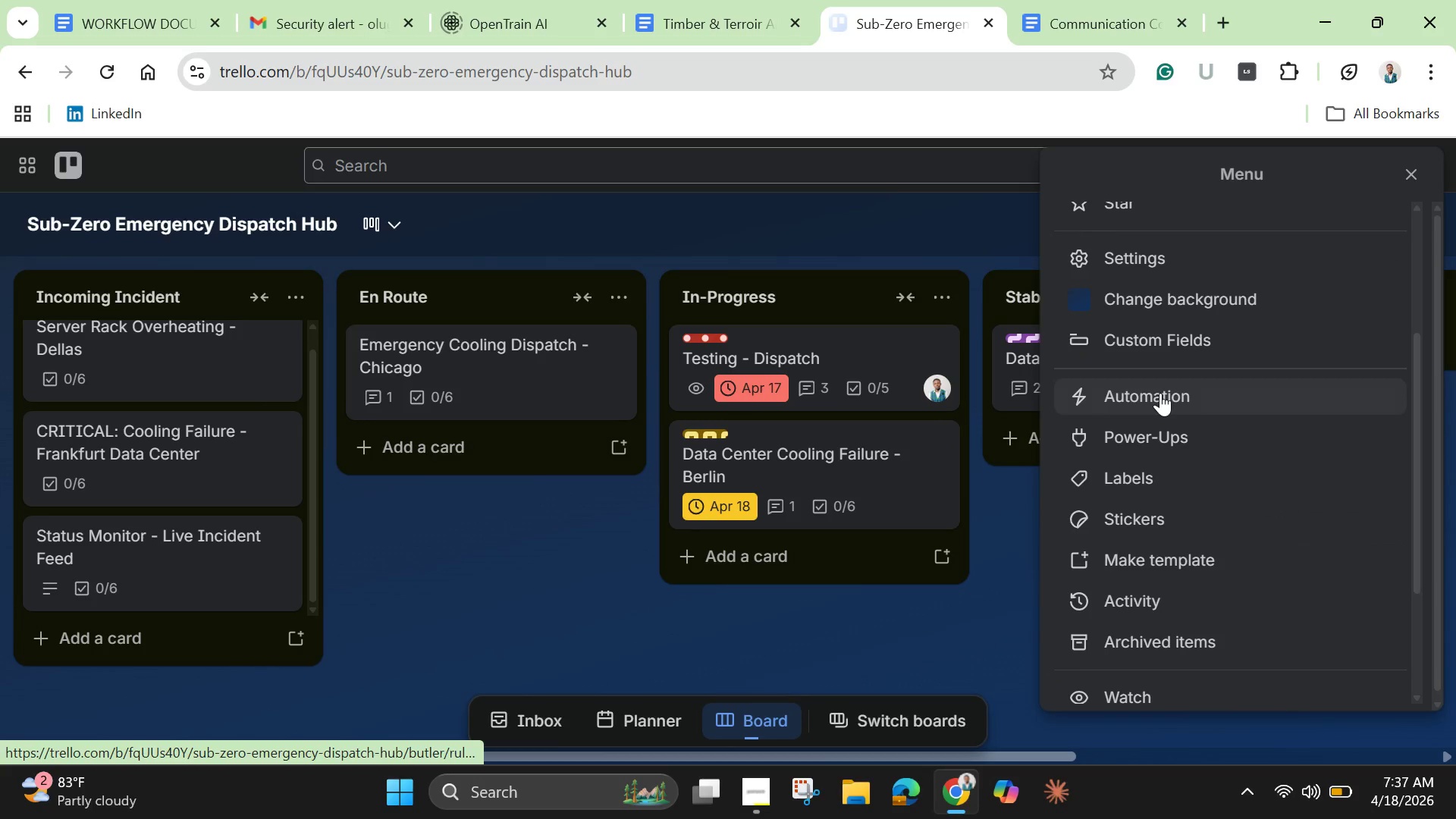 
left_click([1160, 393])
 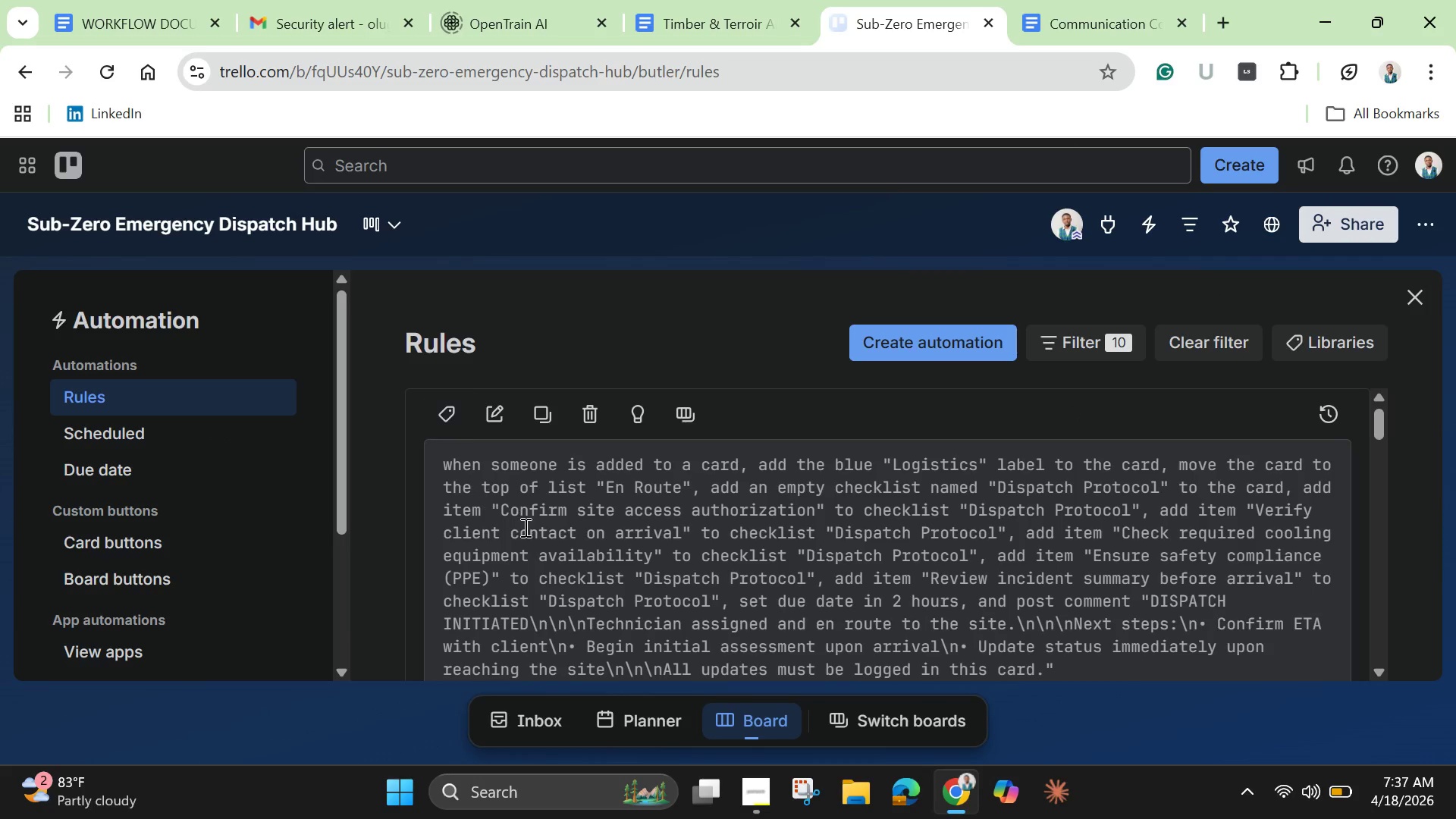 
scroll: coordinate [938, 551], scroll_direction: down, amount: 27.0
 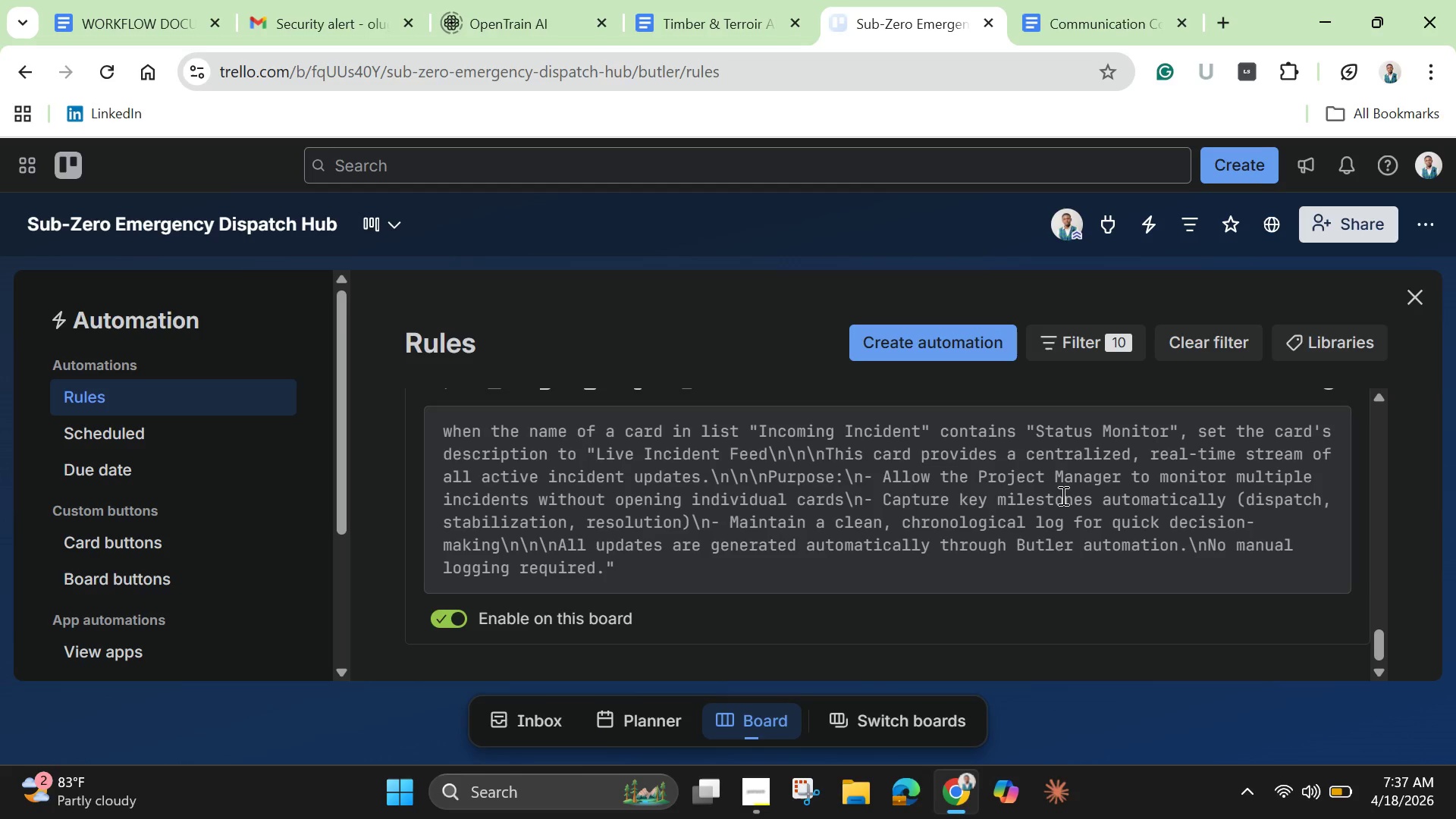 
wait(15.94)
 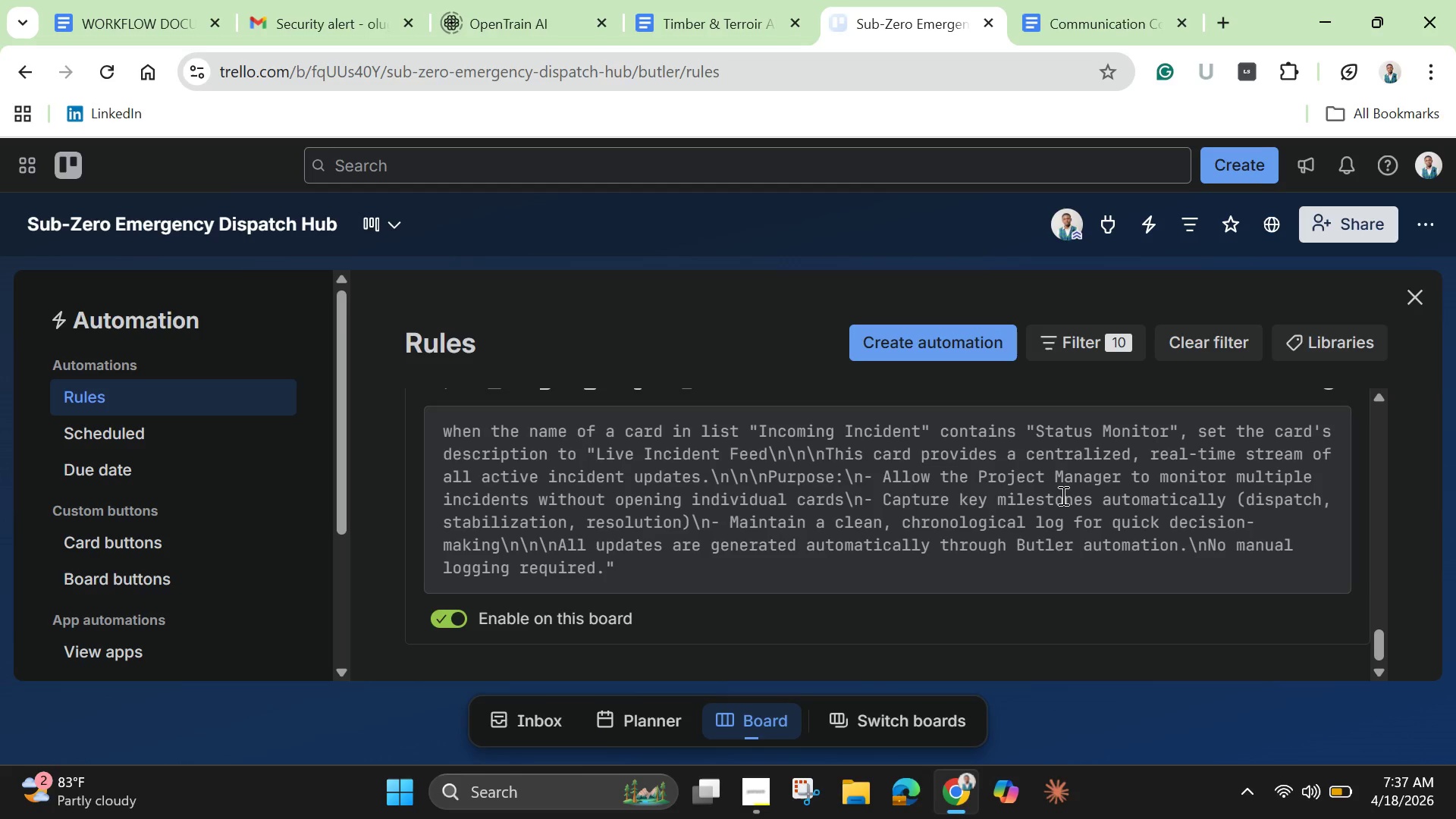 
scroll: coordinate [1054, 501], scroll_direction: down, amount: 1.0
 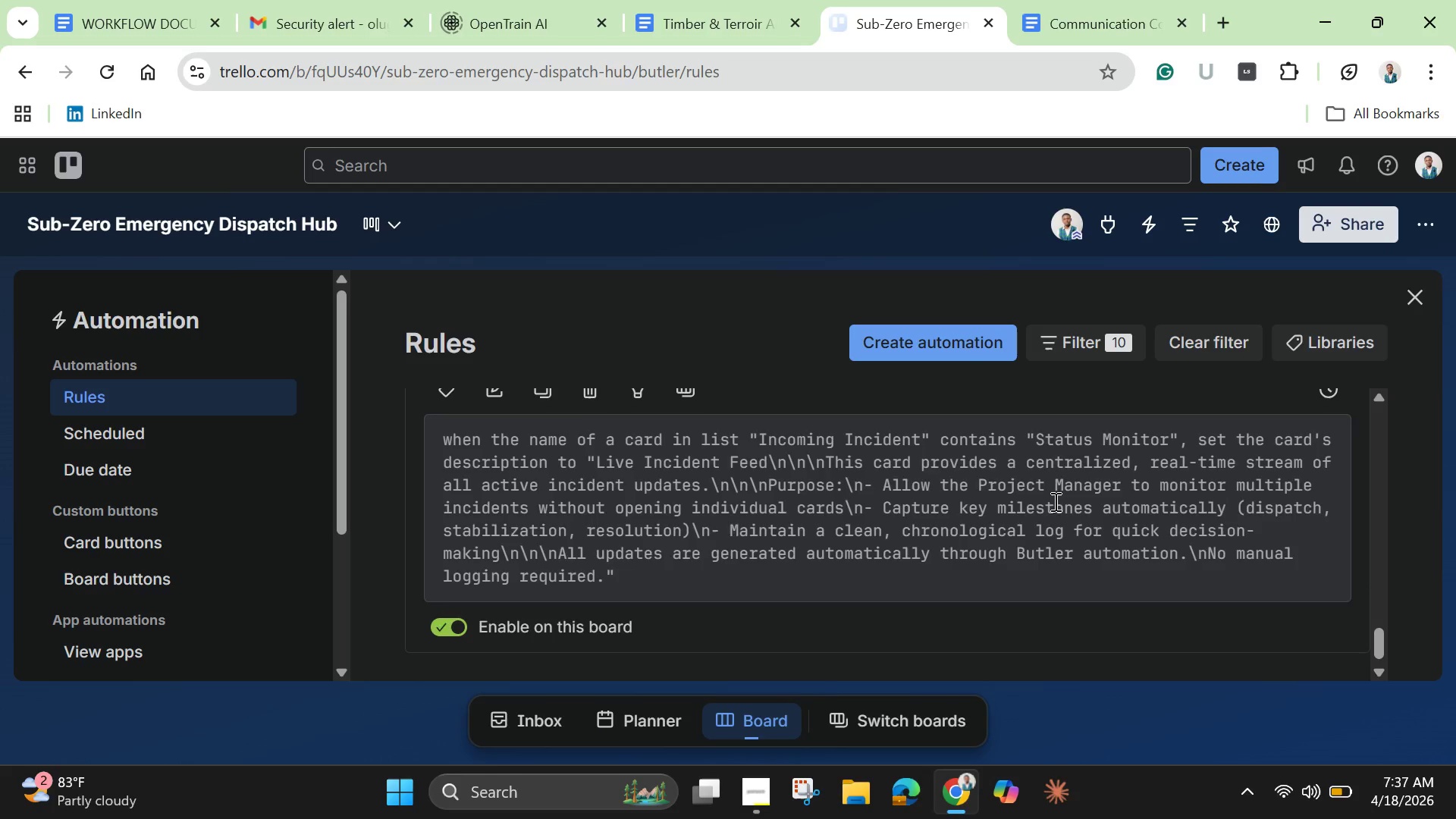 
scroll: coordinate [1054, 501], scroll_direction: up, amount: 3.0
 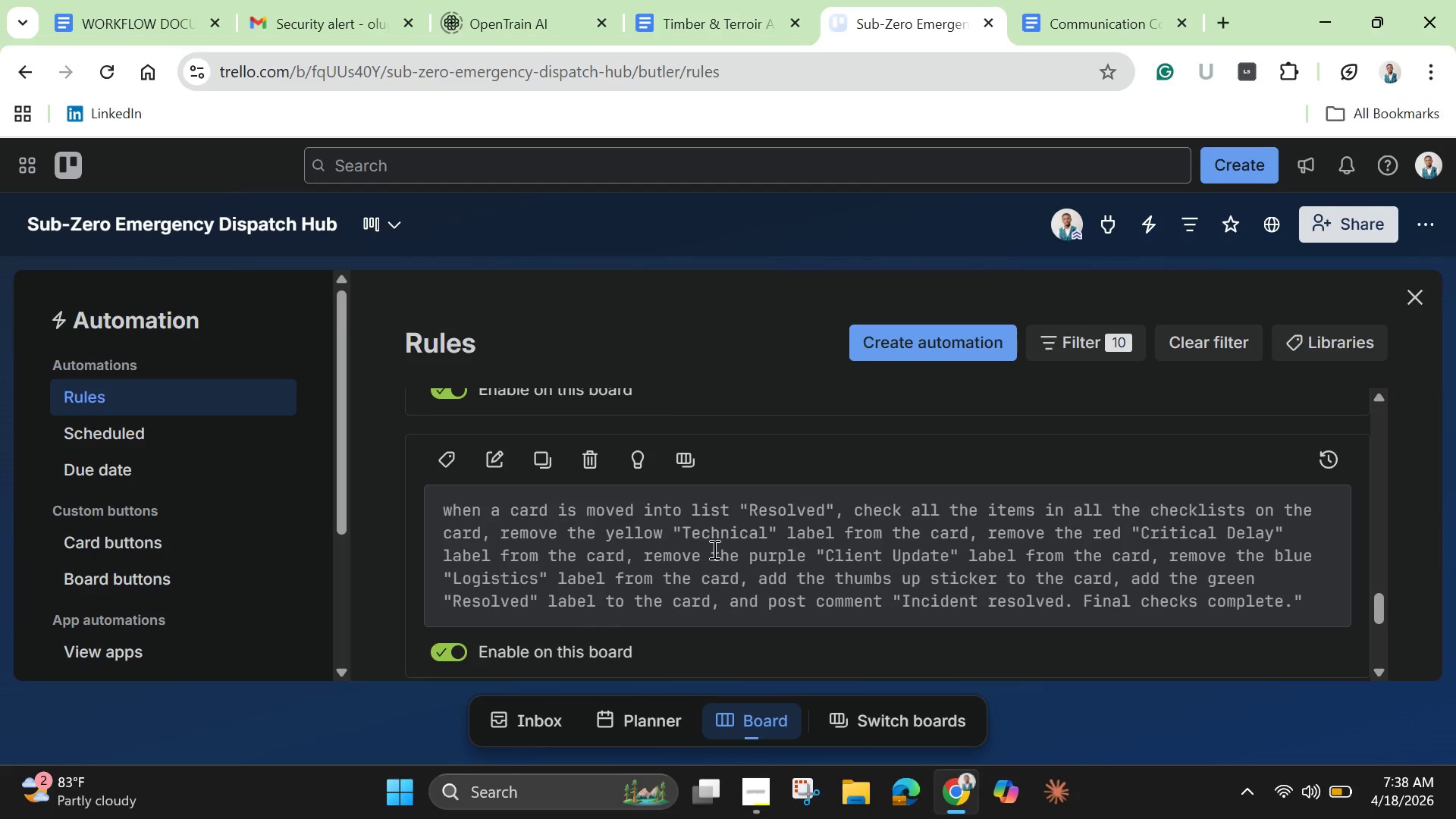 
wait(9.62)
 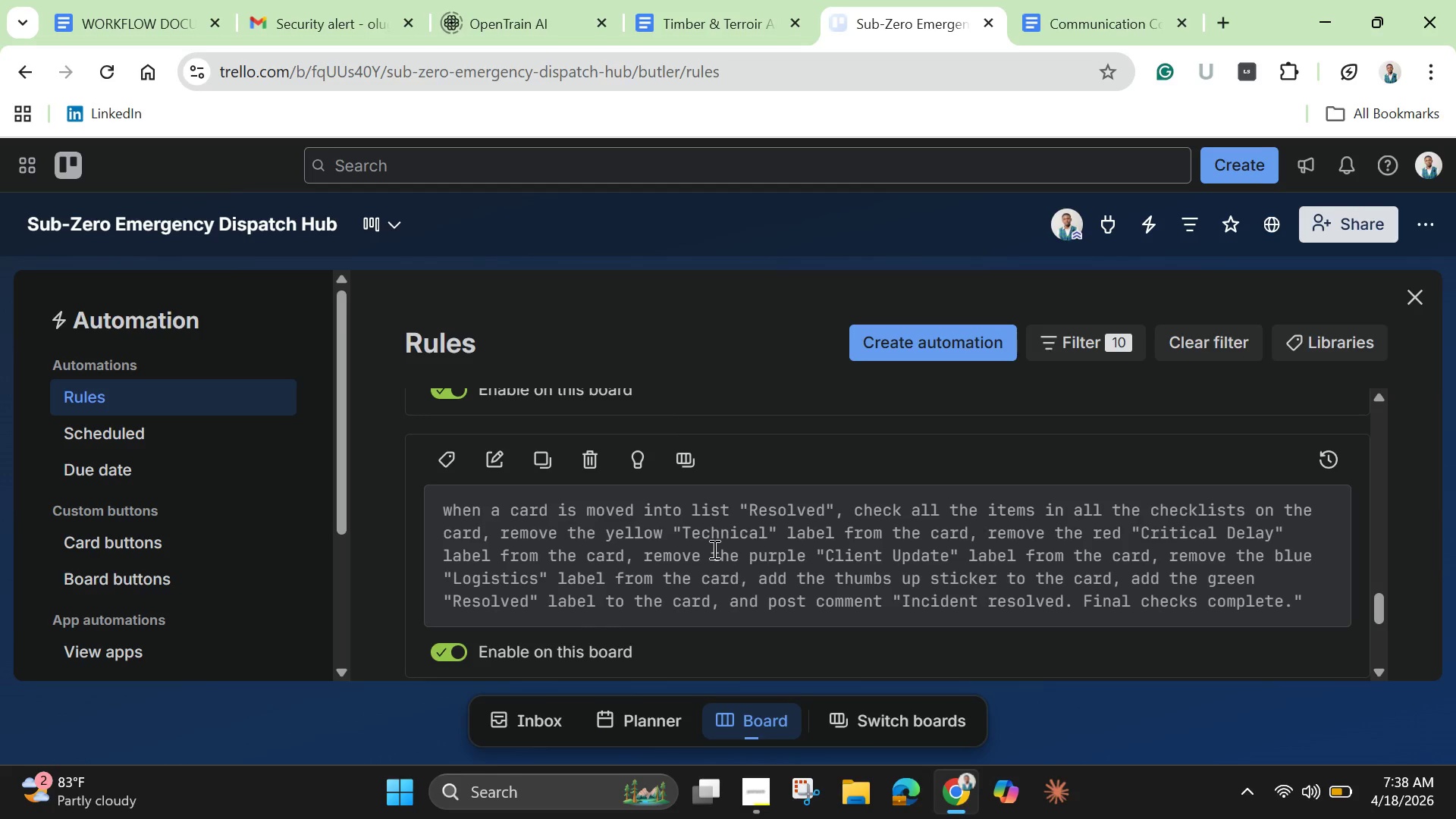 
left_click([495, 461])
 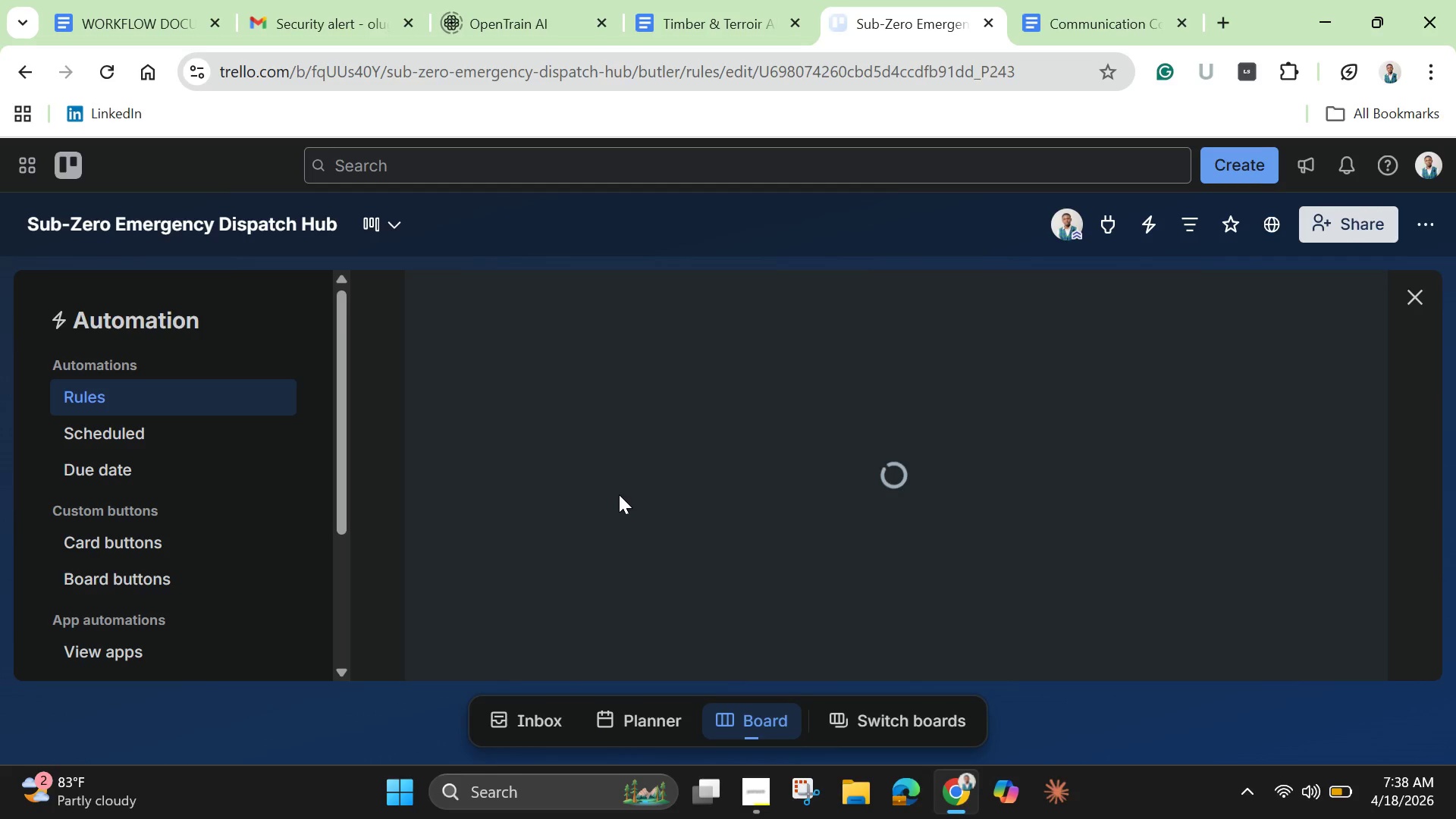 
wait(5.8)
 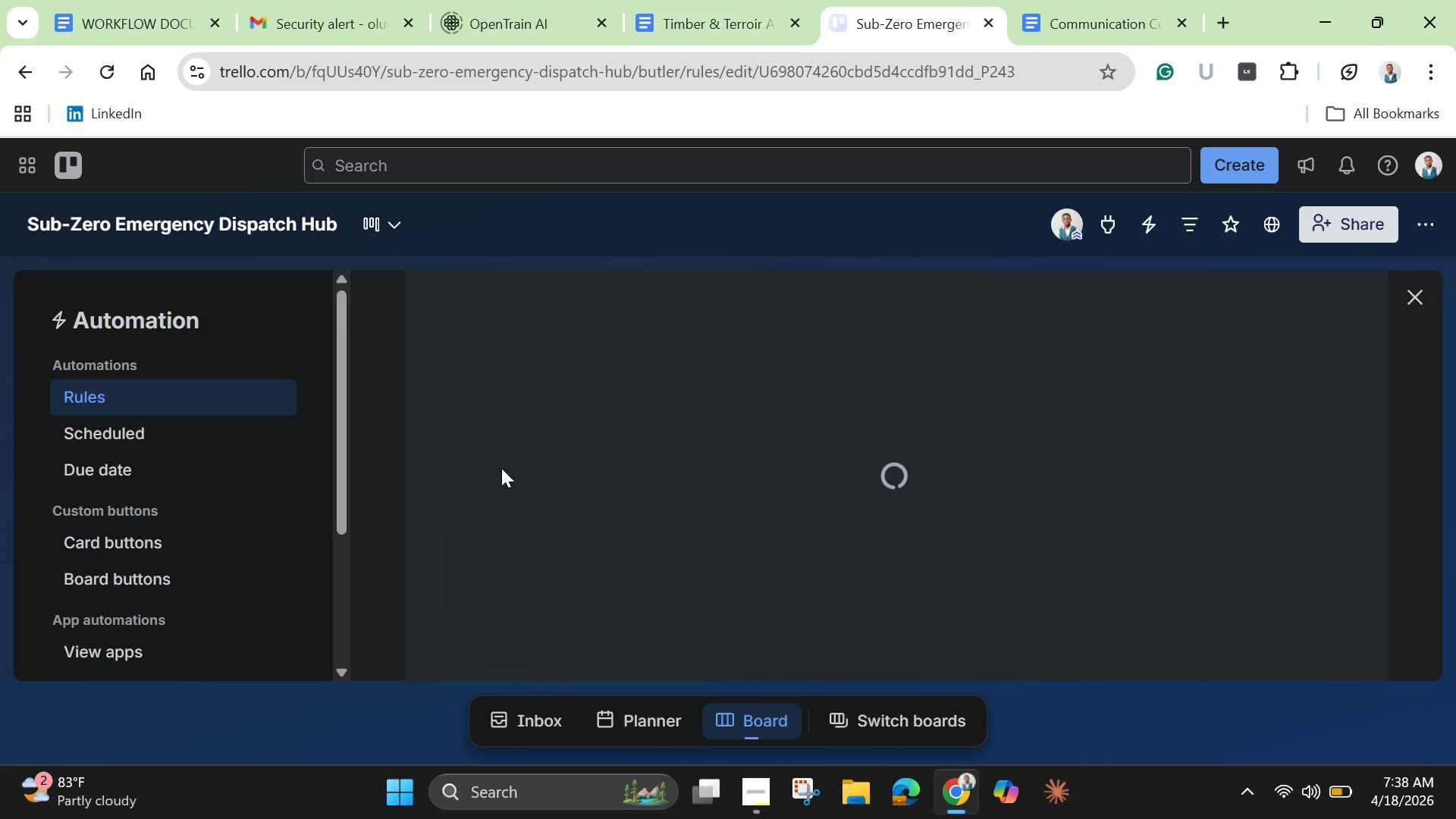 
scroll: coordinate [623, 487], scroll_direction: down, amount: 7.0
 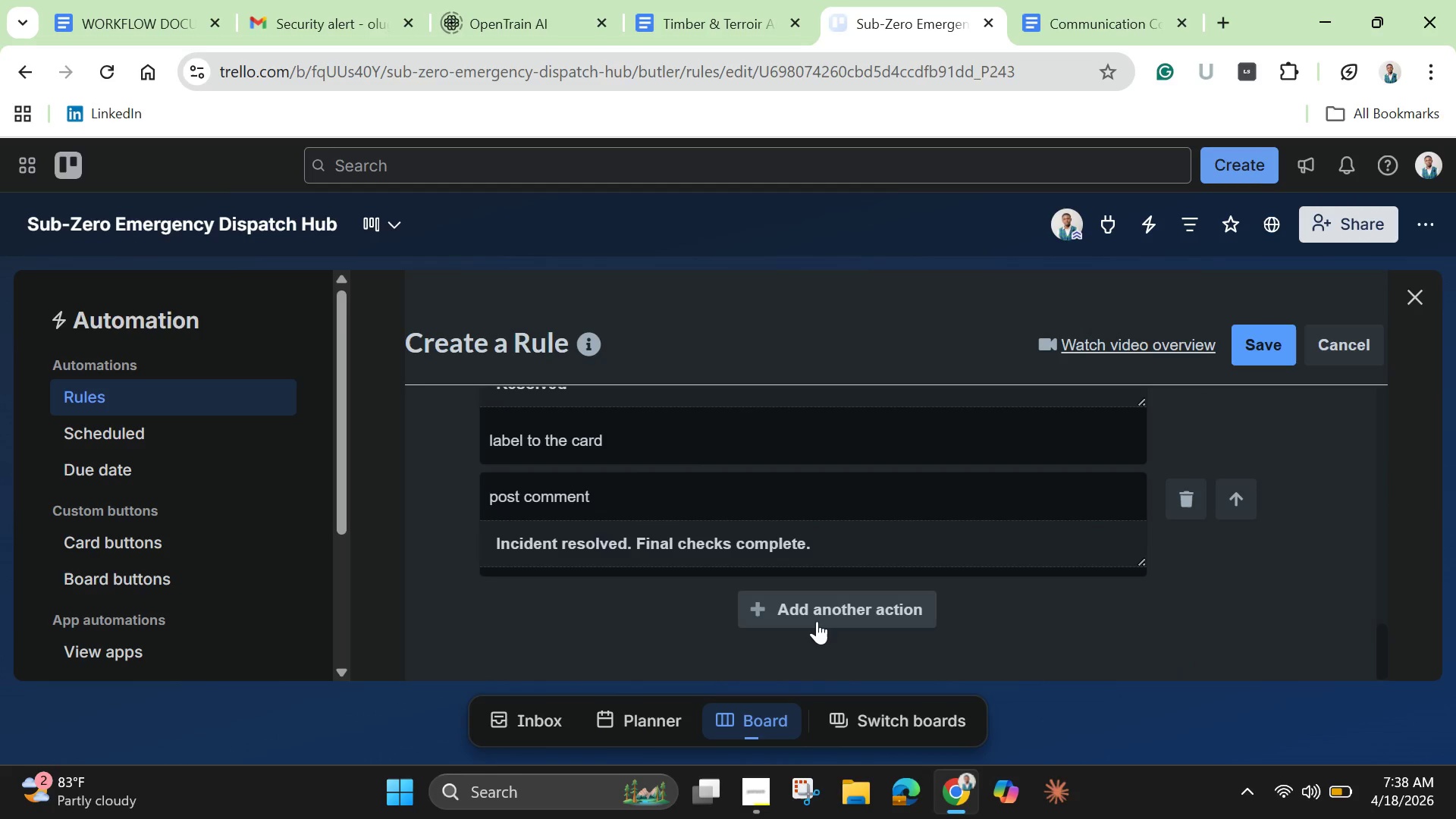 
left_click([817, 617])
 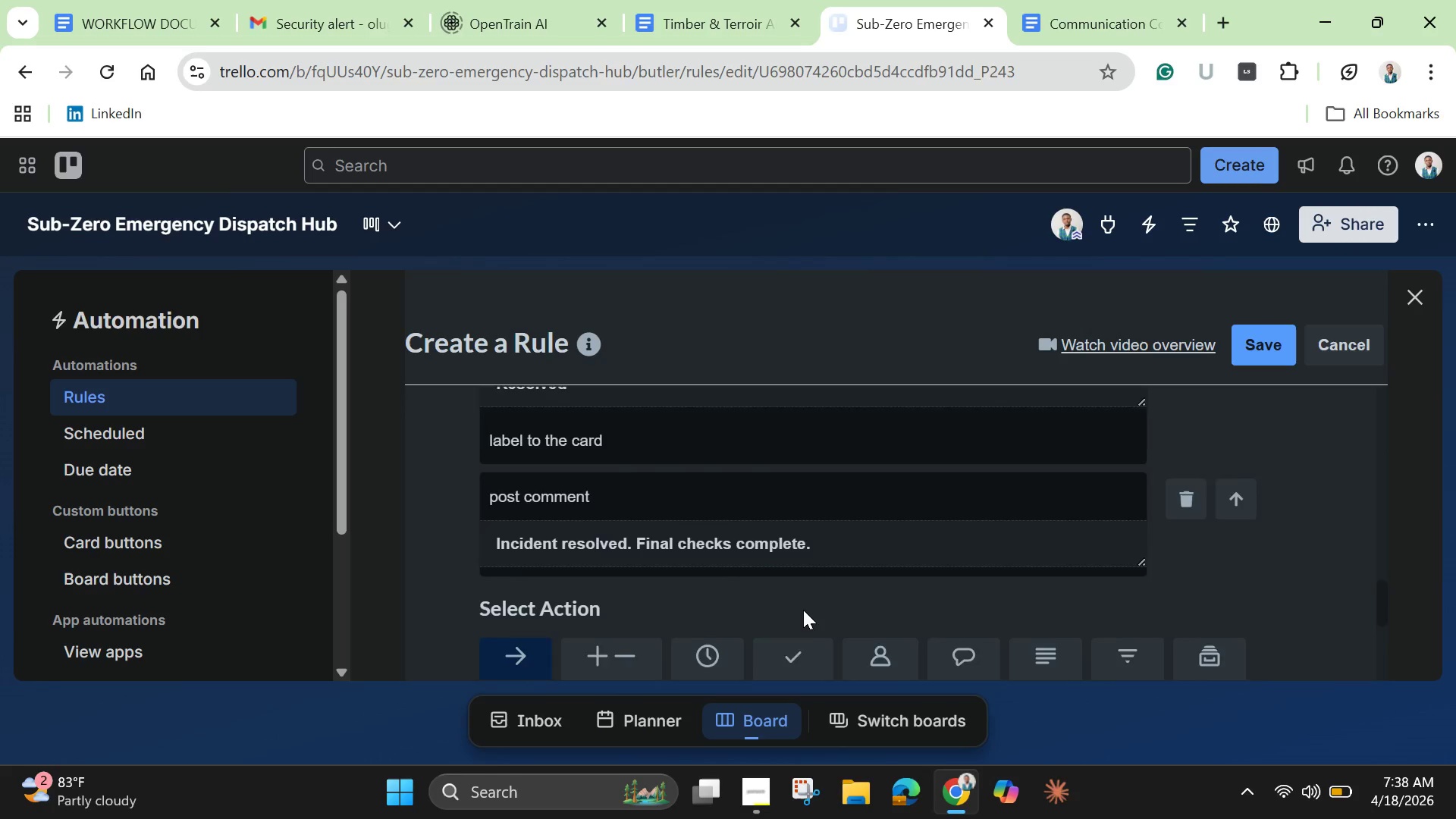 
scroll: coordinate [751, 593], scroll_direction: down, amount: 3.0
 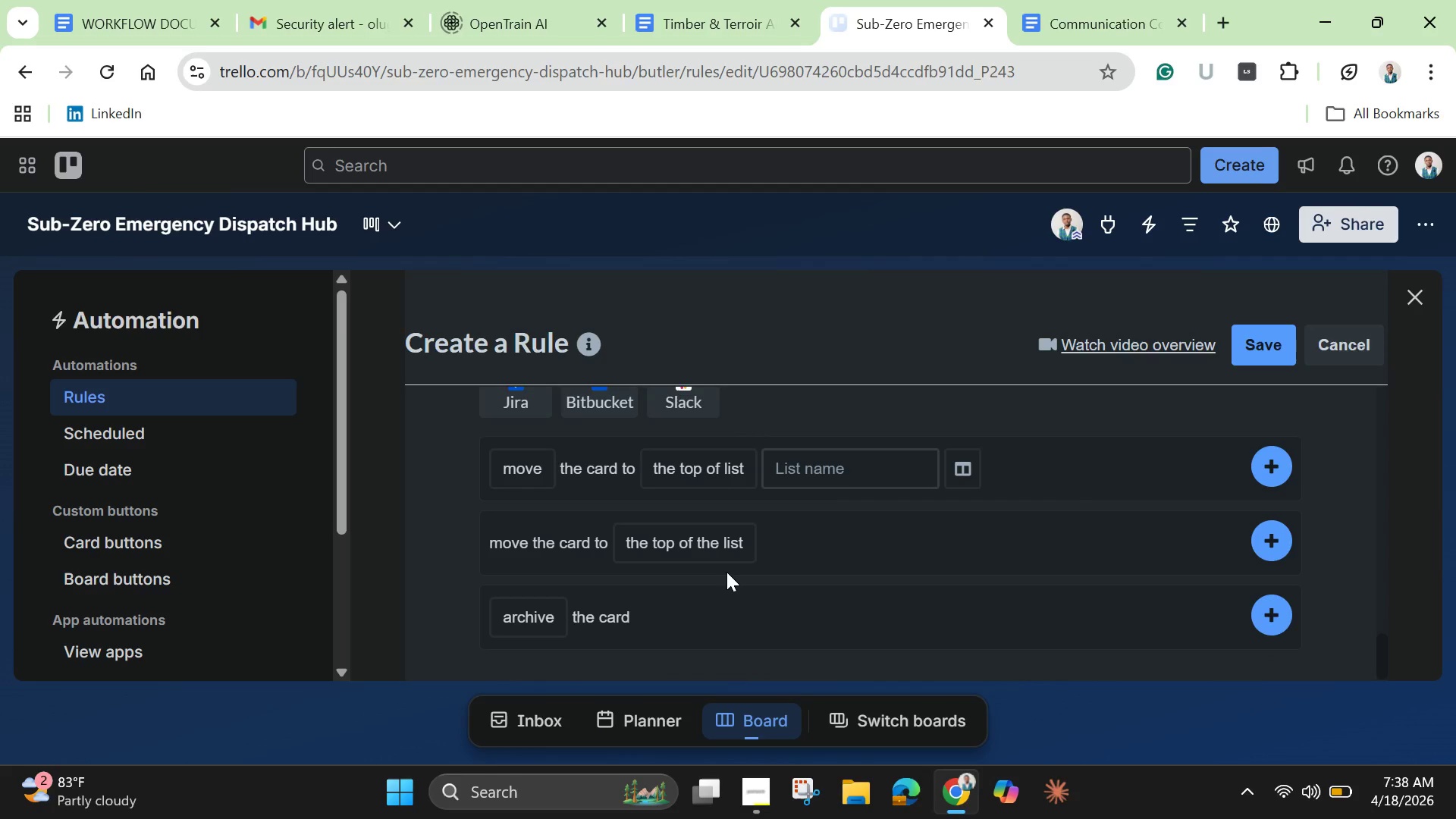 
scroll: coordinate [726, 571], scroll_direction: up, amount: 2.0
 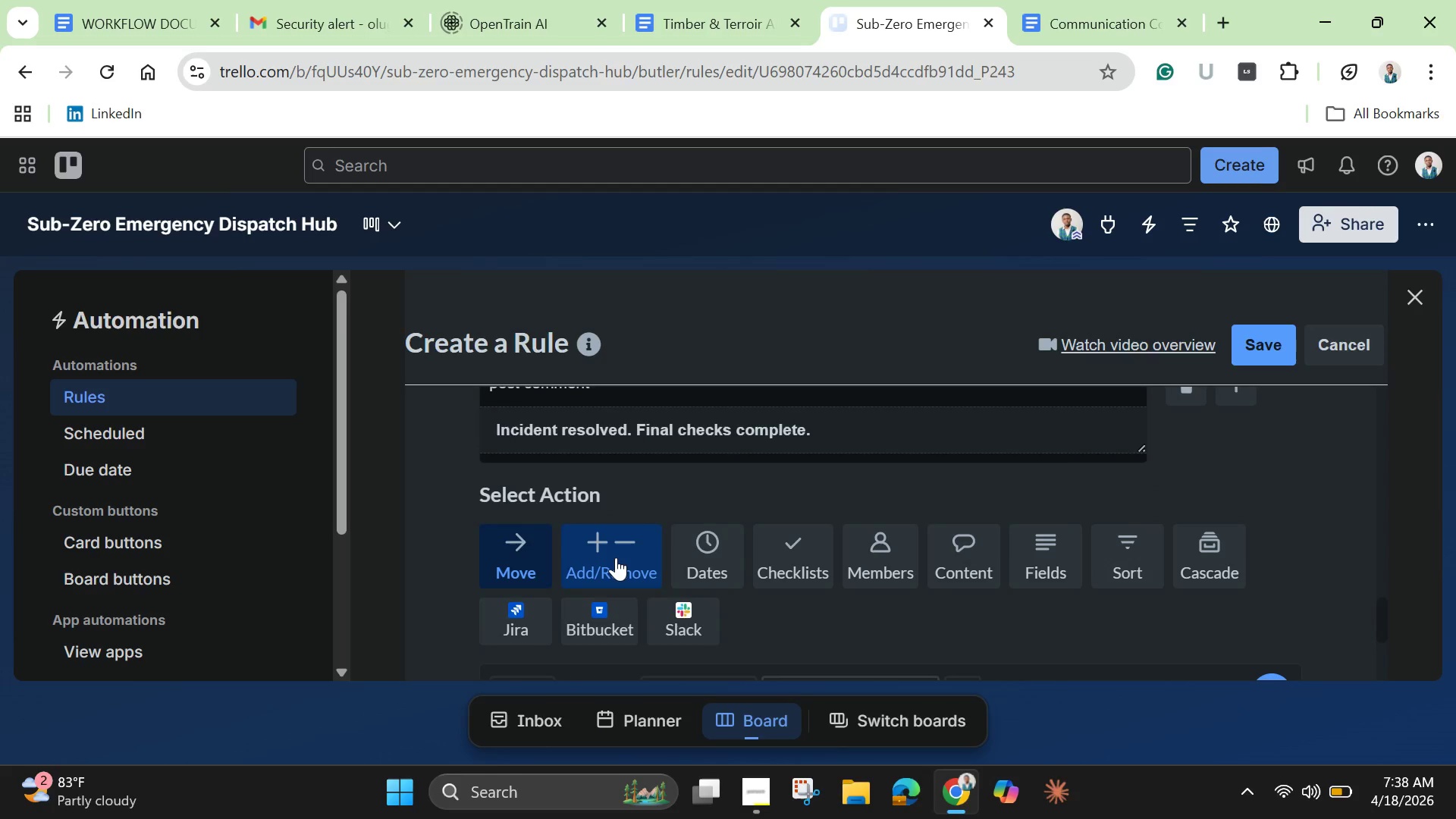 
left_click([616, 557])
 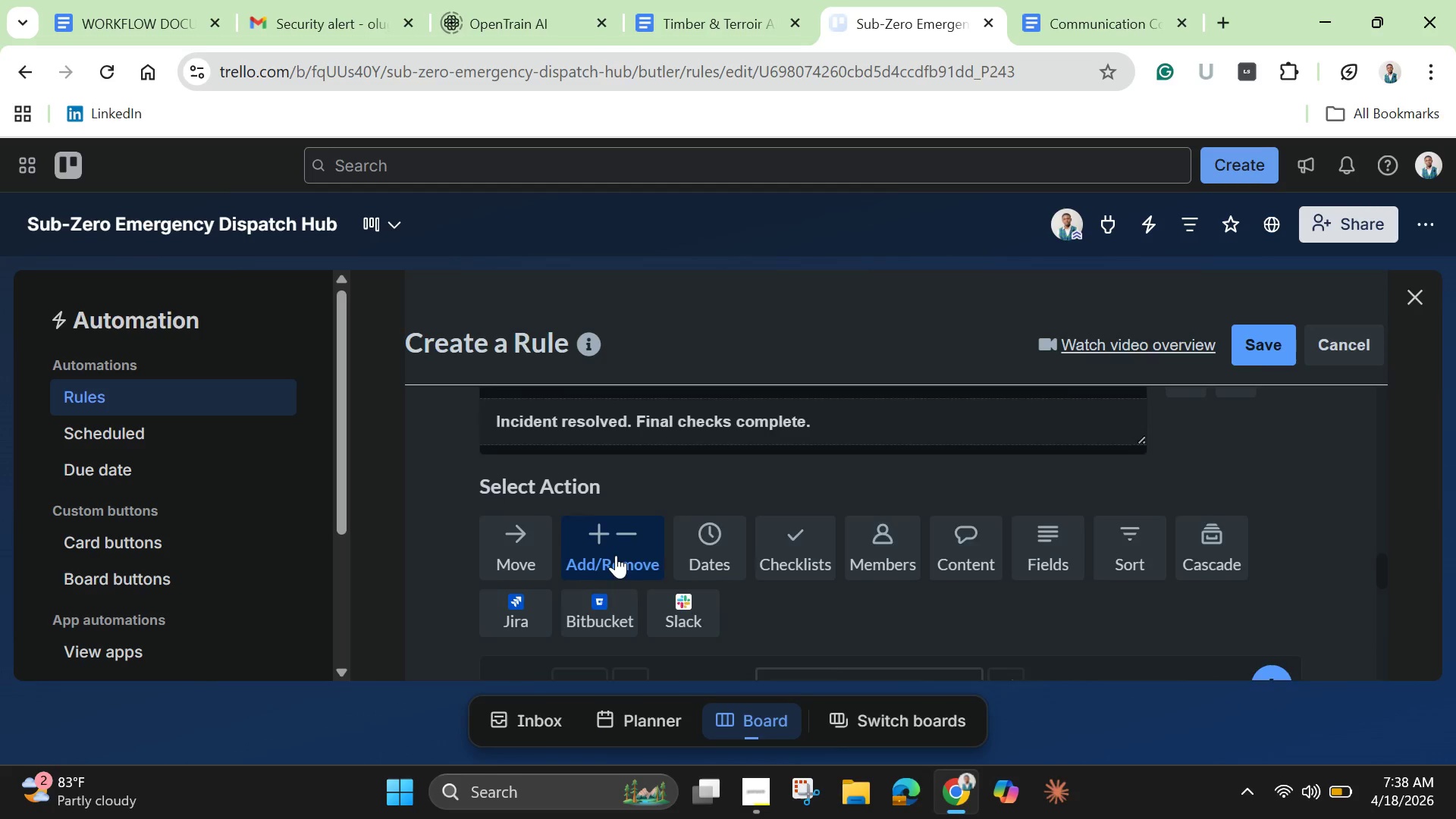 
scroll: coordinate [601, 564], scroll_direction: down, amount: 3.0
 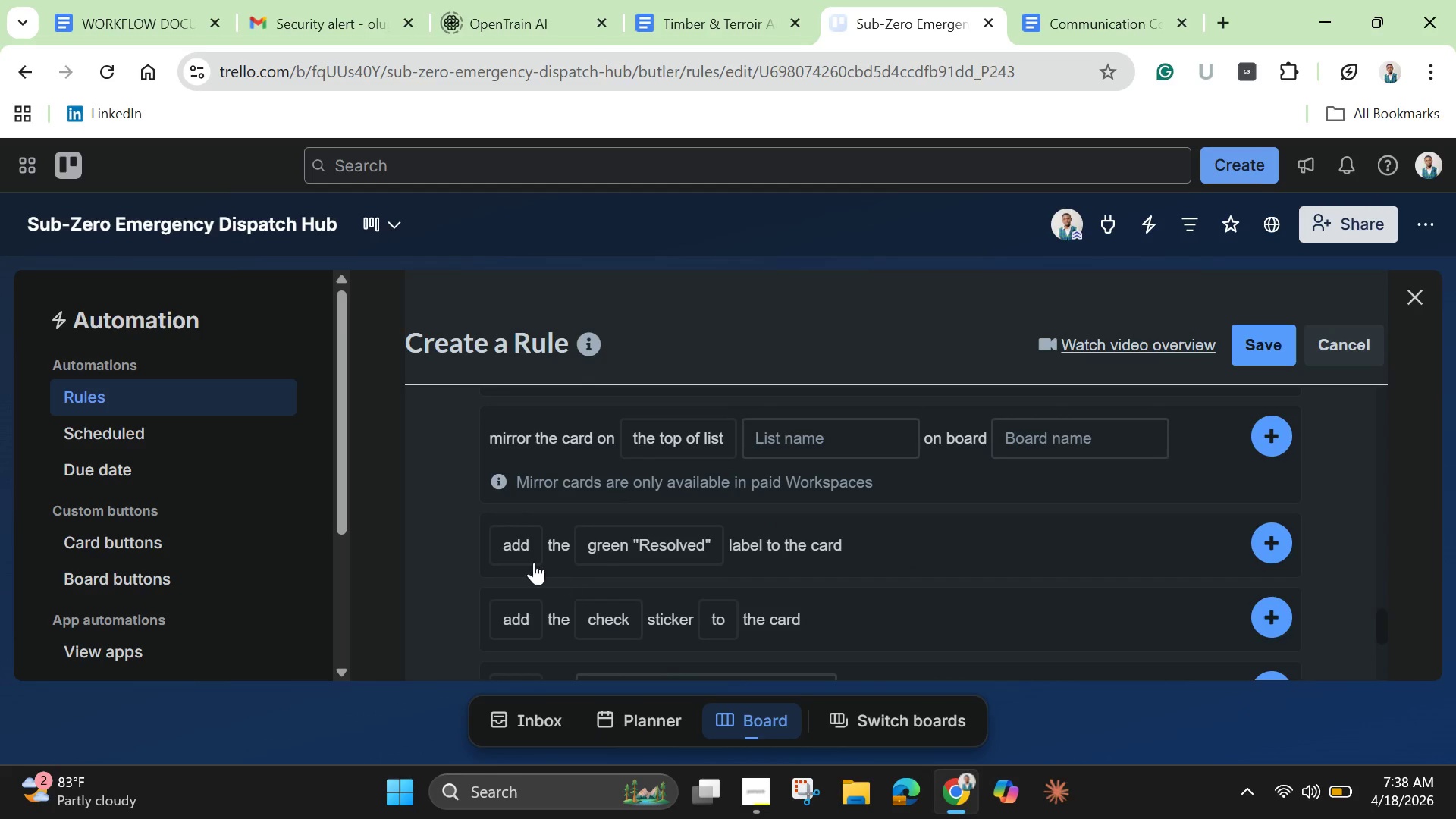 
mouse_move([538, 559])
 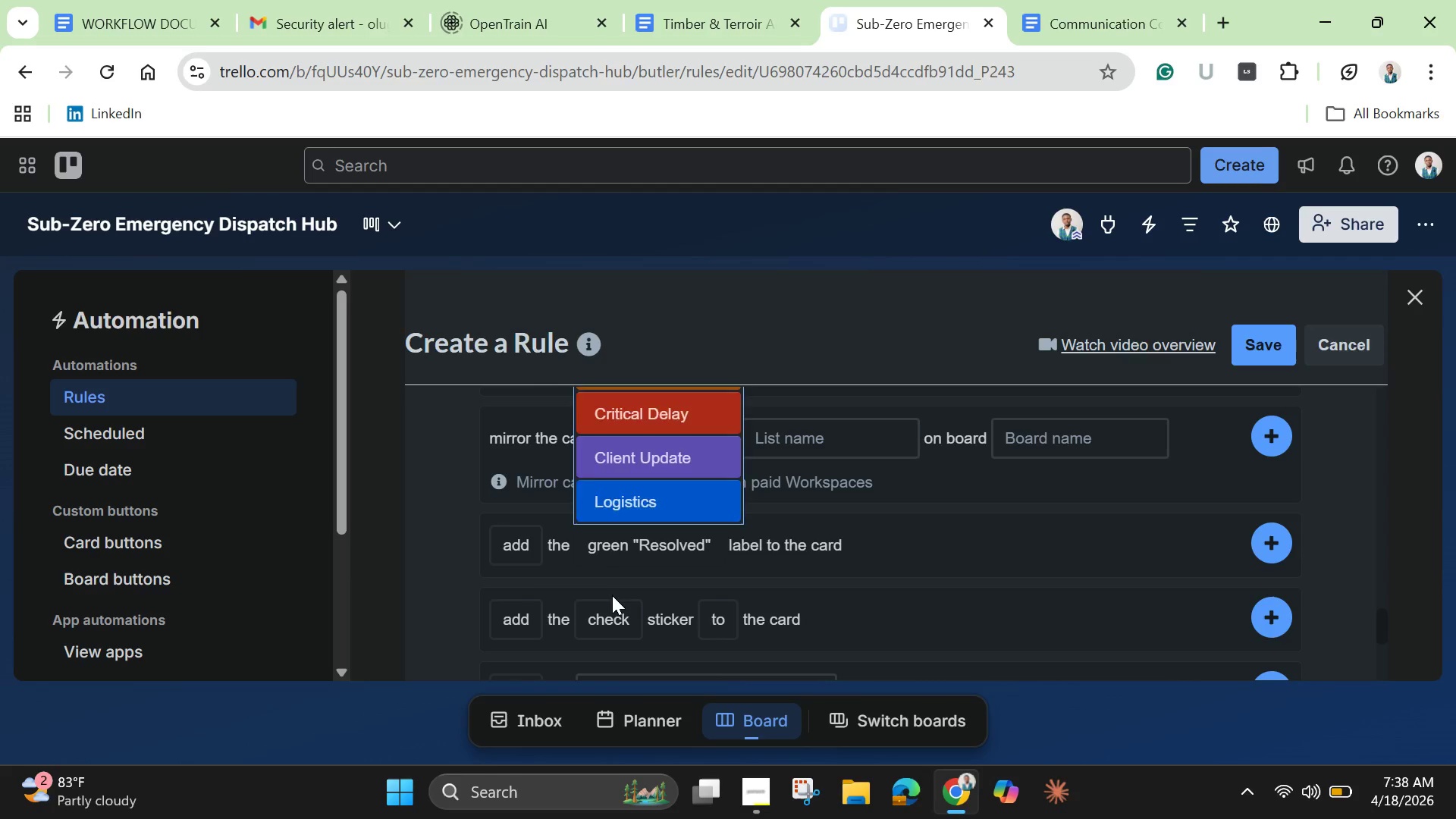 
scroll: coordinate [610, 597], scroll_direction: down, amount: 1.0
 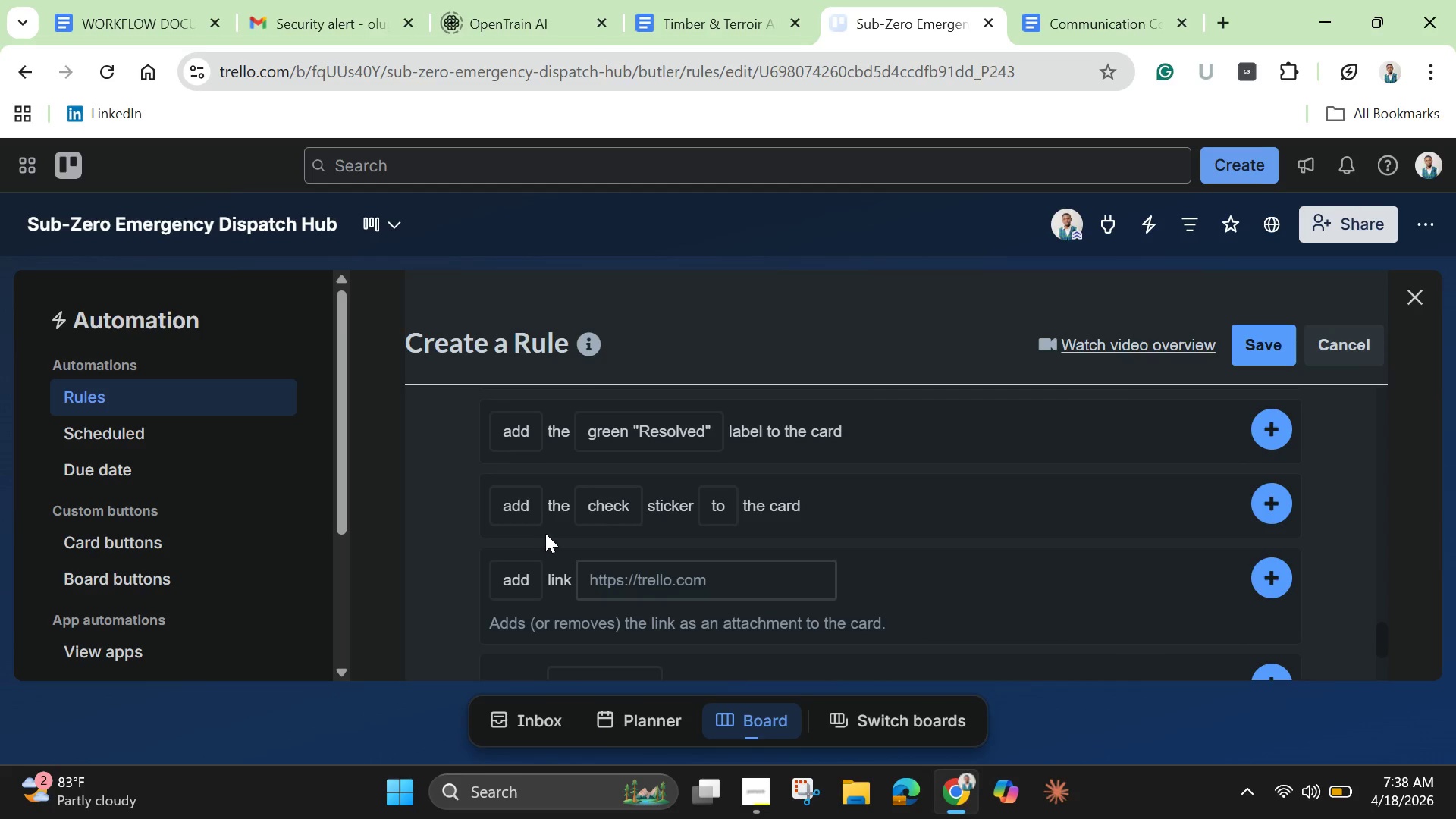 
mouse_move([536, 534])
 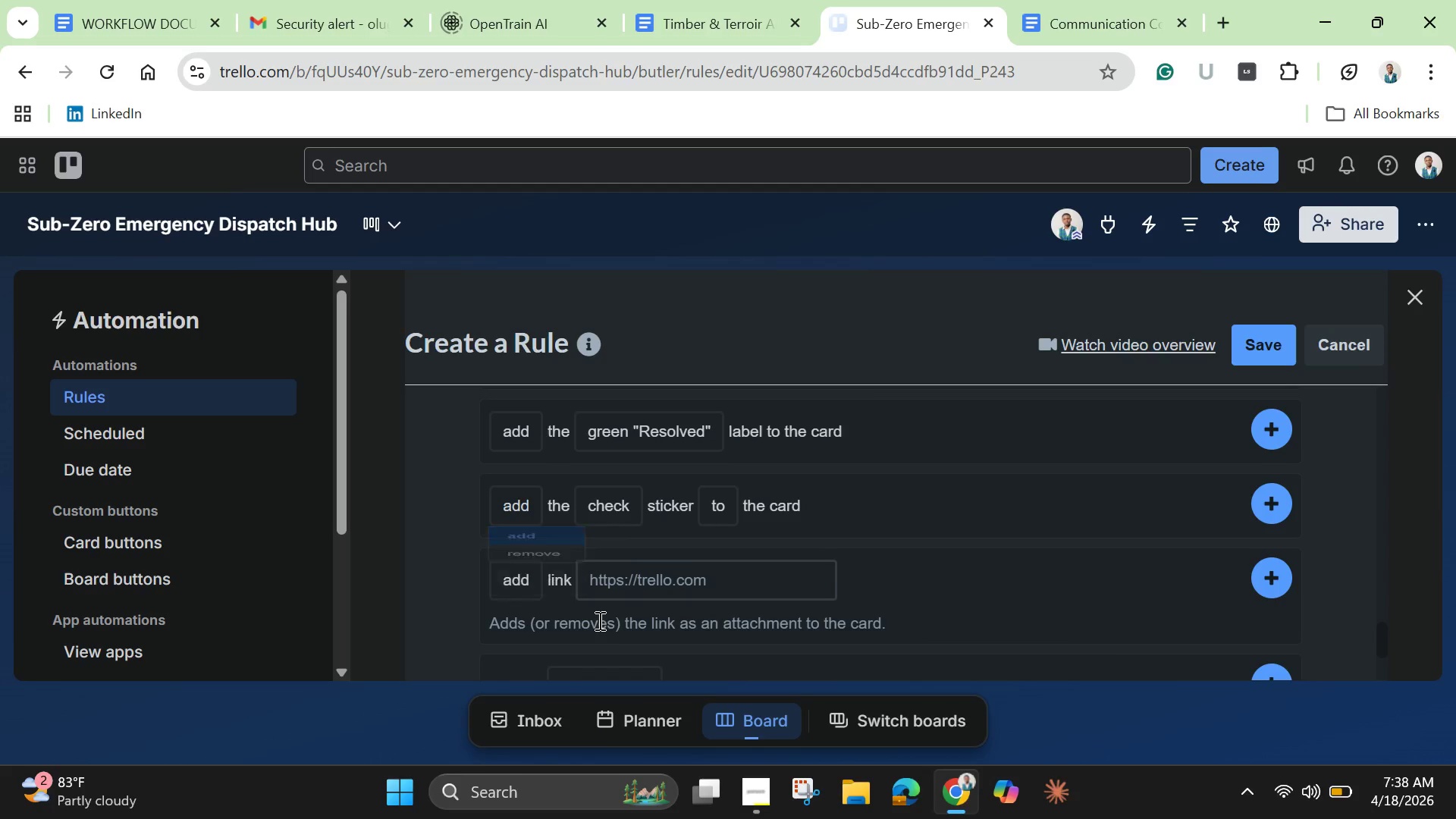 
scroll: coordinate [598, 620], scroll_direction: down, amount: 1.0
 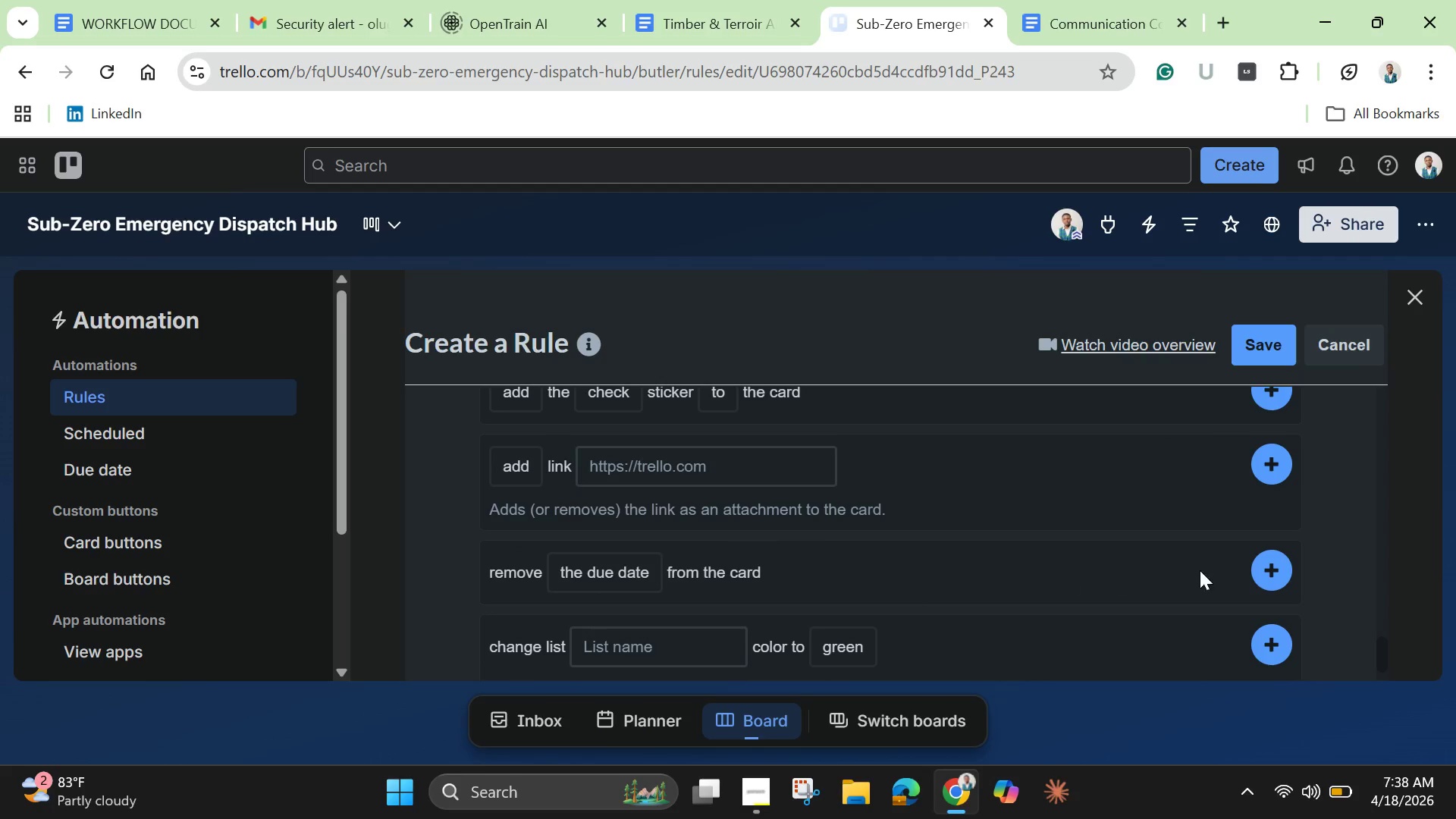 
mouse_move([610, 563])
 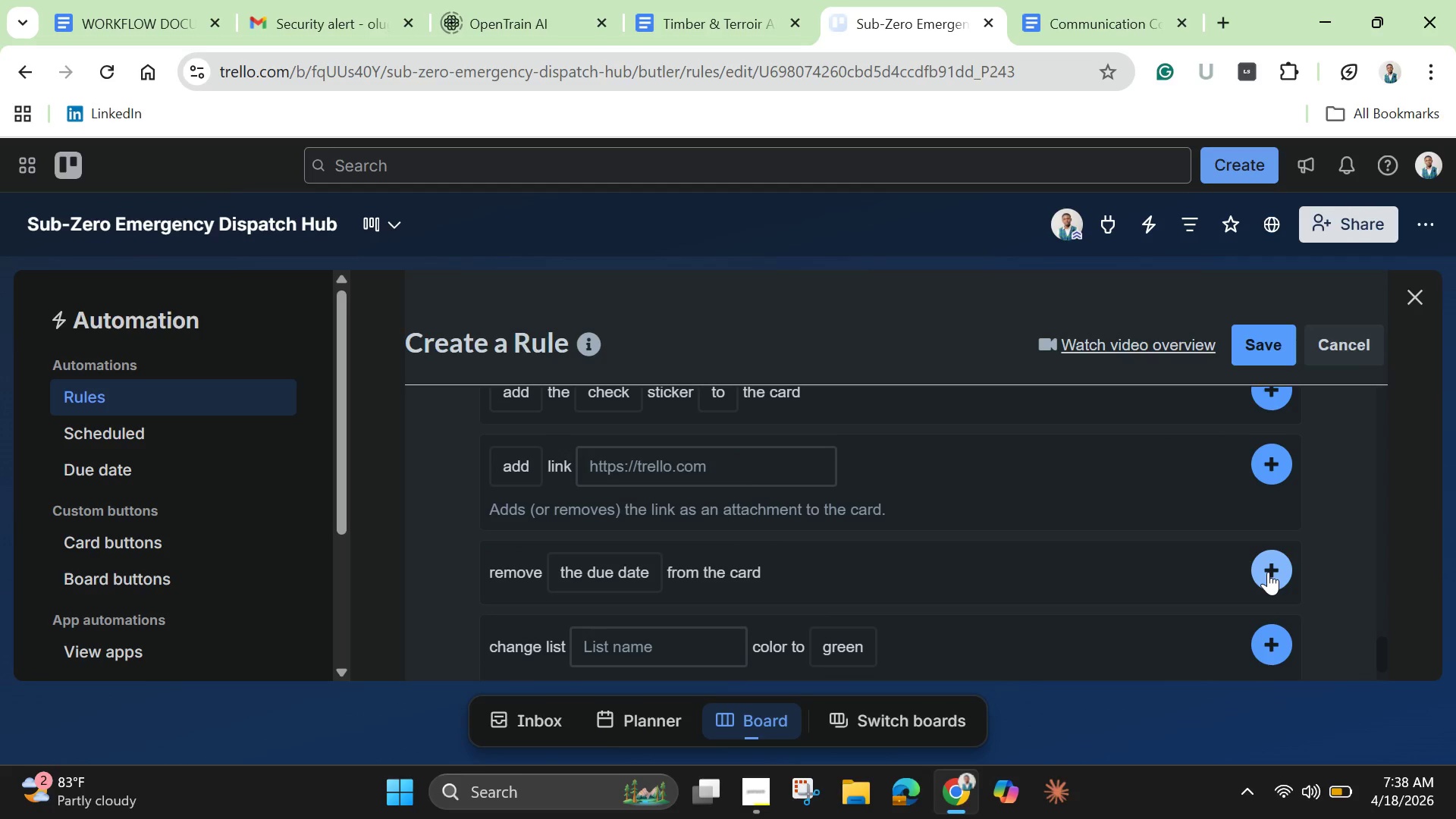 
left_click([1268, 572])
 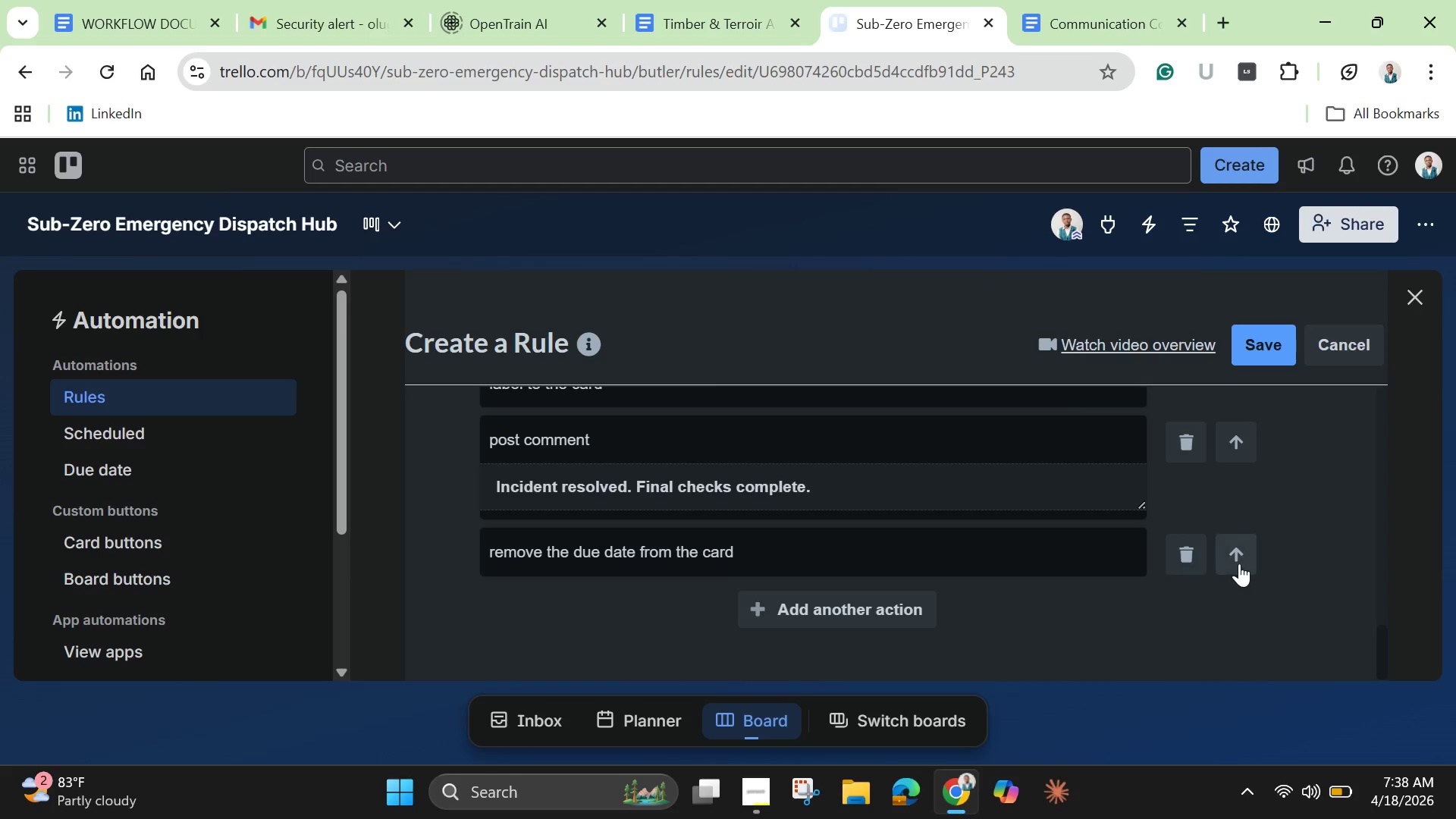 
left_click([1239, 555])
 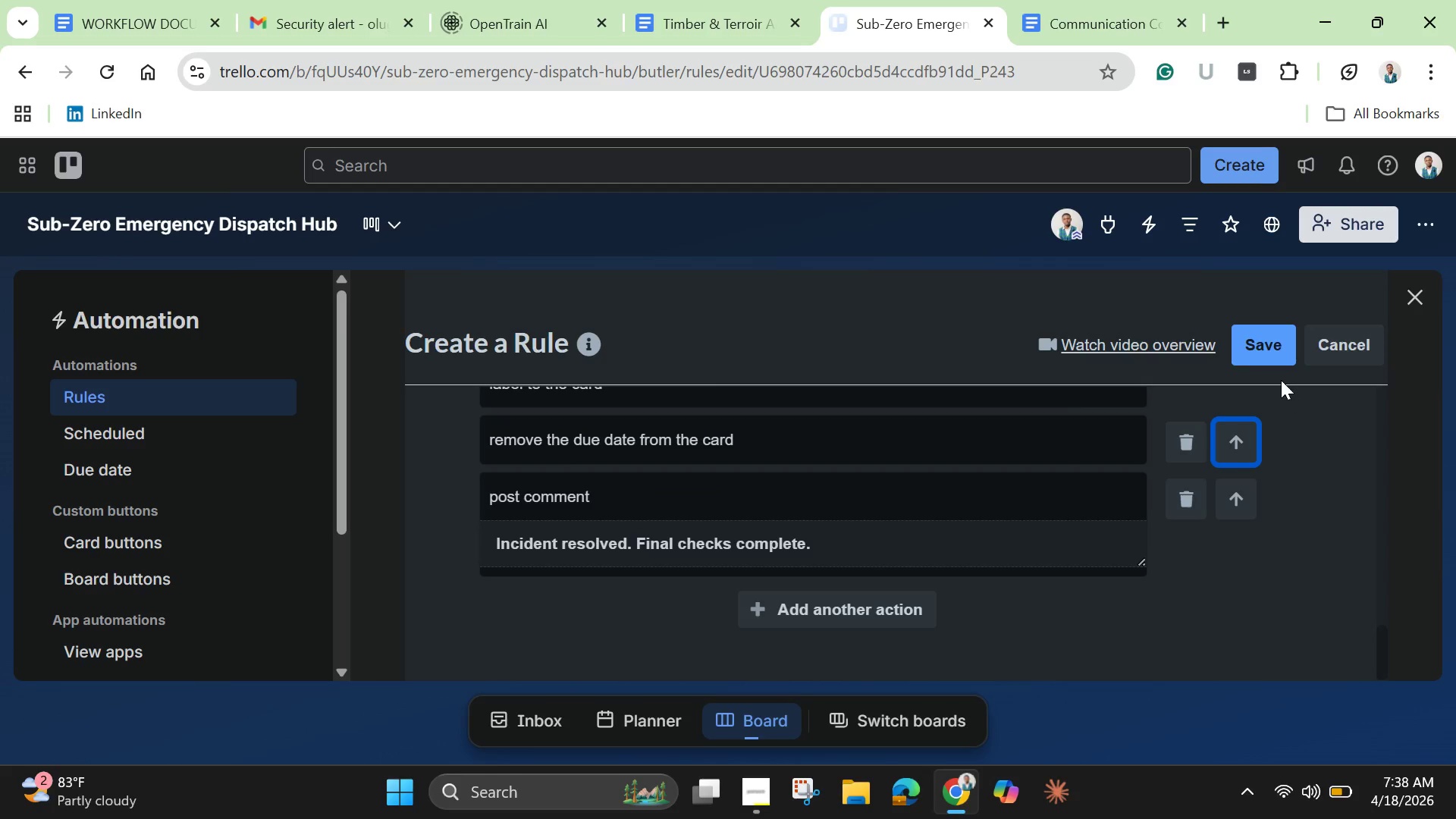 
left_click([1266, 349])
 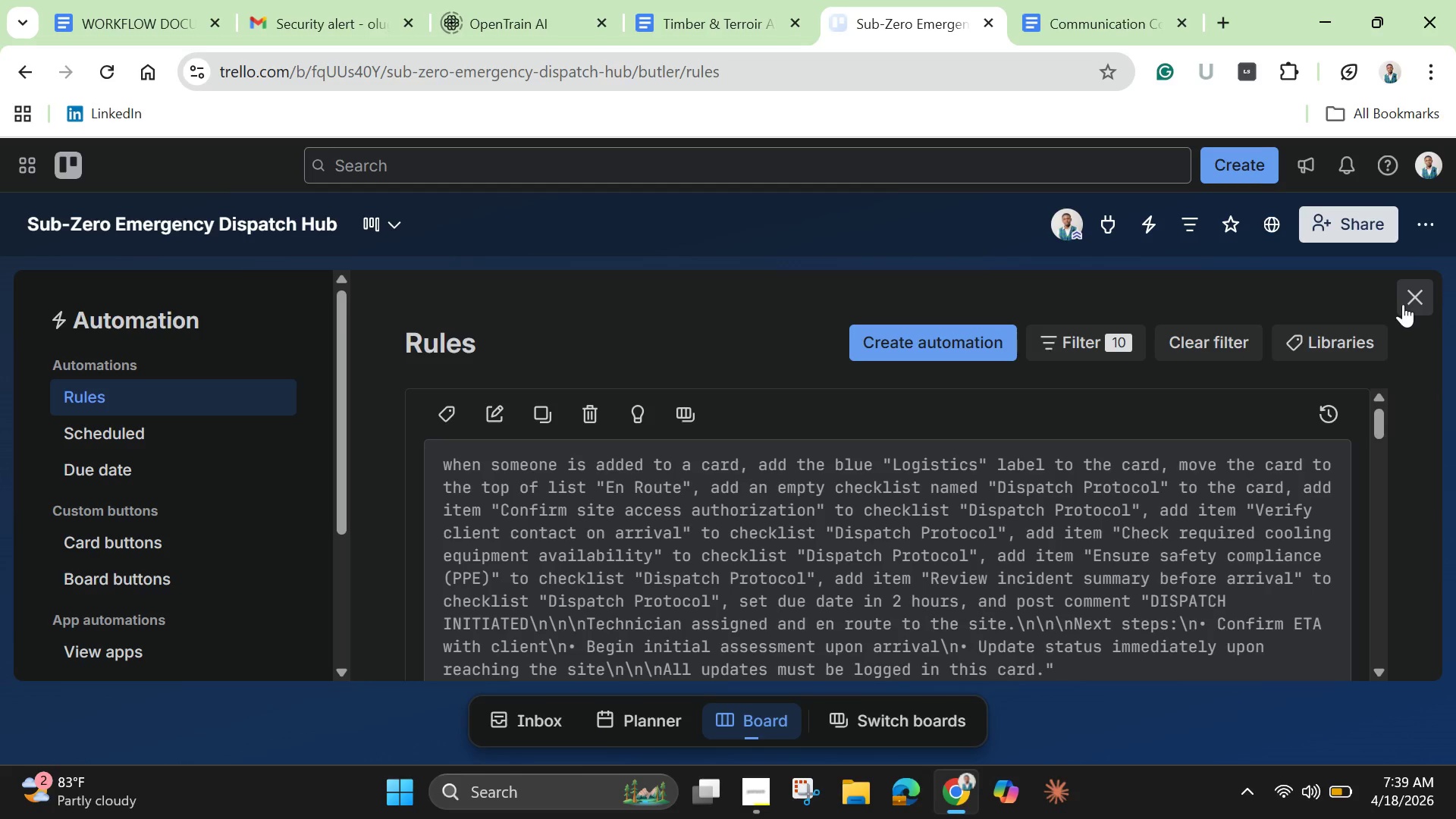 
wait(26.97)
 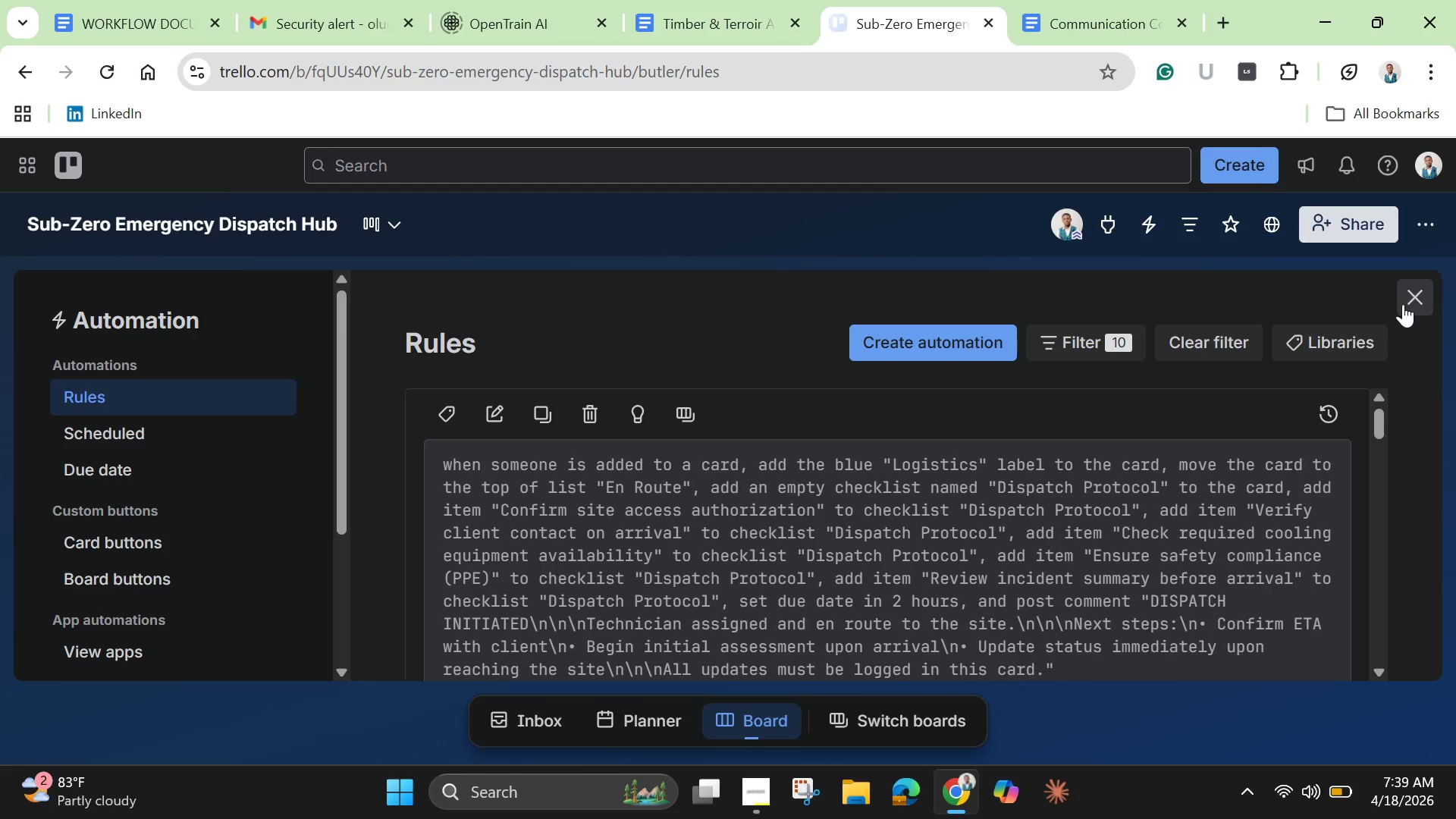 
left_click([1403, 304])
 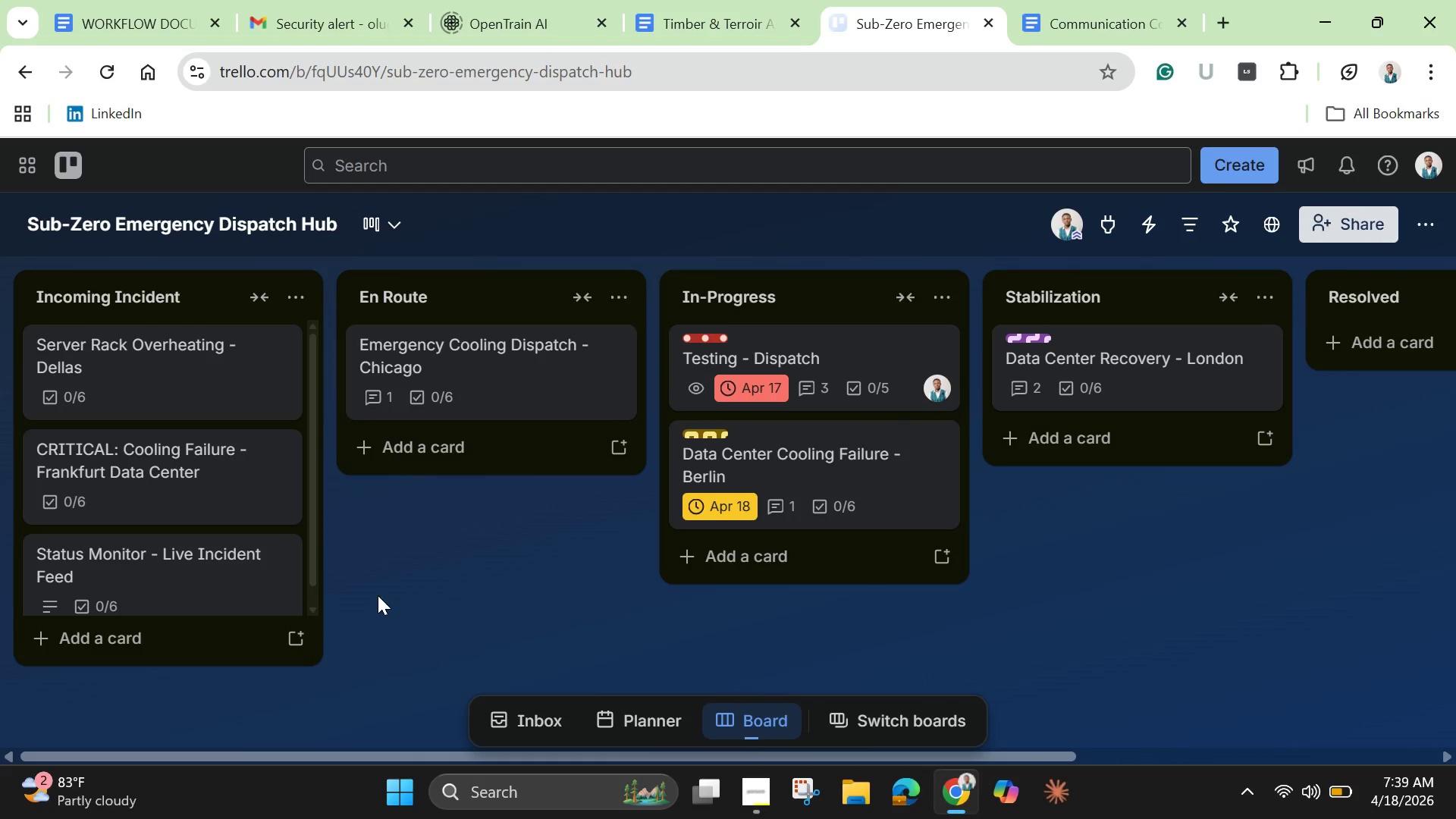 
wait(15.41)
 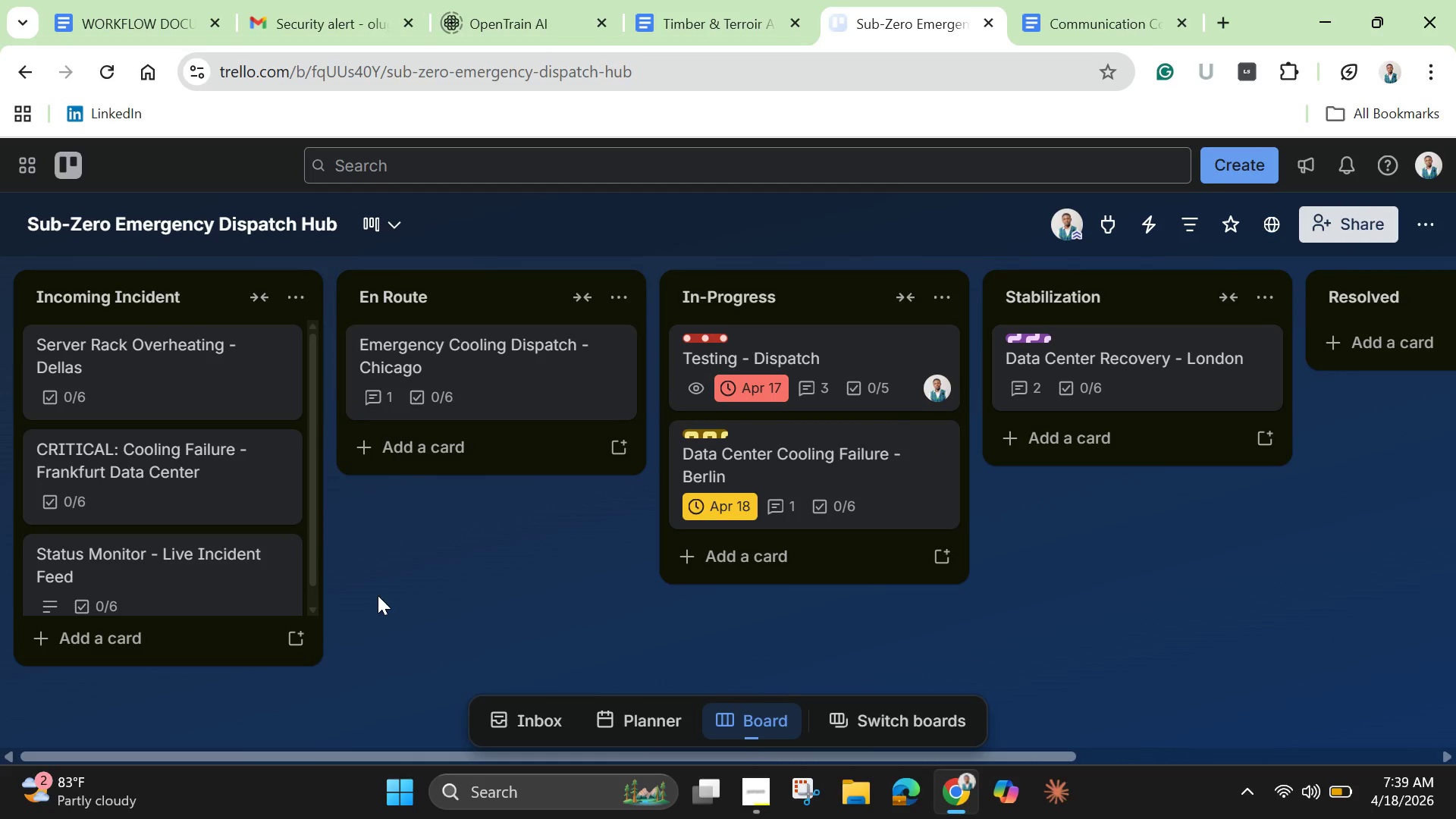 
left_click([801, 779])
 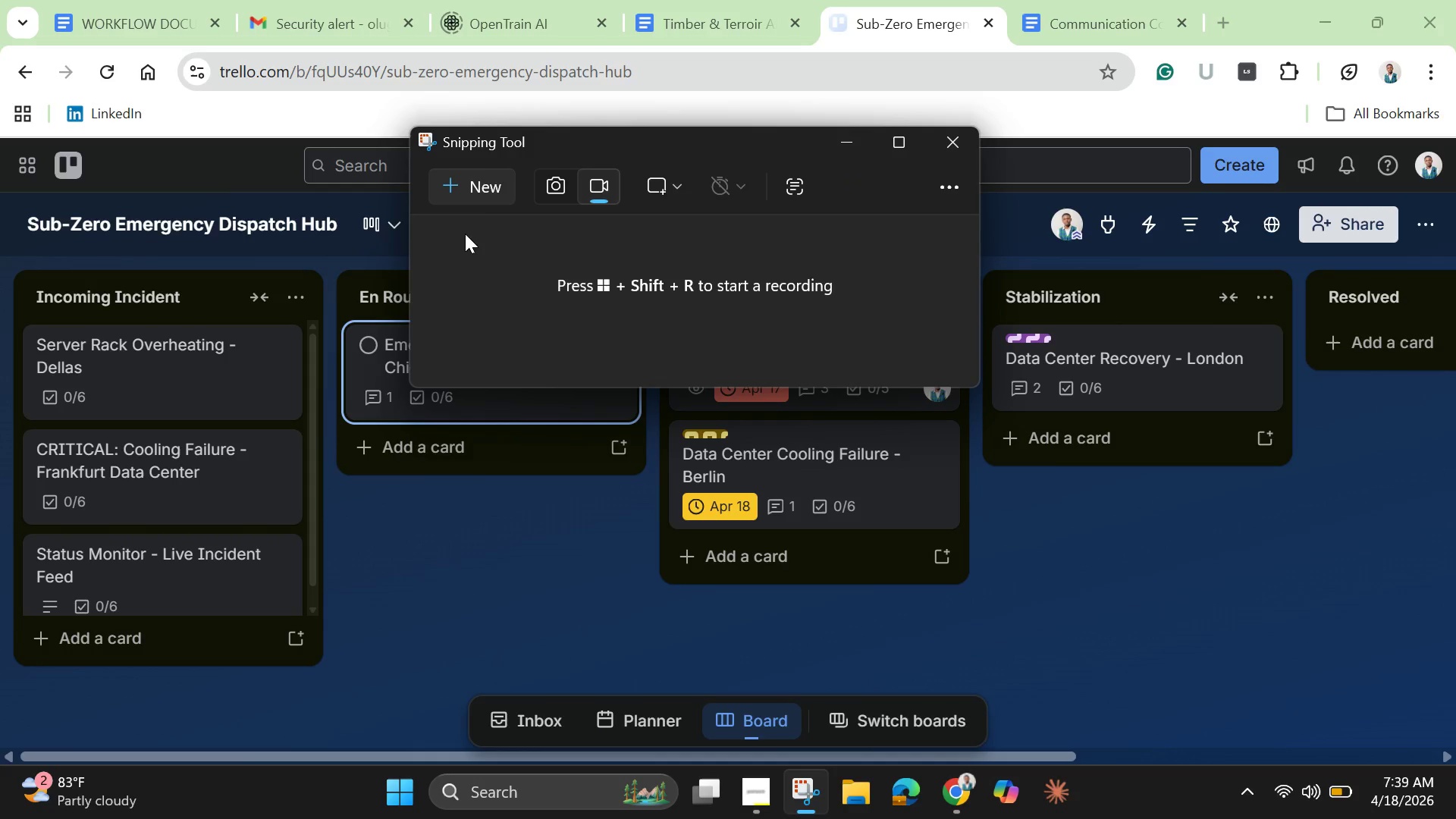 
left_click([497, 180])
 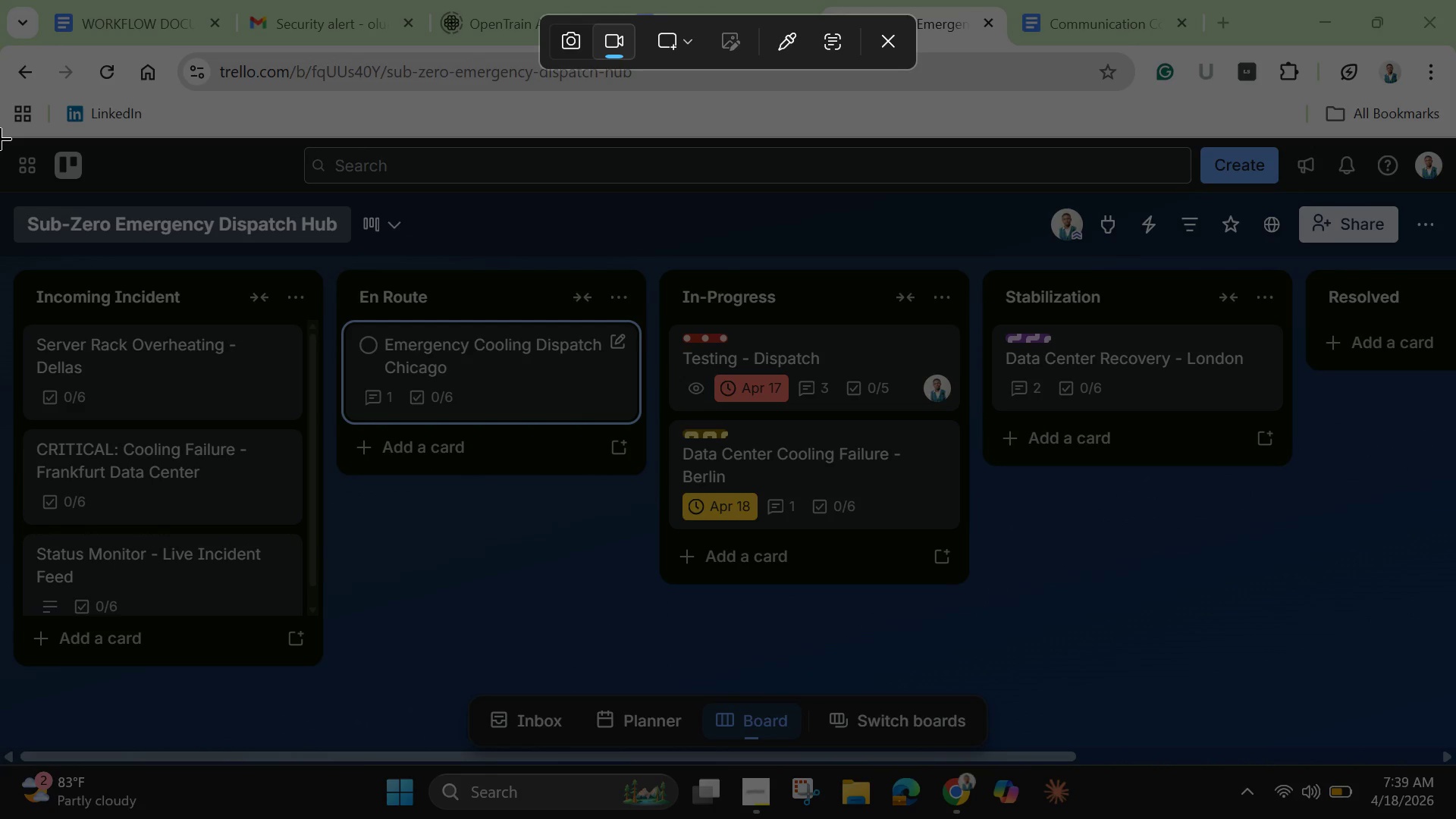 
left_click([0, 131])
 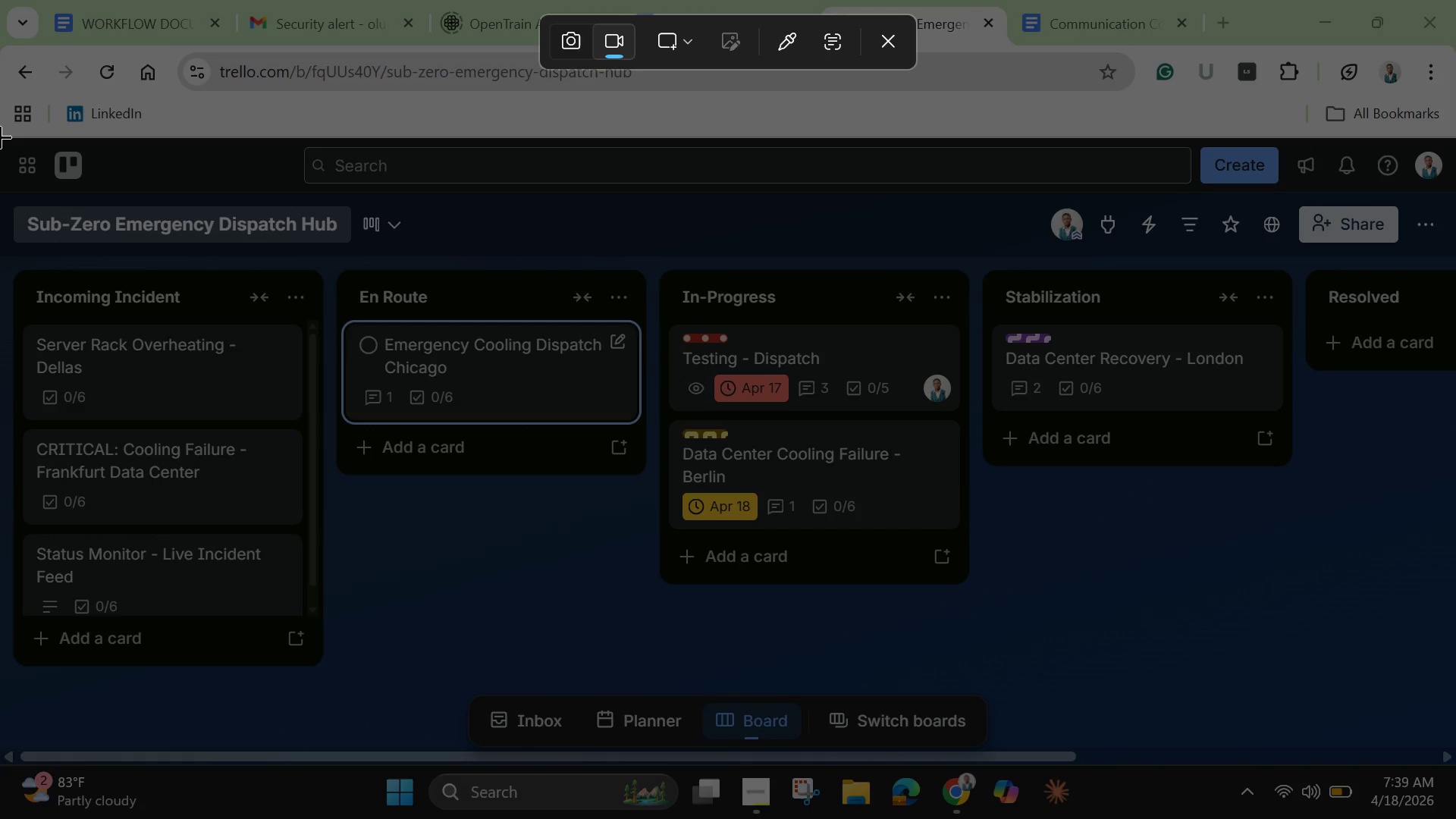 
left_click_drag(start_coordinate=[0, 136], to_coordinate=[1455, 770])
 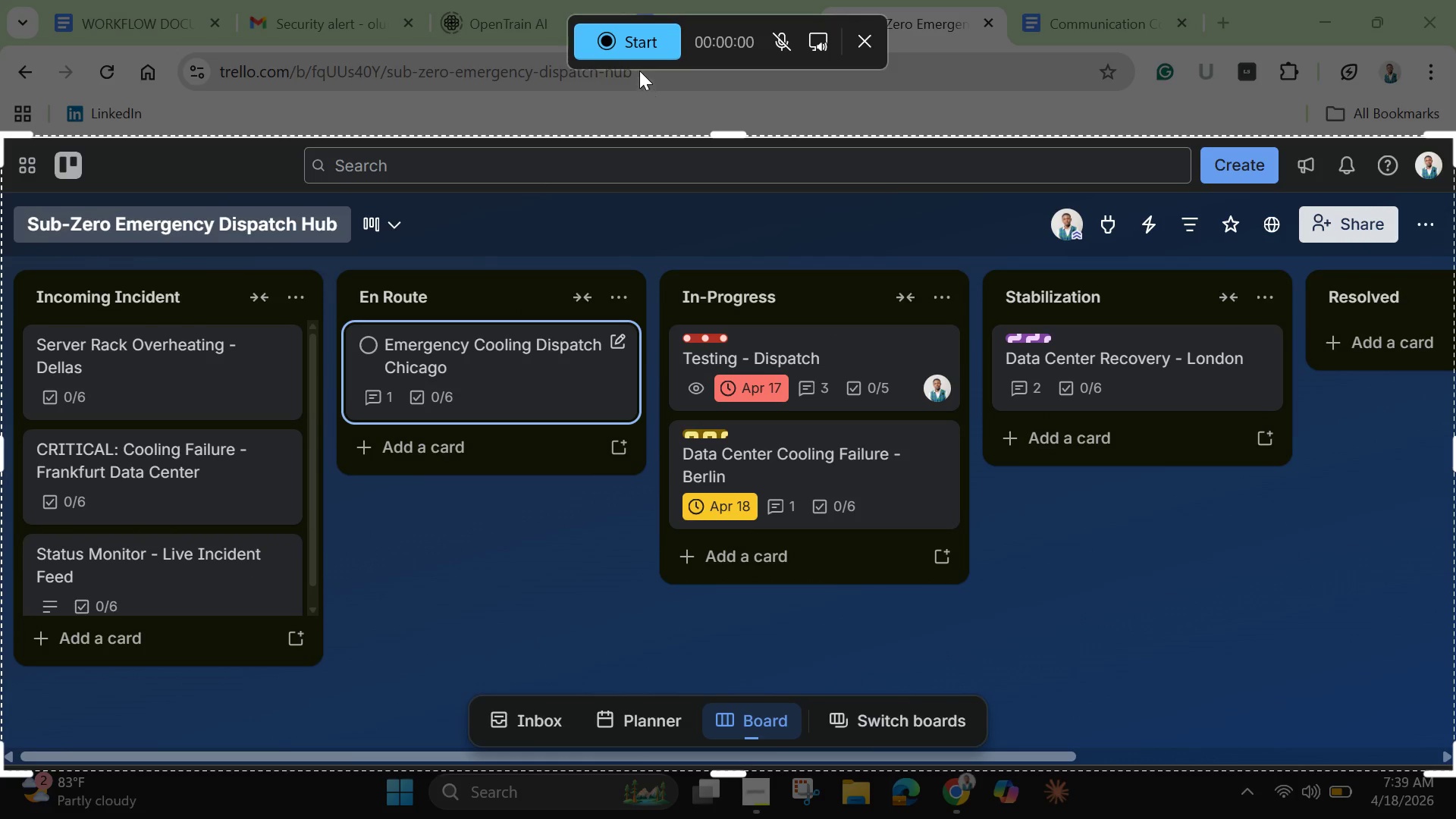 
left_click([642, 45])
 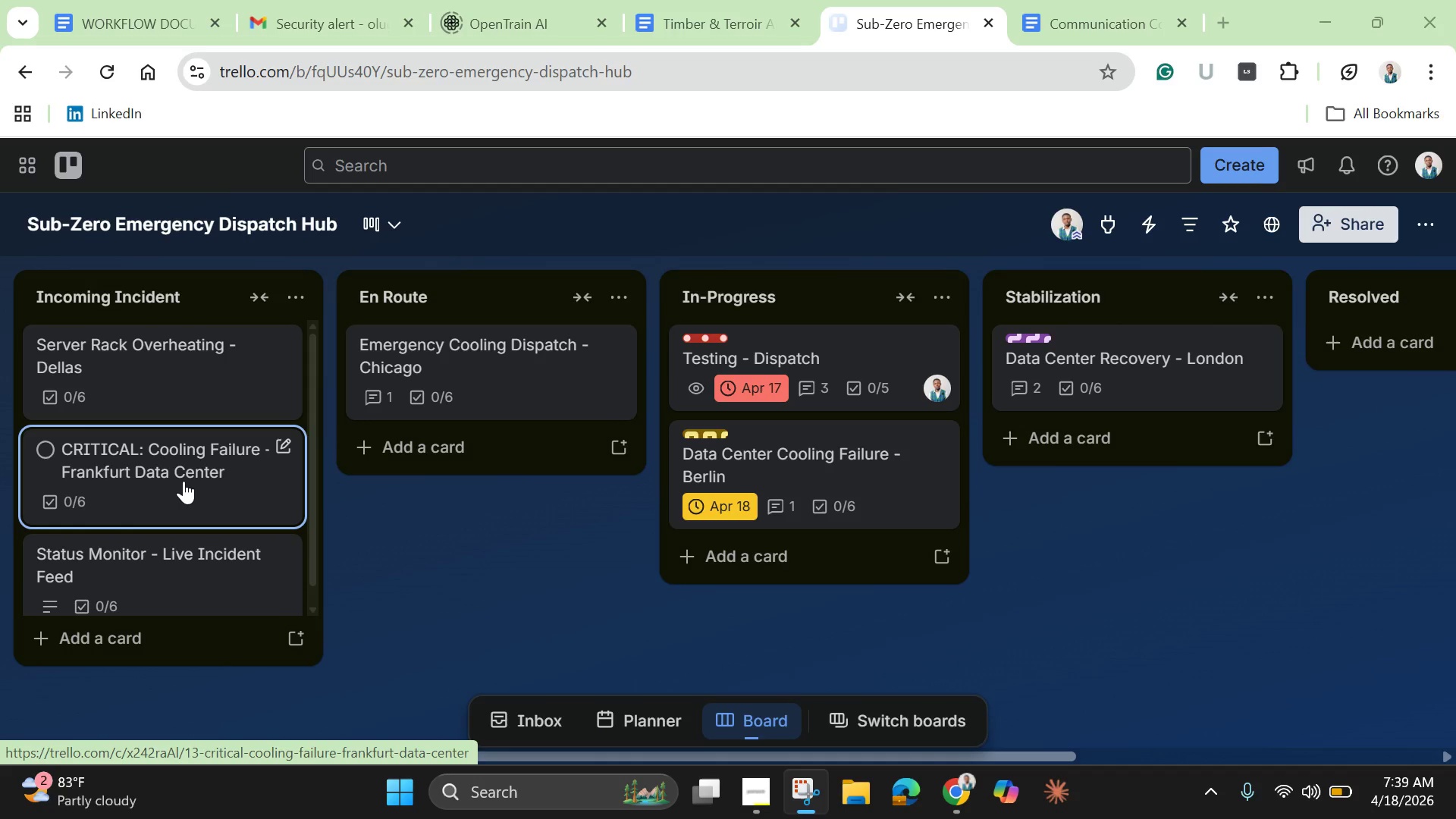 
wait(13.92)
 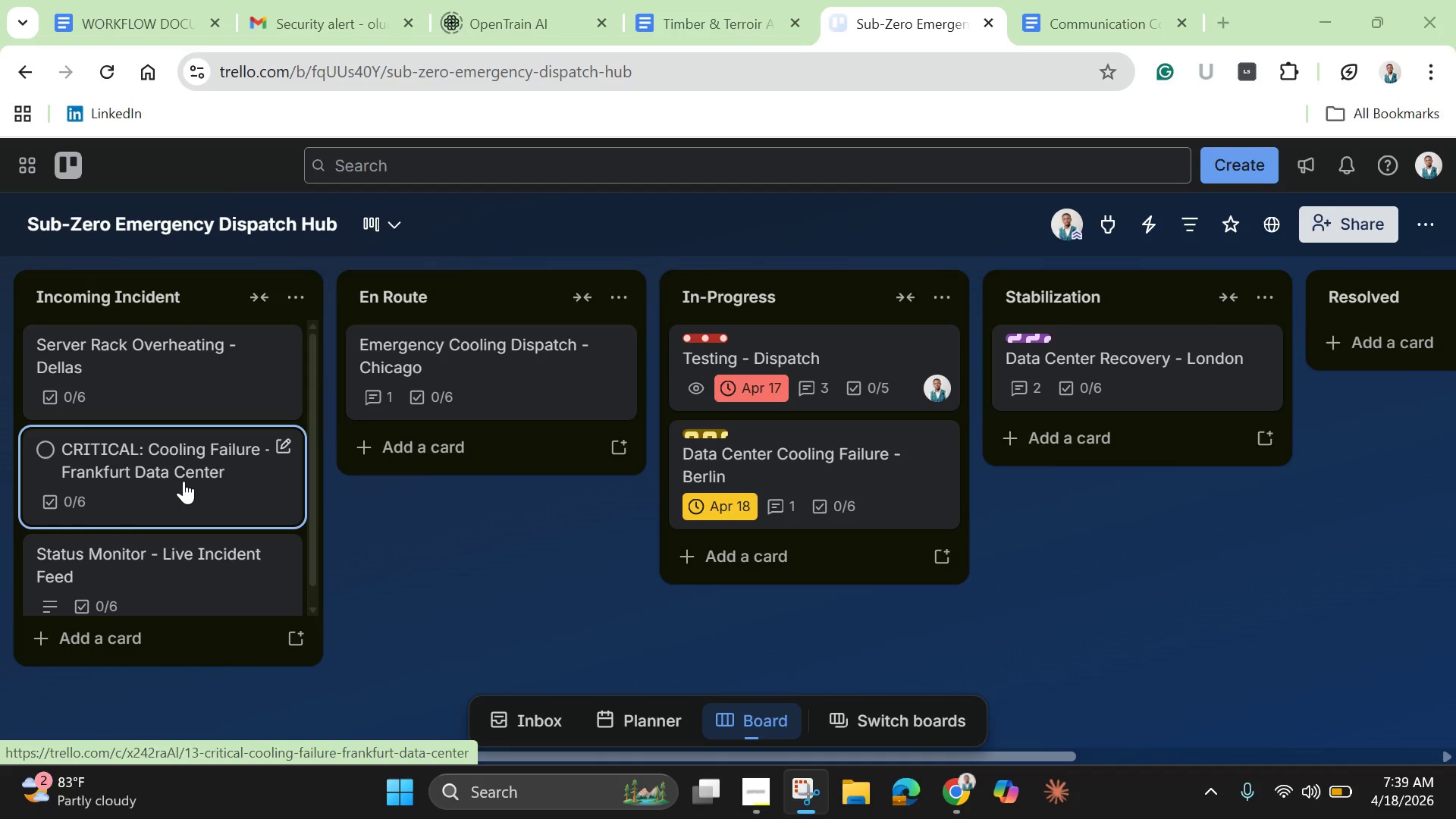 
left_click_drag(start_coordinate=[185, 478], to_coordinate=[455, 491])
 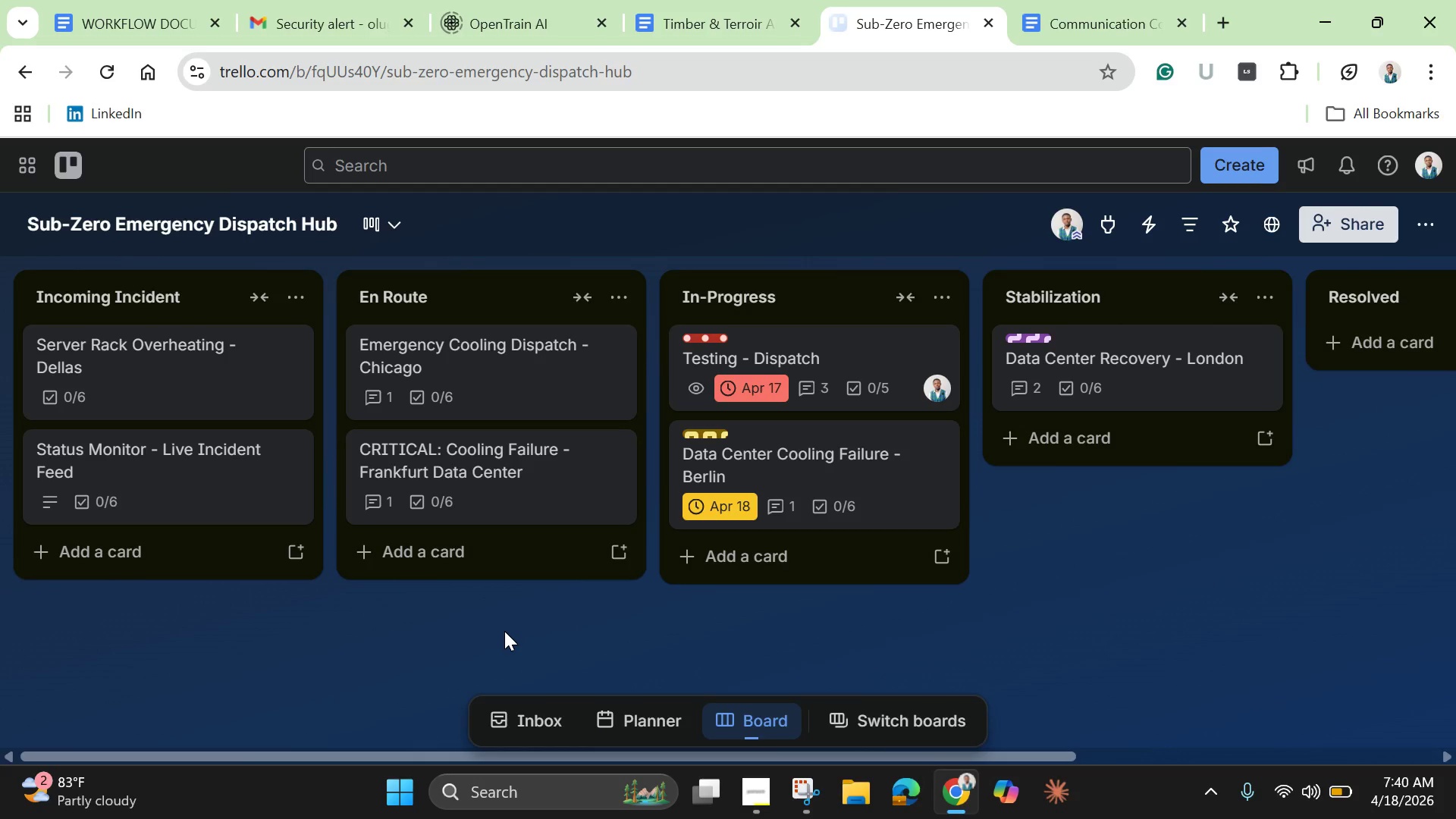 
wait(16.84)
 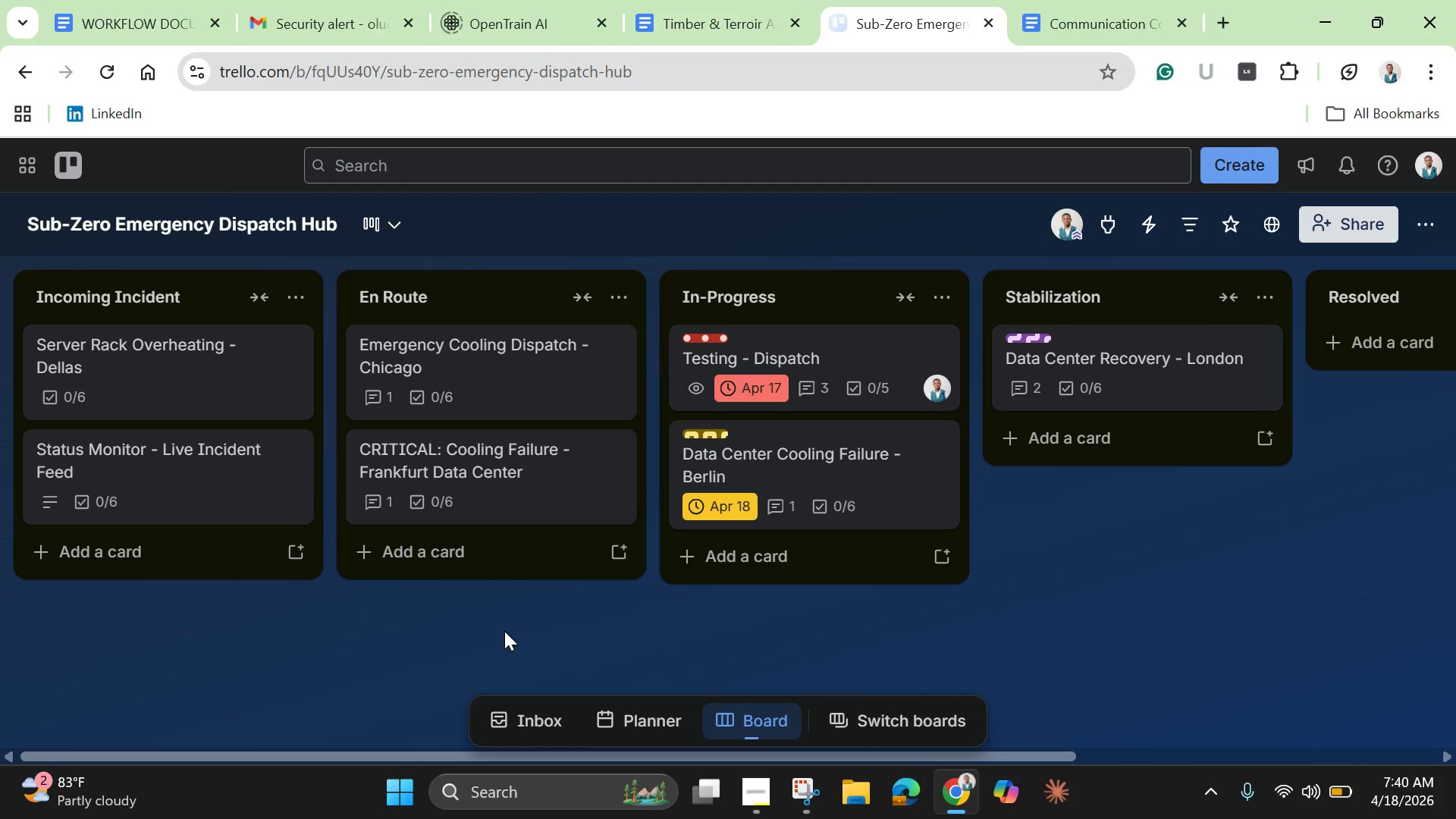 
left_click([859, 36])
 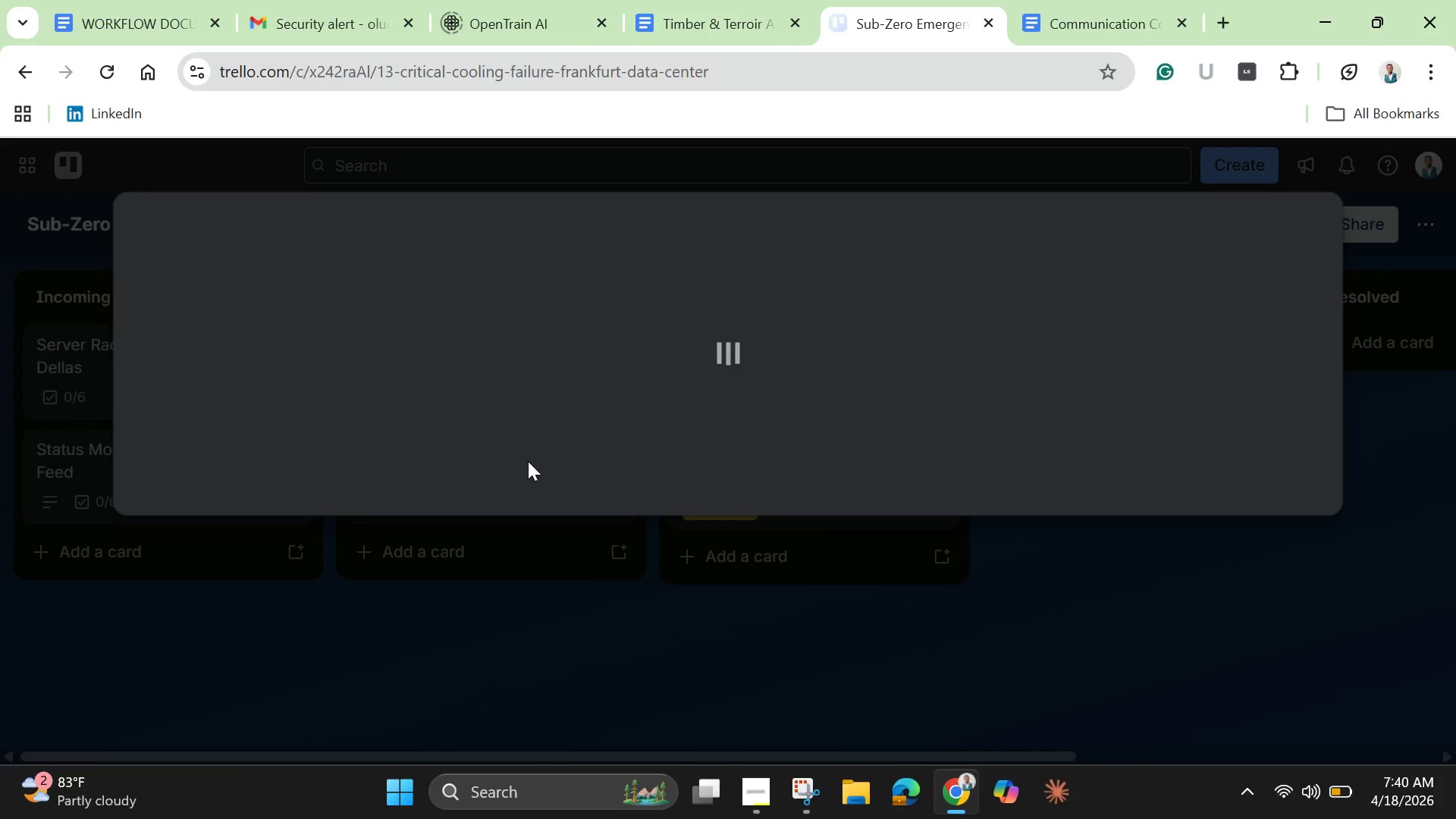 
left_click([492, 322])
 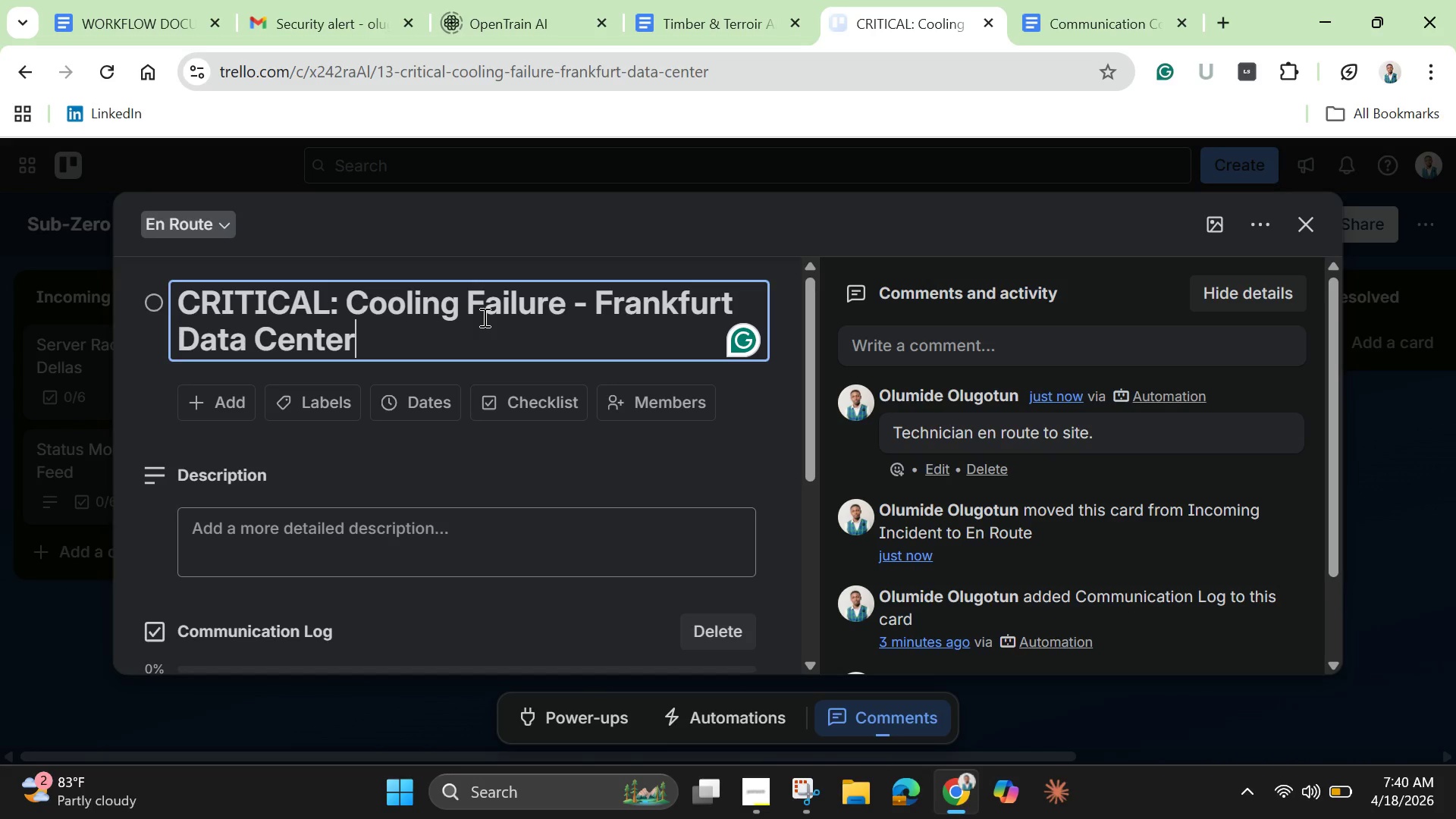 
double_click([483, 312])
 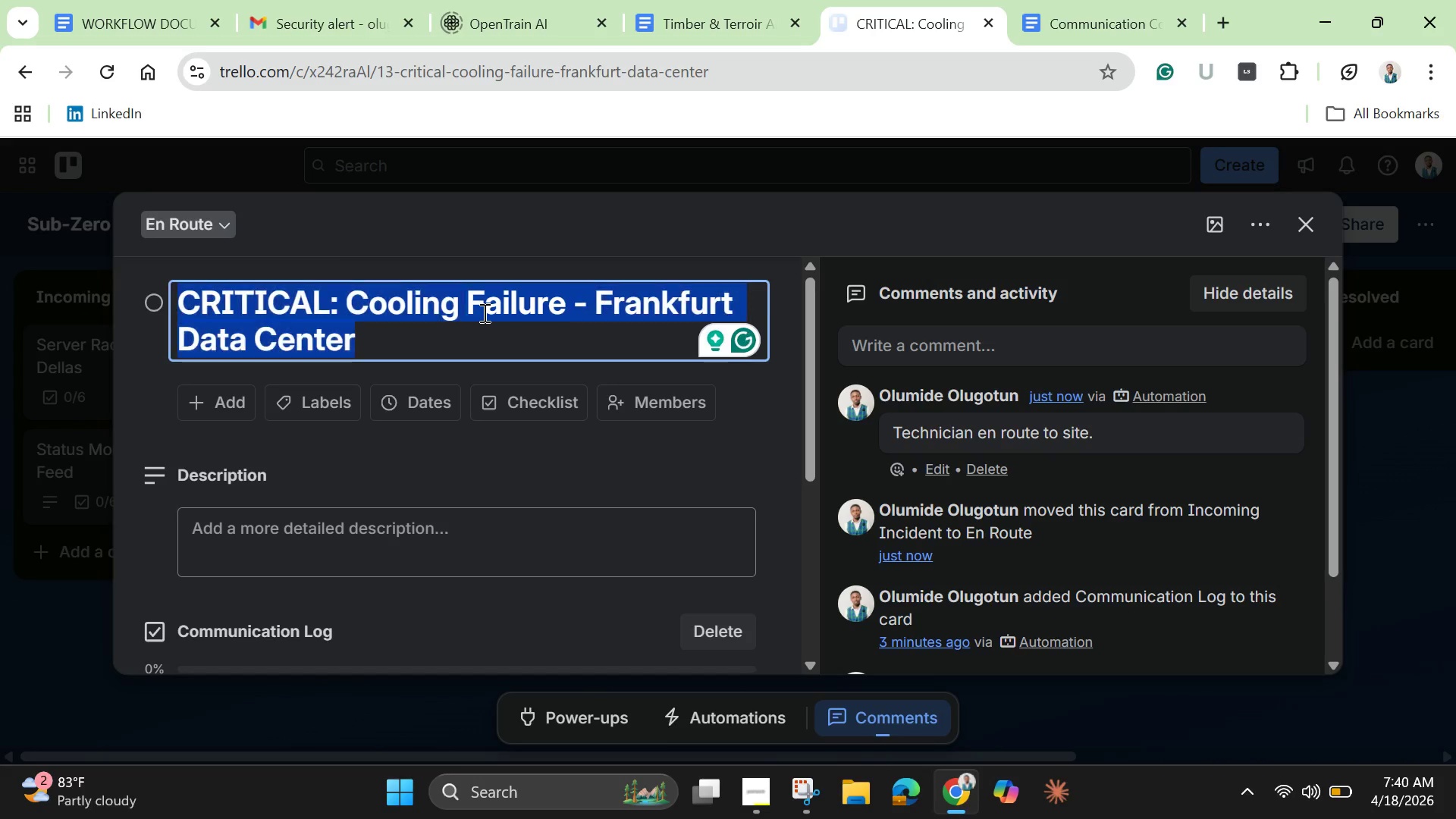 
triple_click([483, 312])
 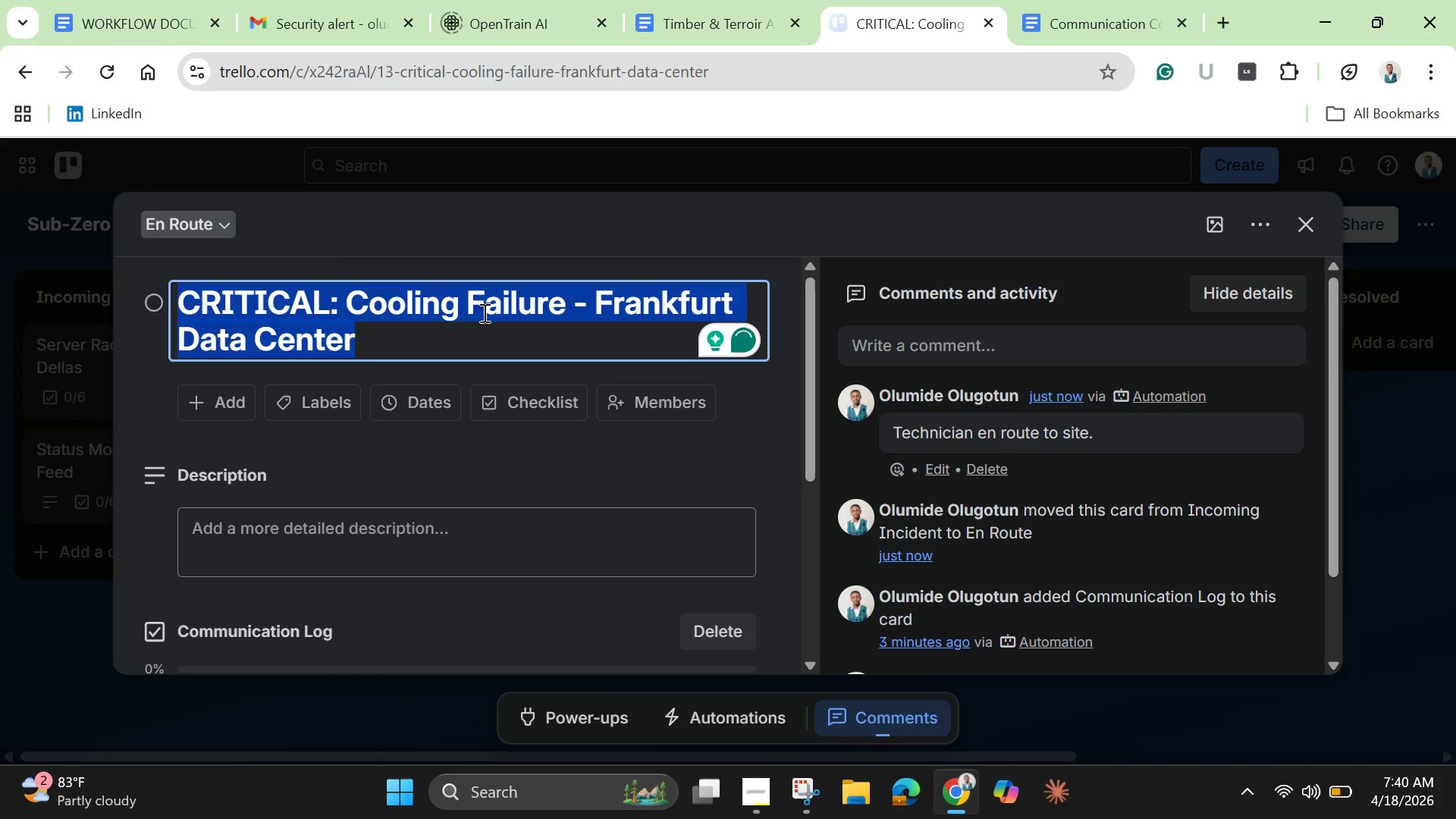 
right_click([483, 312])
 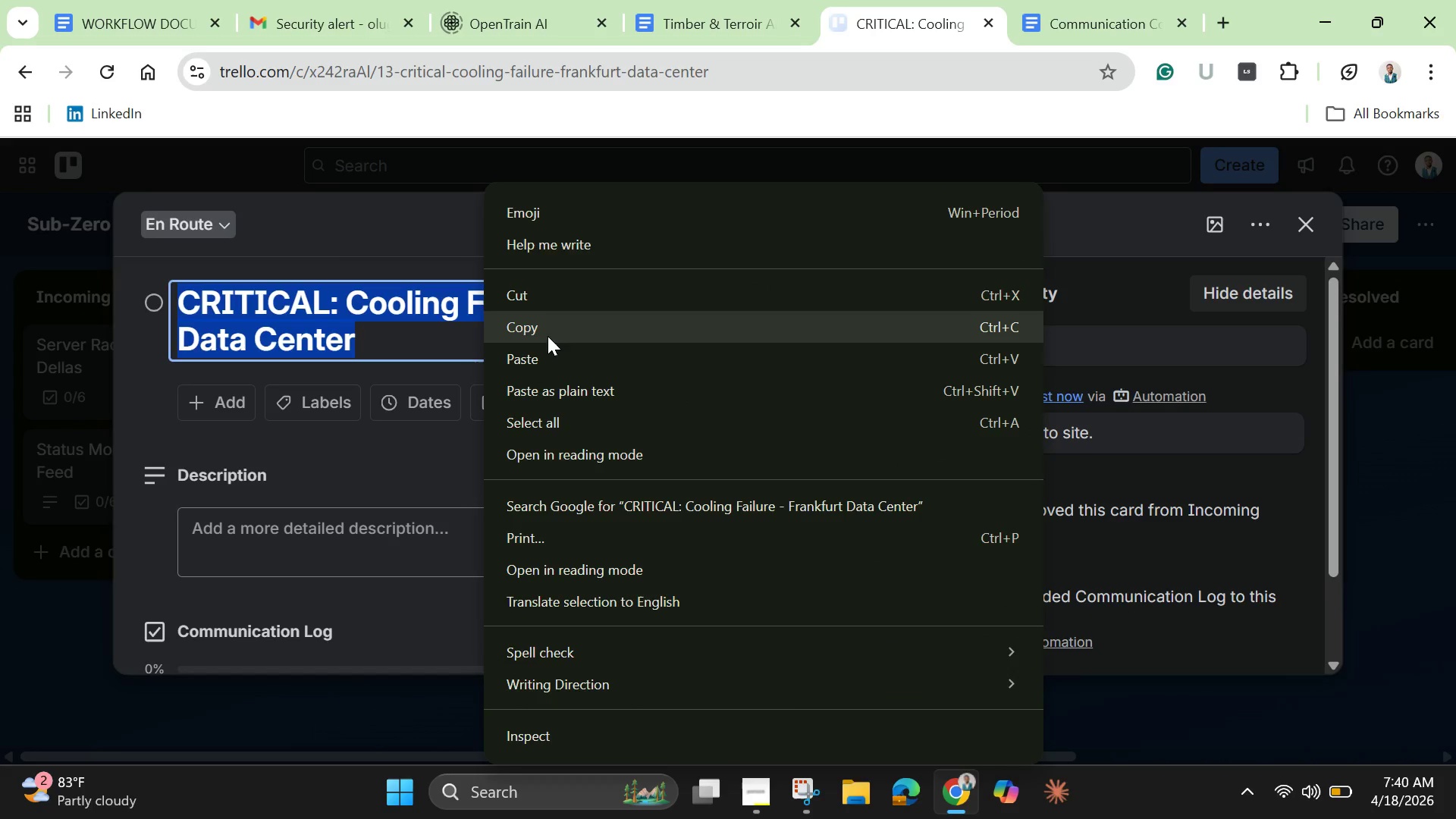 
left_click([548, 331])
 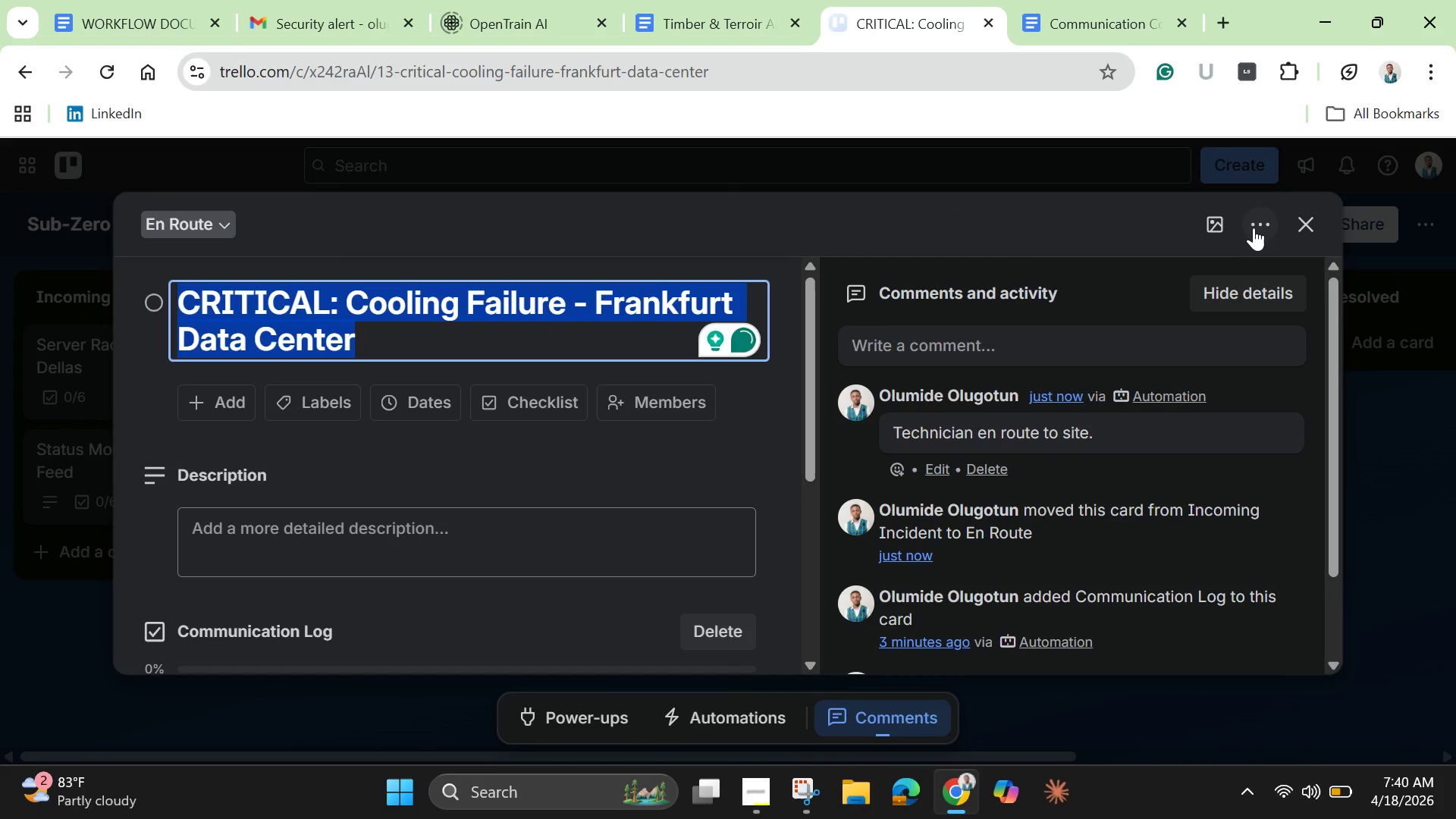 
left_click([1261, 226])
 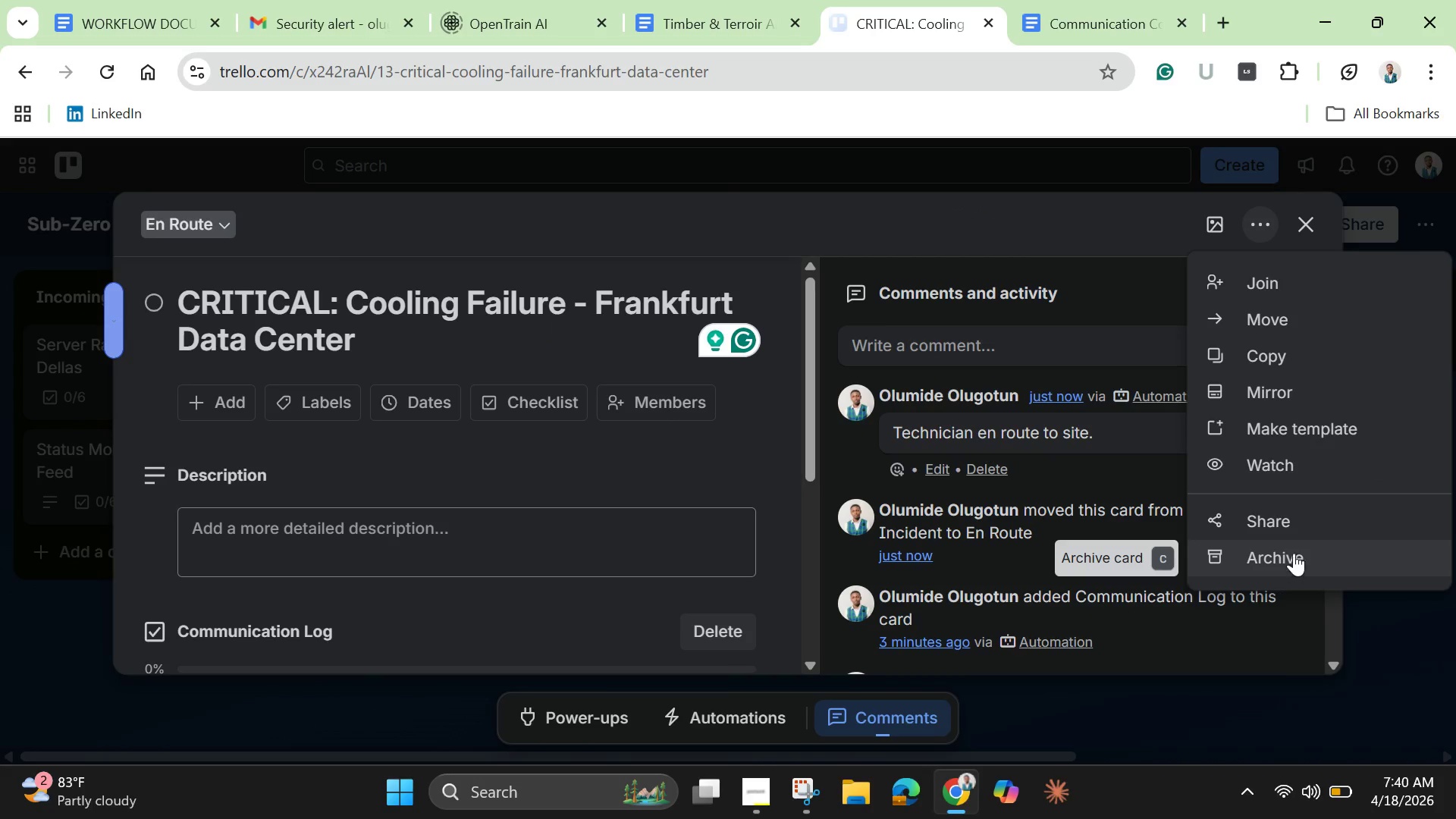 
left_click([1294, 551])
 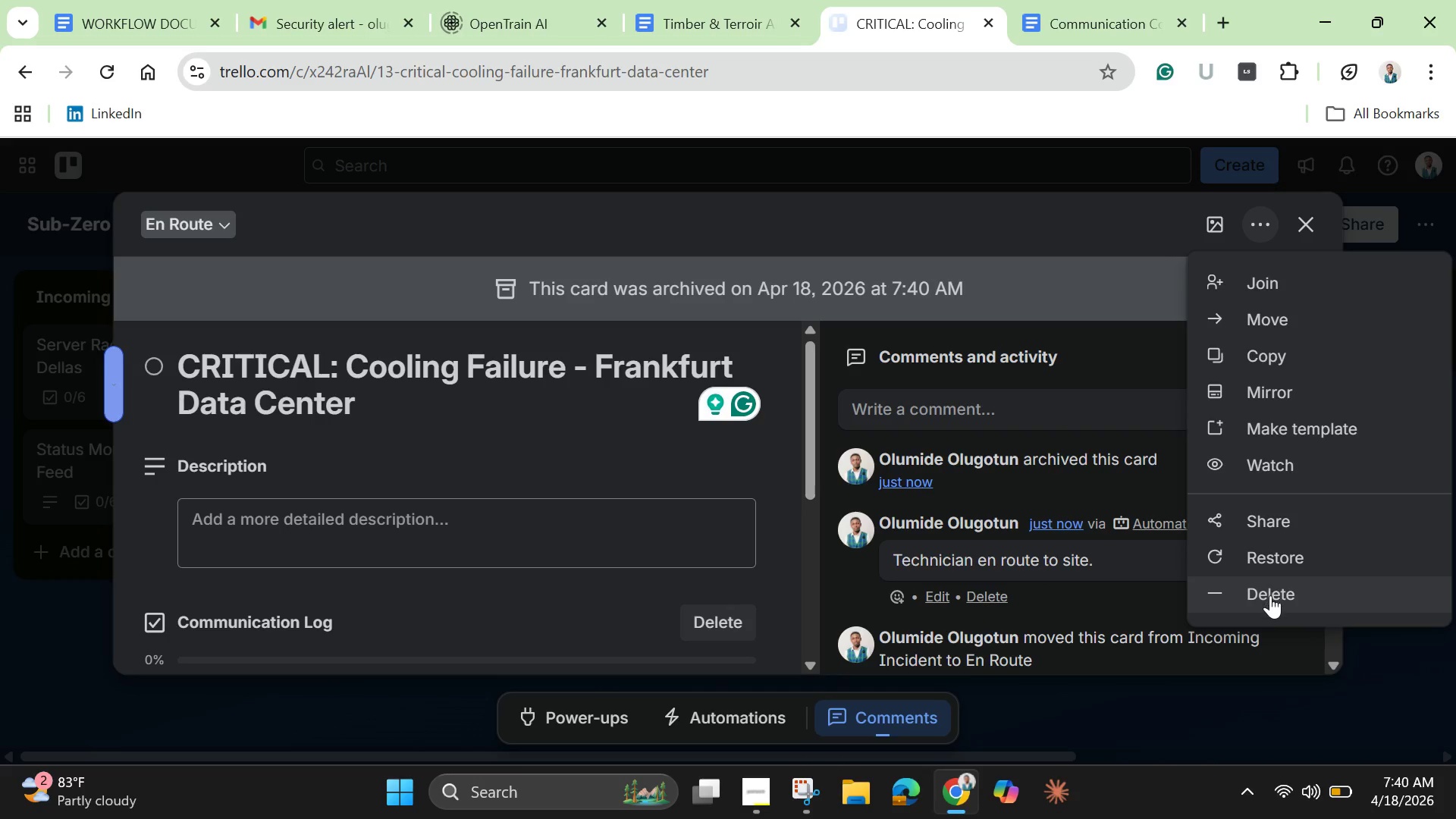 
left_click([1270, 597])
 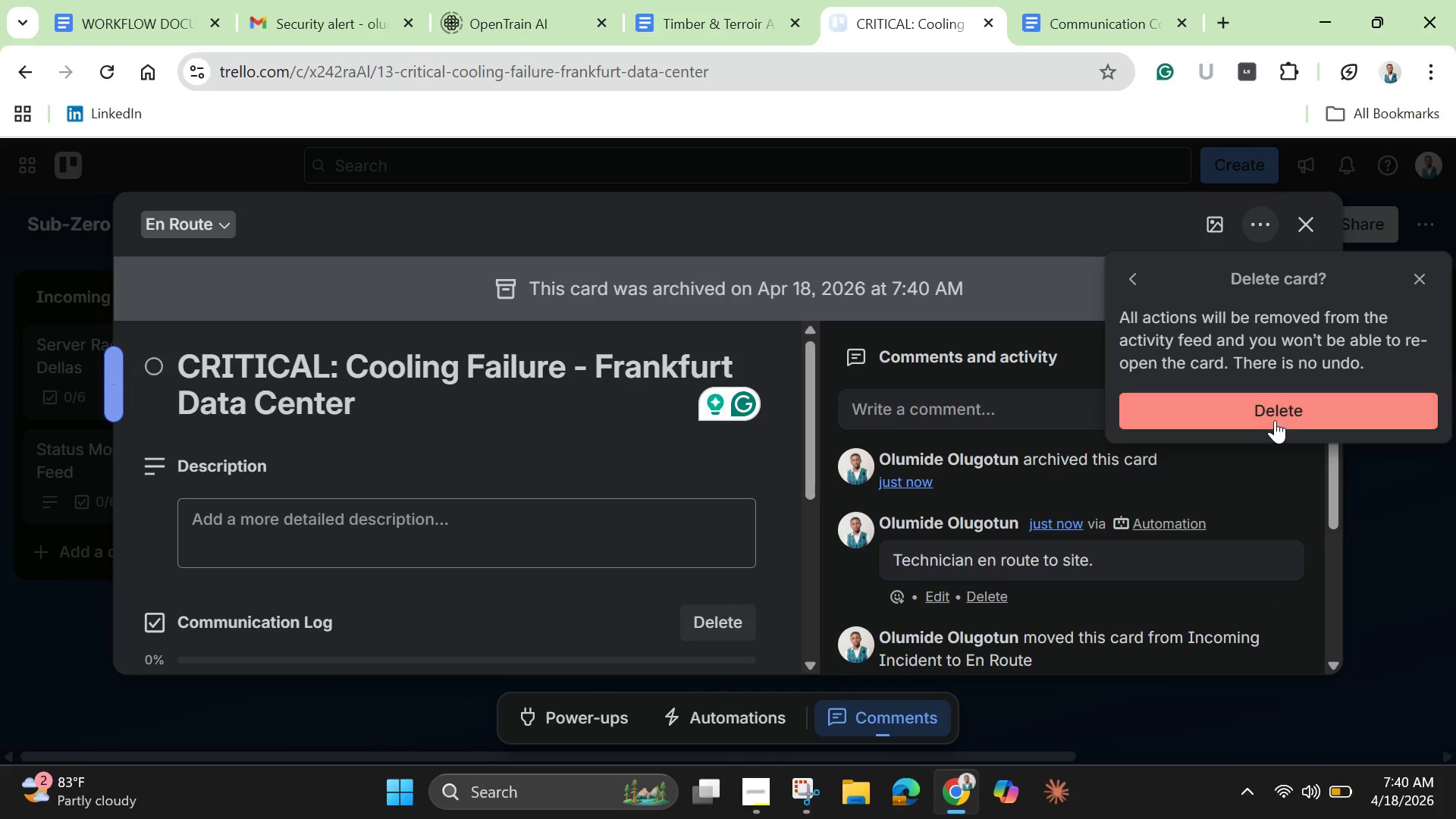 
left_click([1275, 420])
 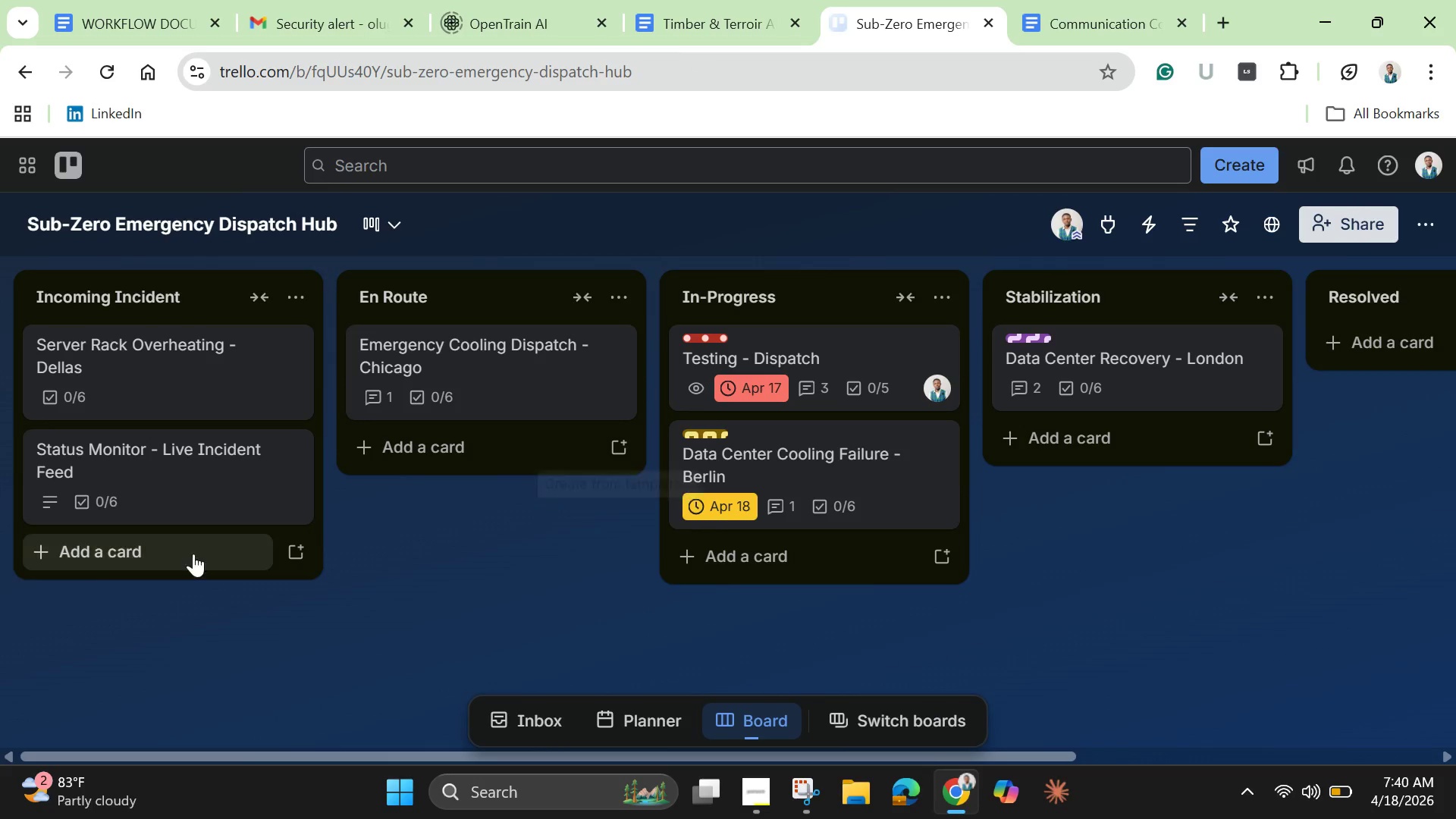 
left_click([172, 554])
 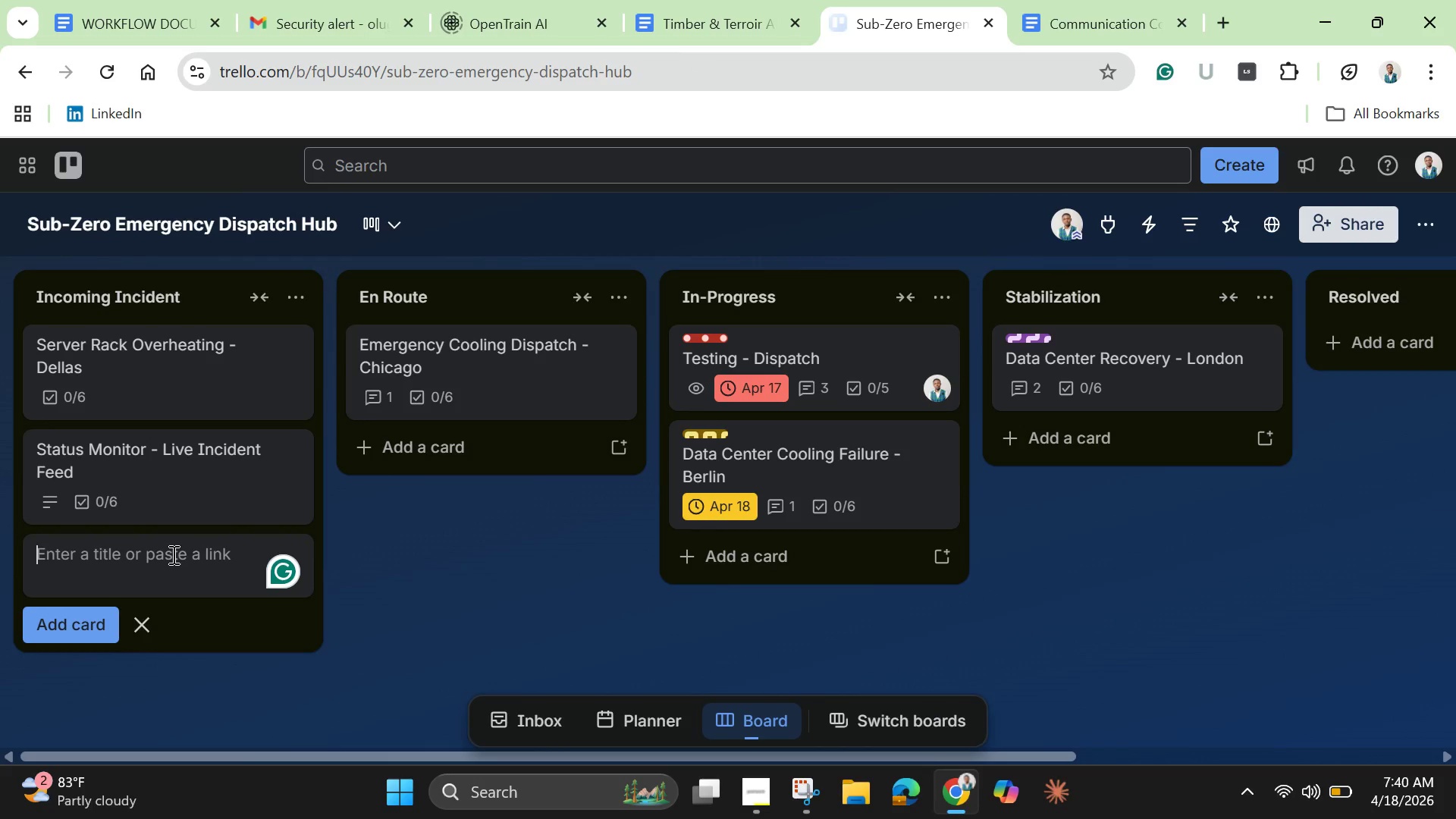 
left_click([172, 554])
 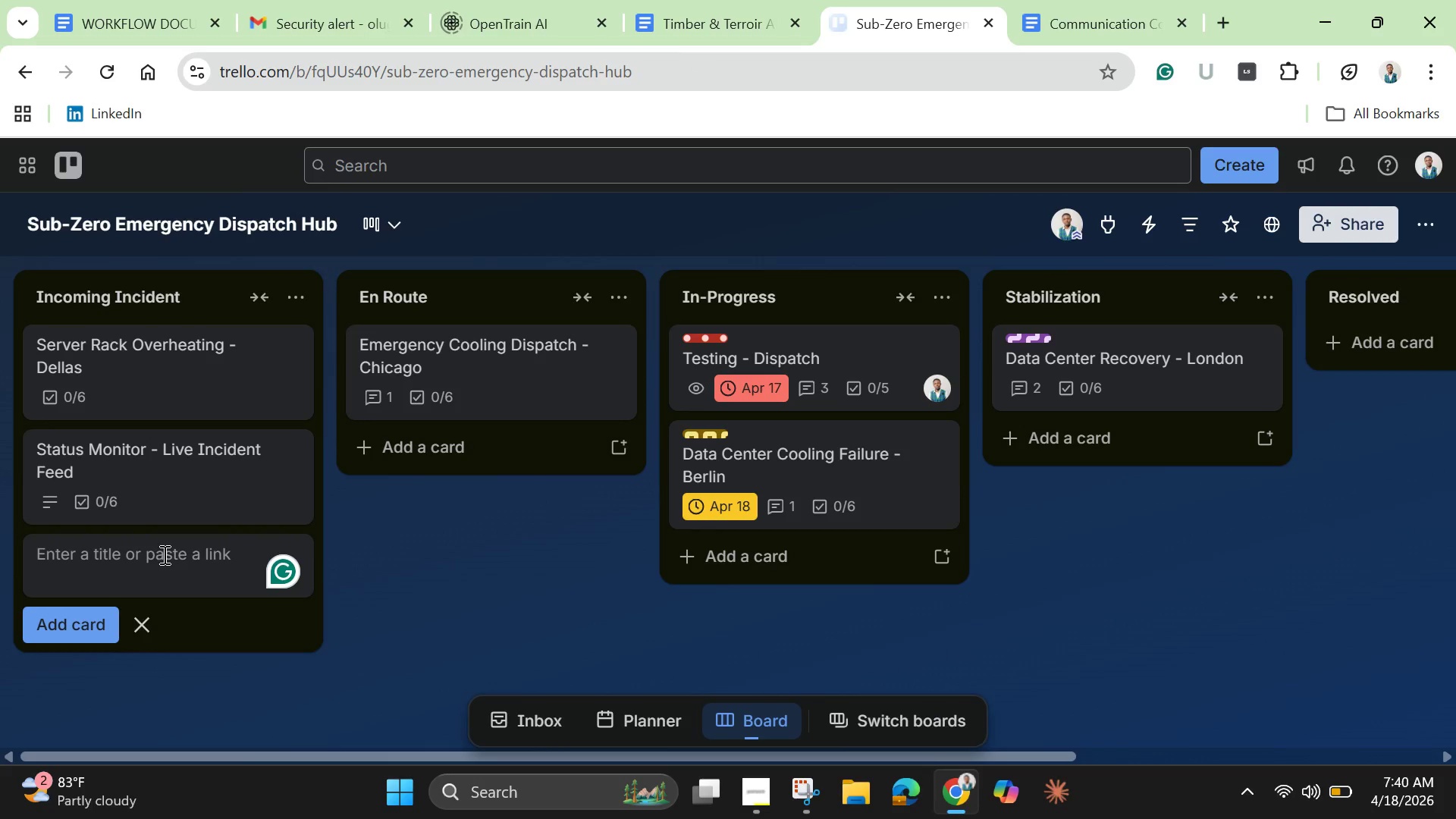 
key(Control+V)
 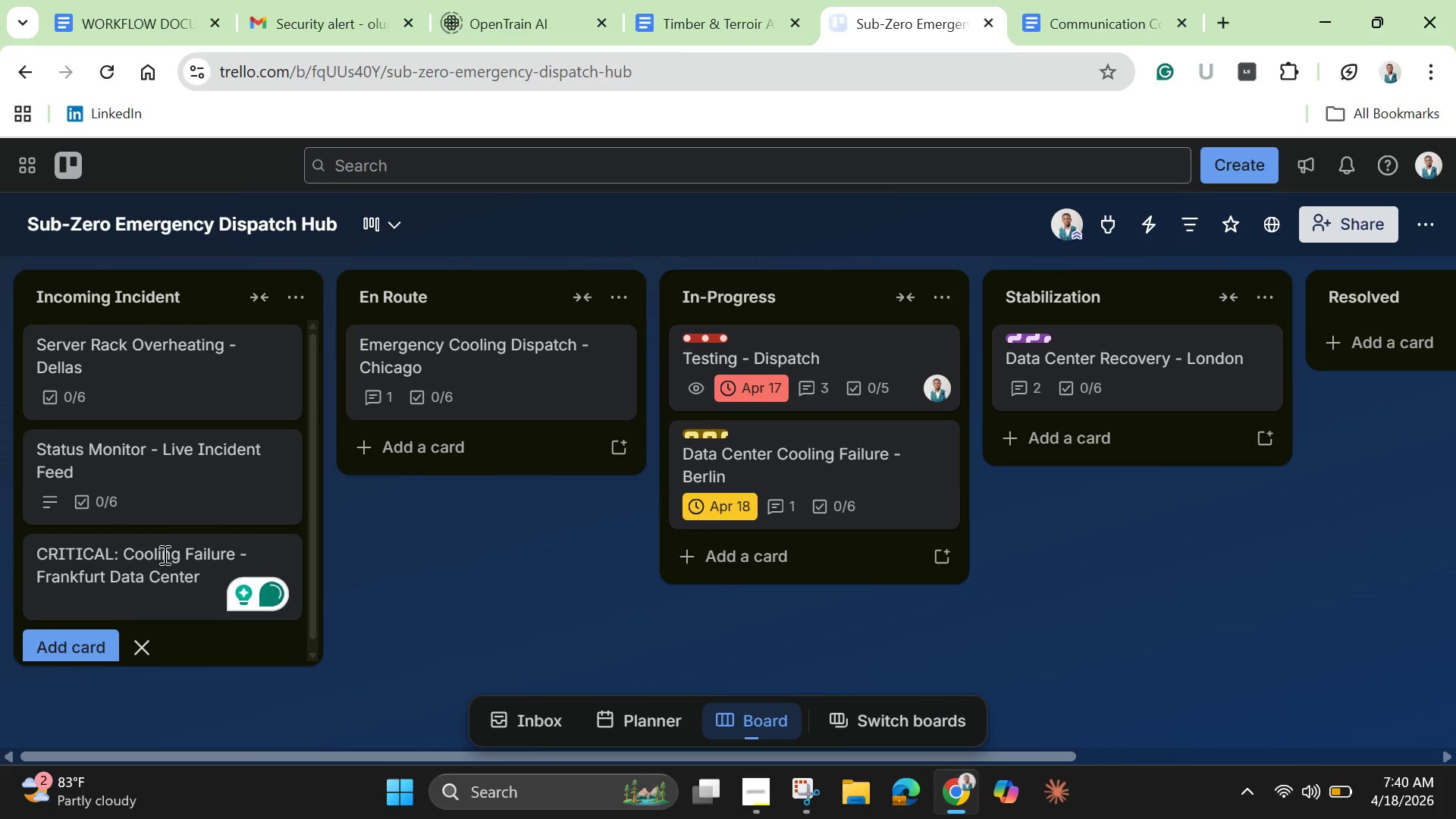 
key(Enter)
 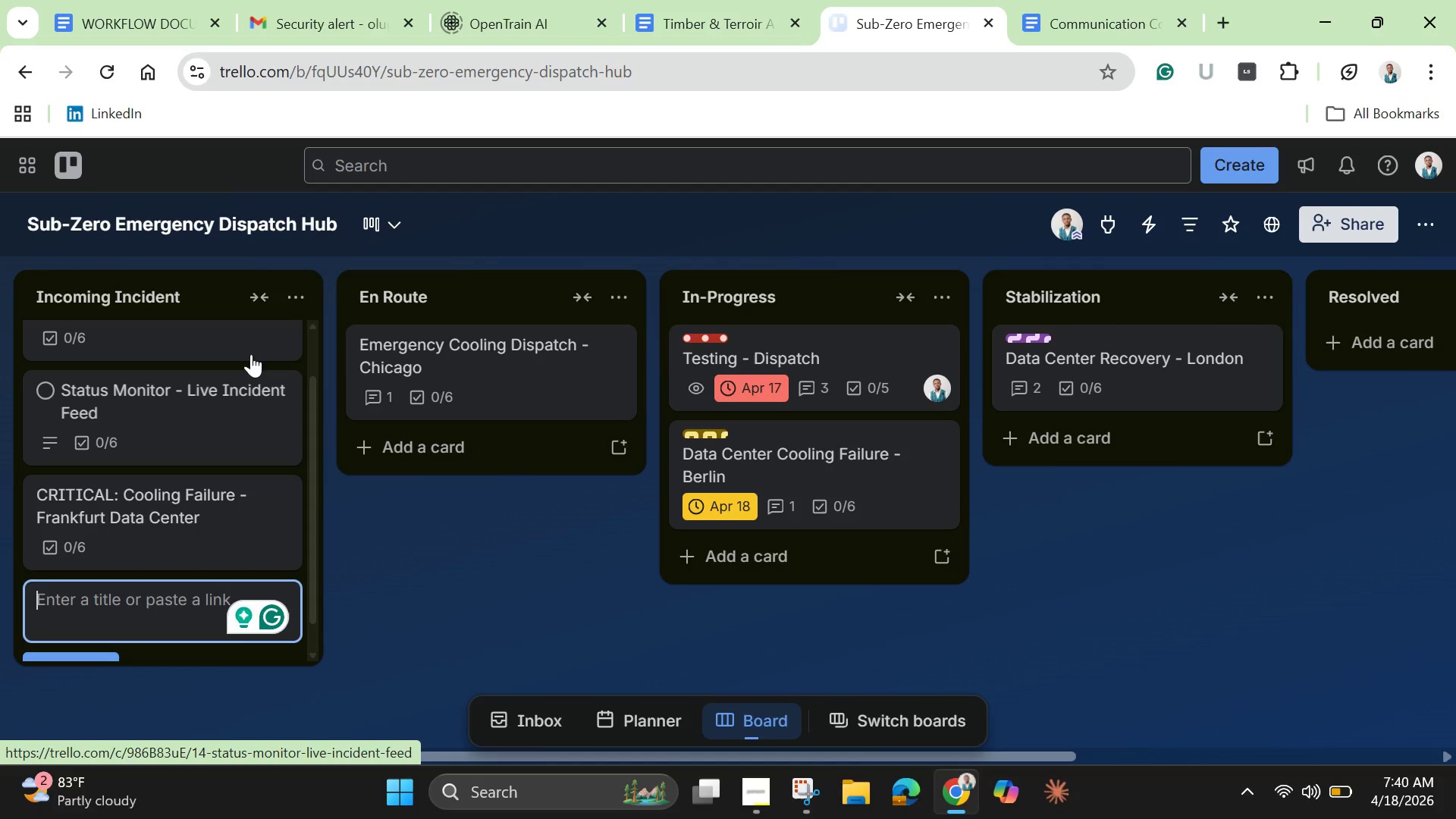 
wait(6.13)
 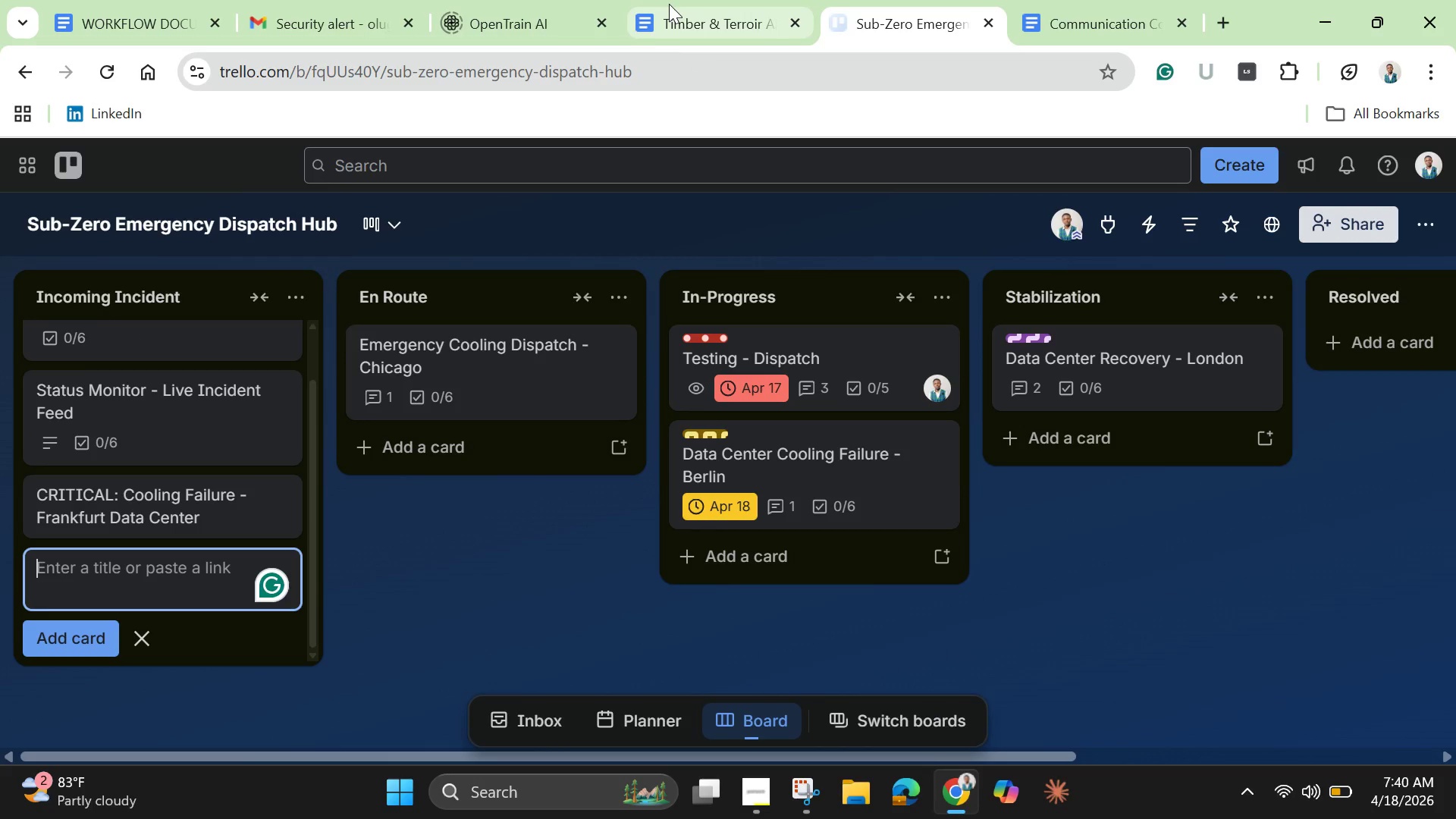 
mouse_move([742, 790])
 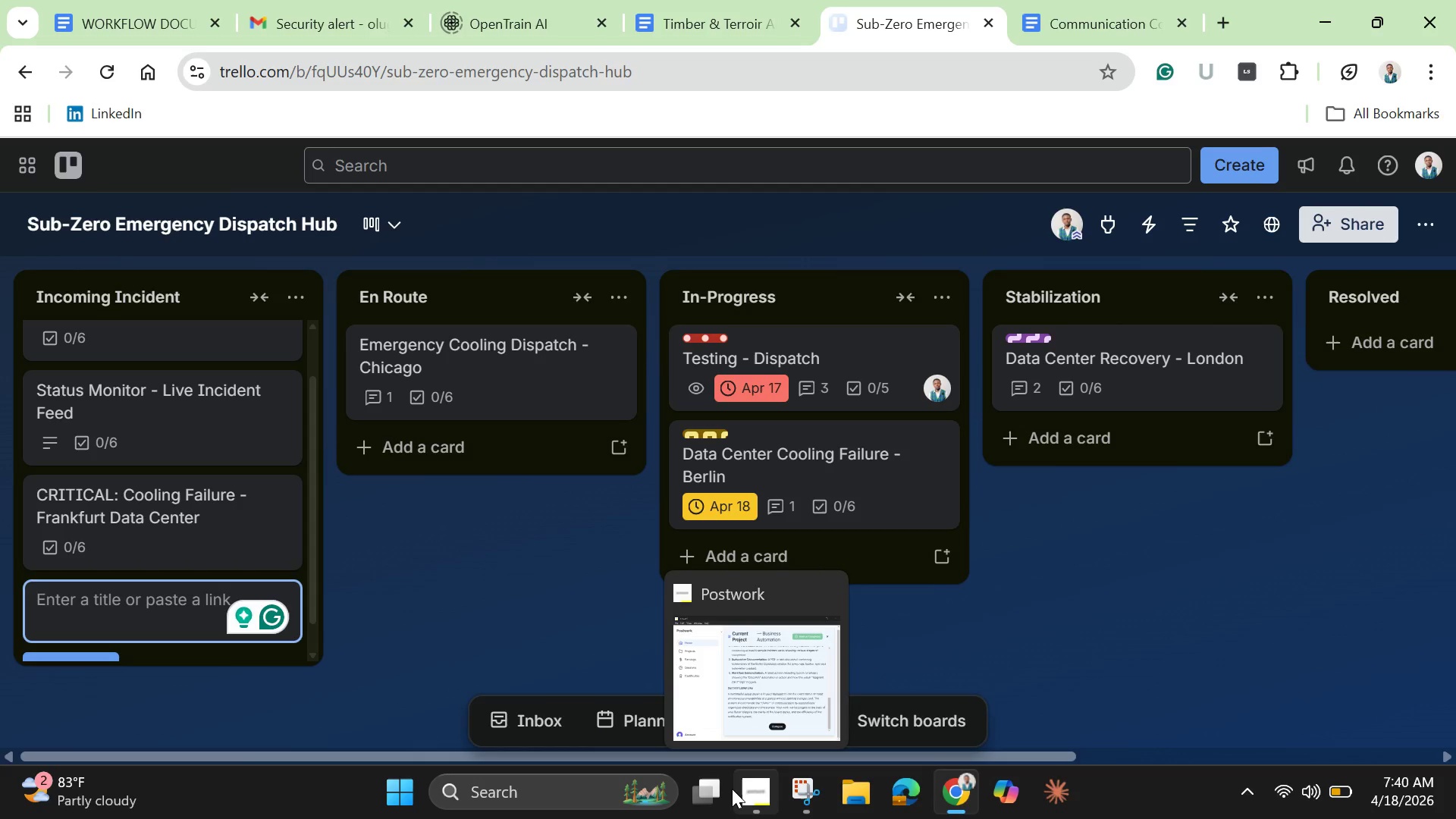 
wait(11.4)
 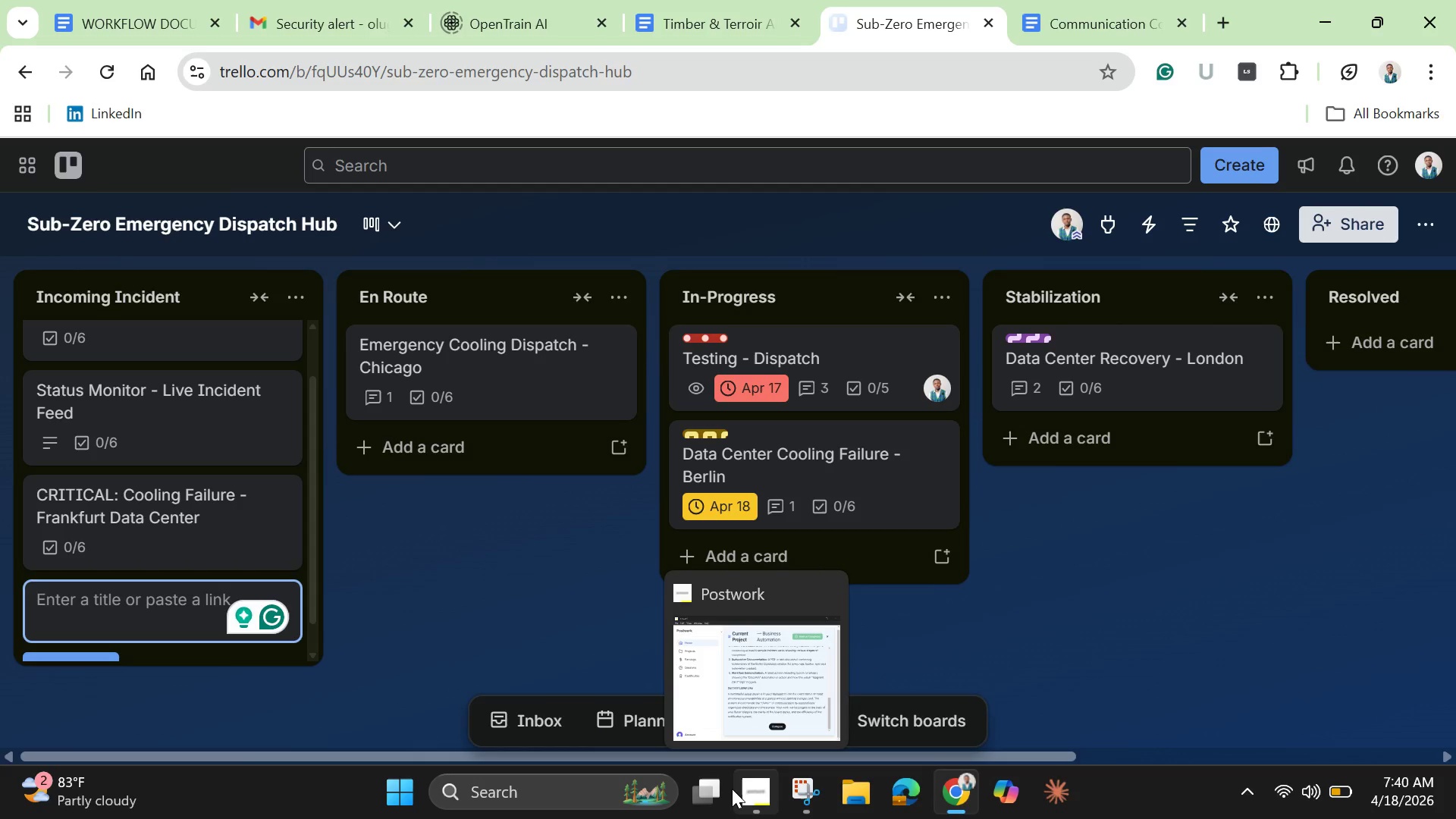 
left_click([453, 154])
 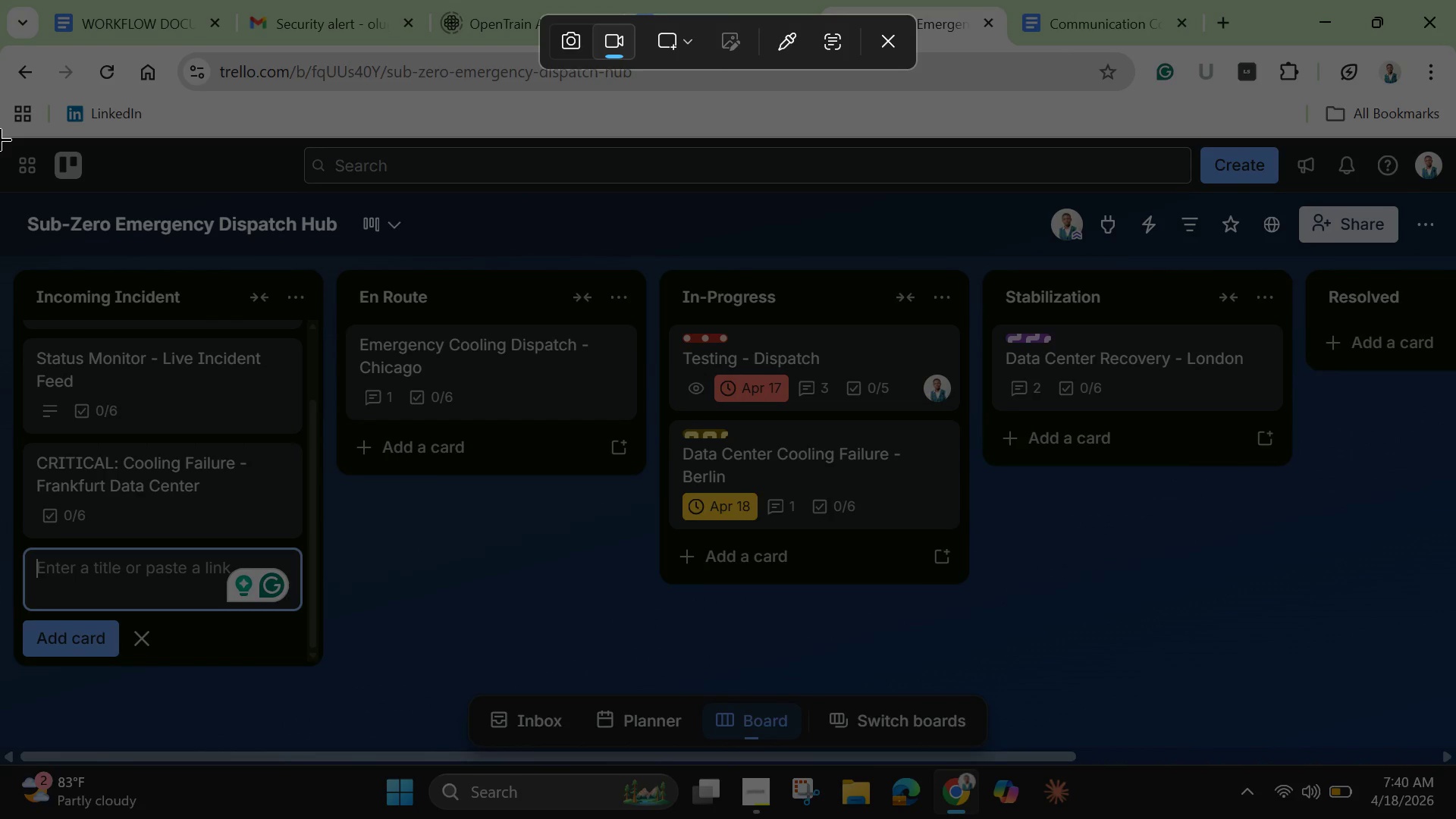 
left_click_drag(start_coordinate=[0, 133], to_coordinate=[1455, 765])
 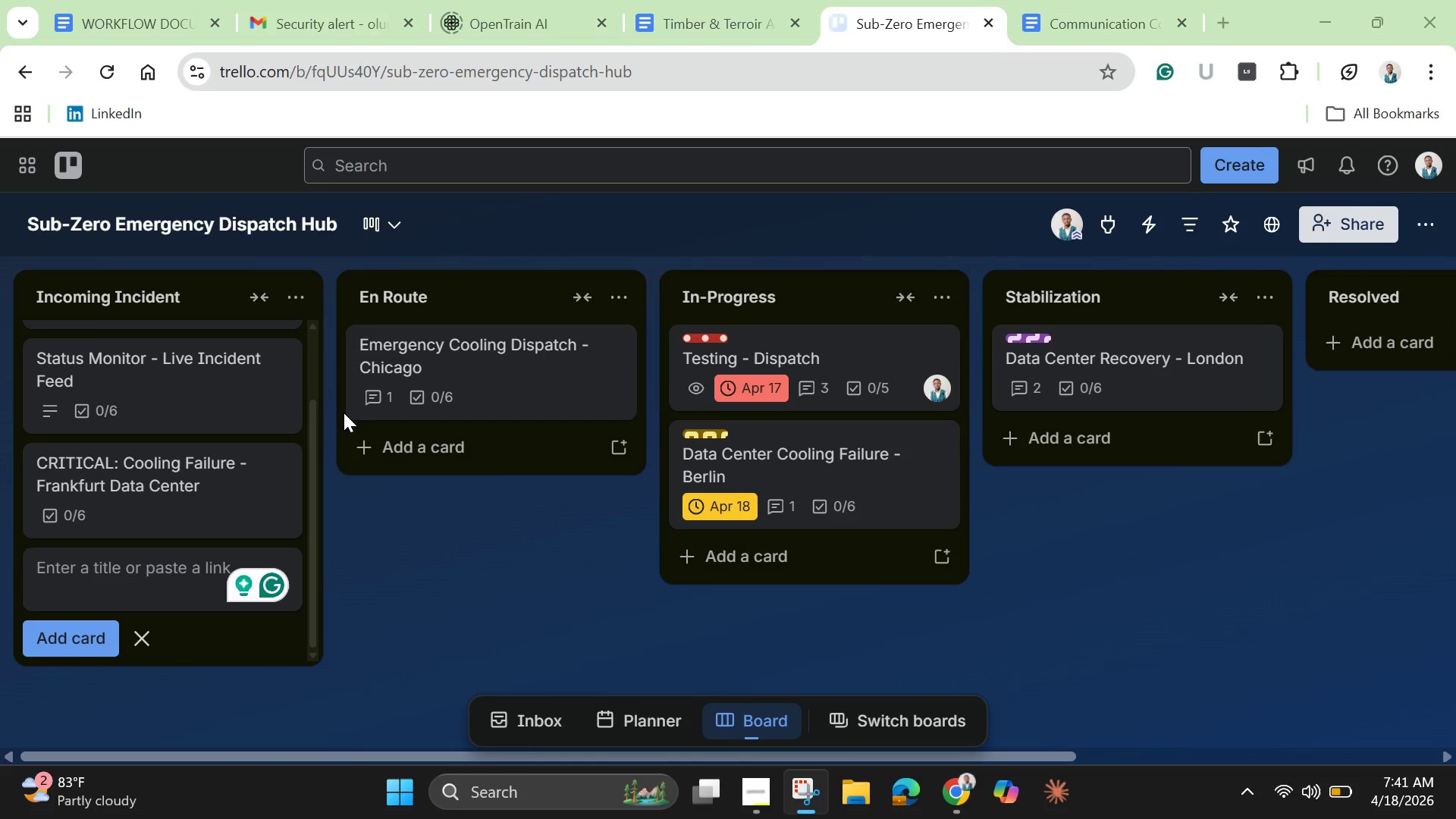 
wait(7.59)
 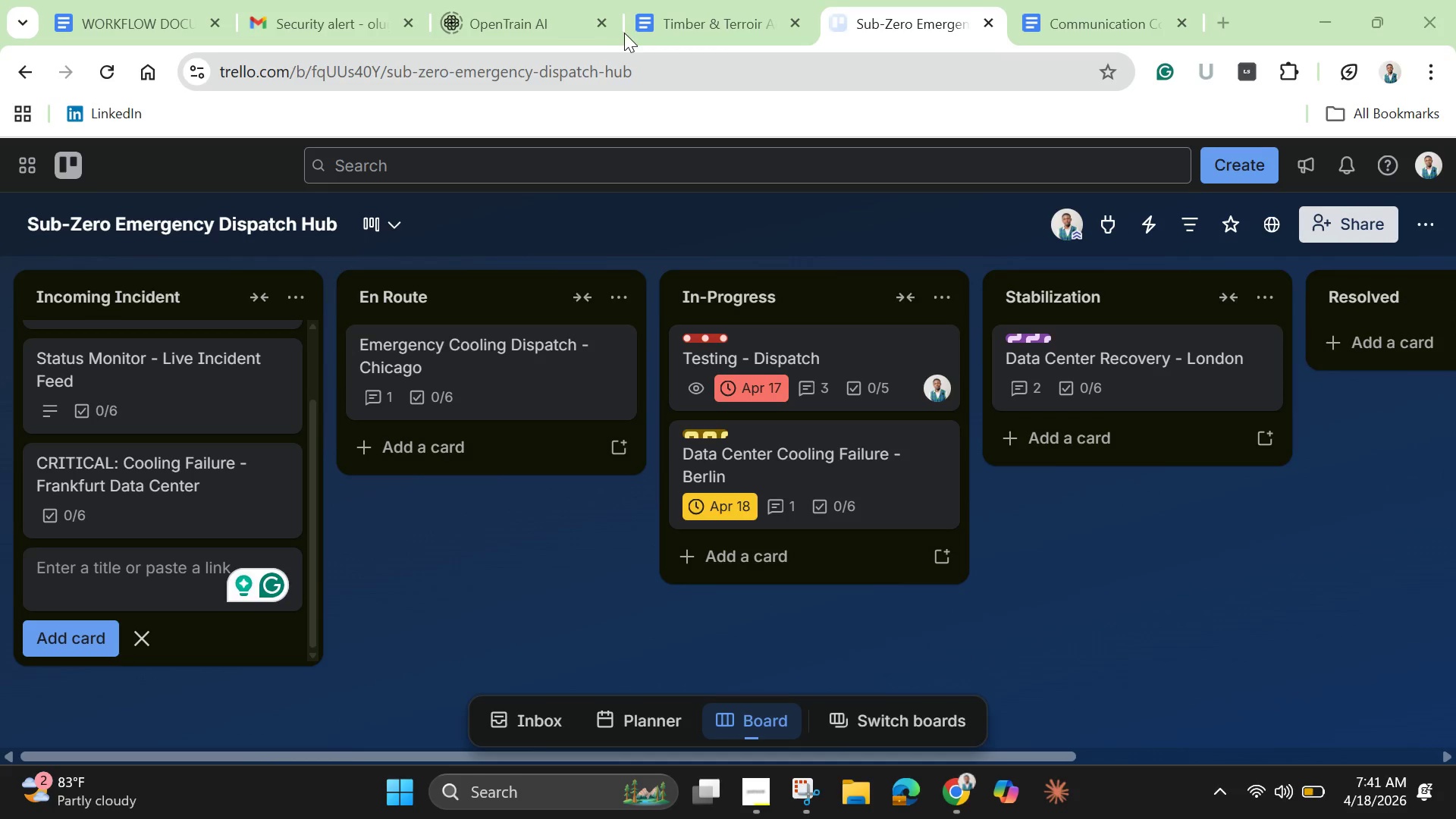 
left_click([200, 488])
 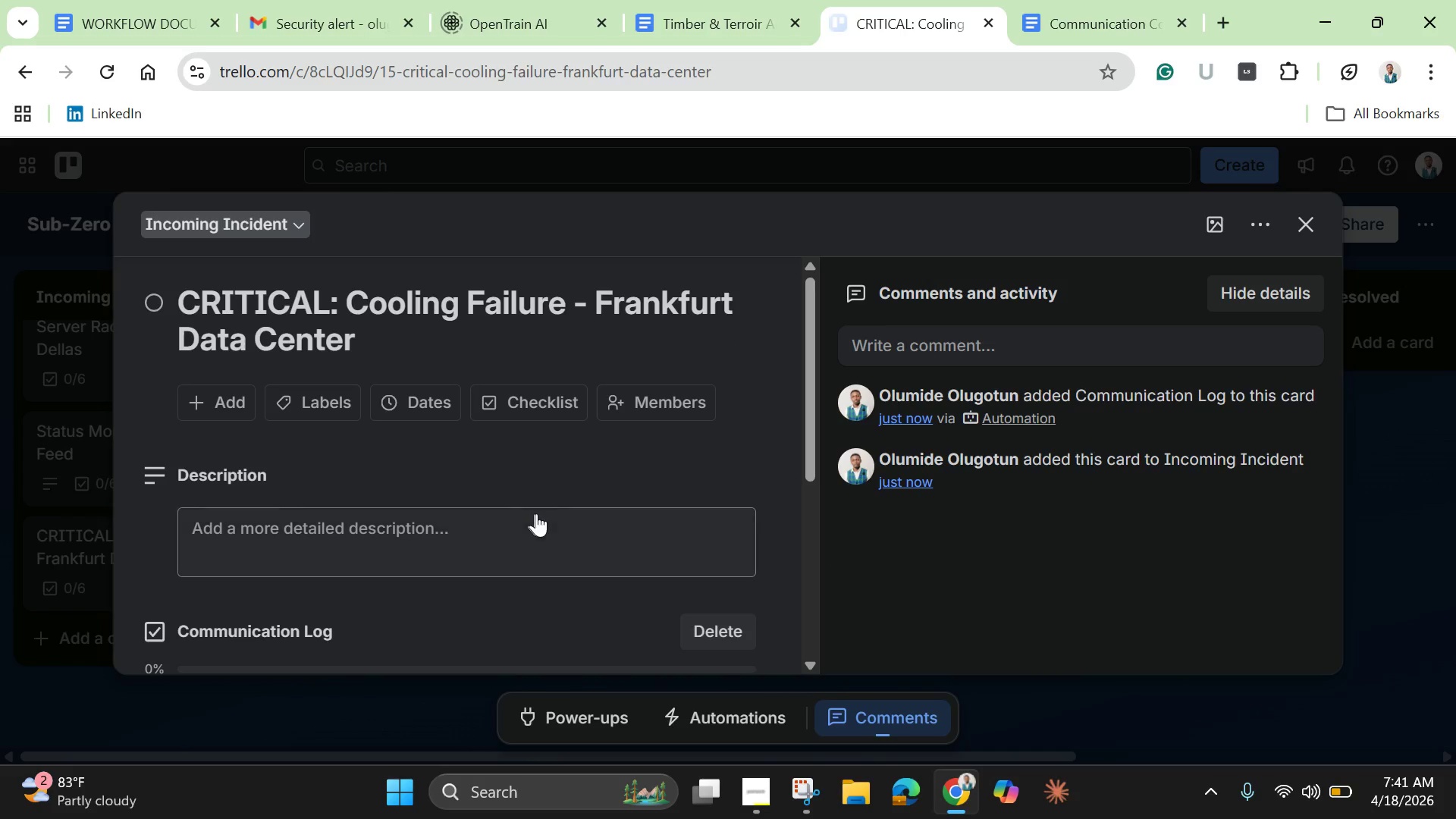 
scroll: coordinate [545, 511], scroll_direction: down, amount: 4.0
 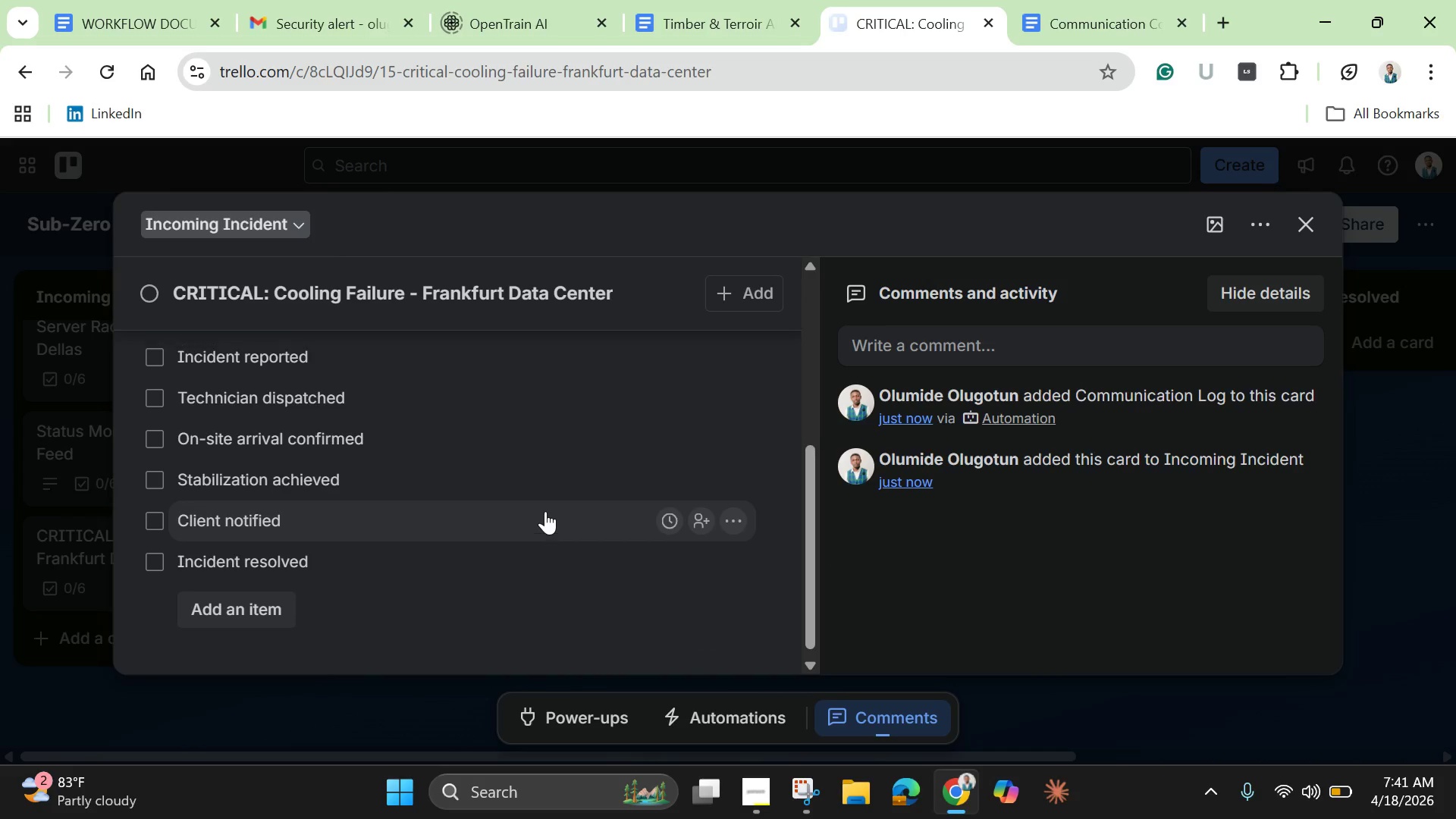 
scroll: coordinate [545, 511], scroll_direction: up, amount: 4.0
 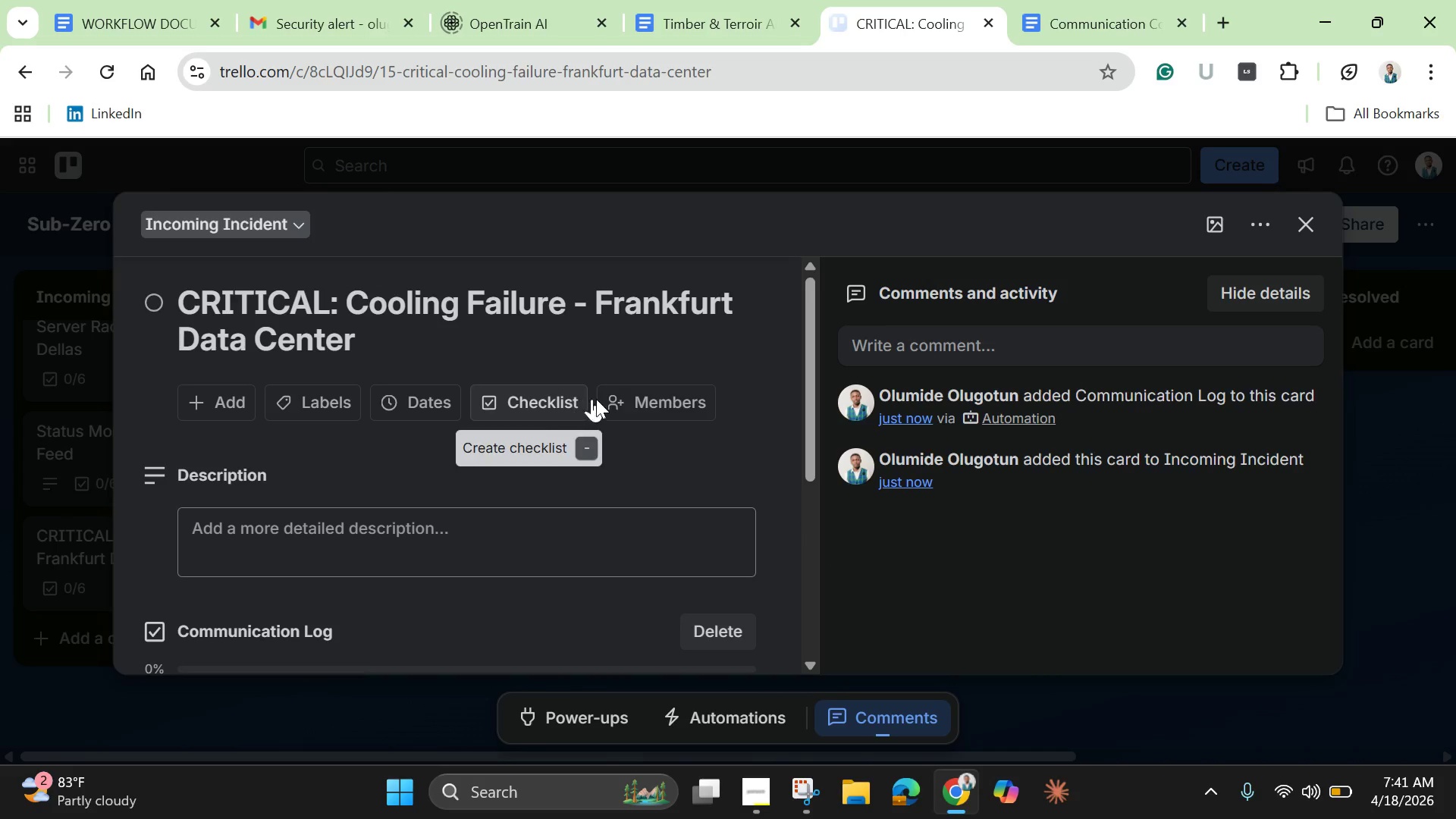 
left_click([630, 400])
 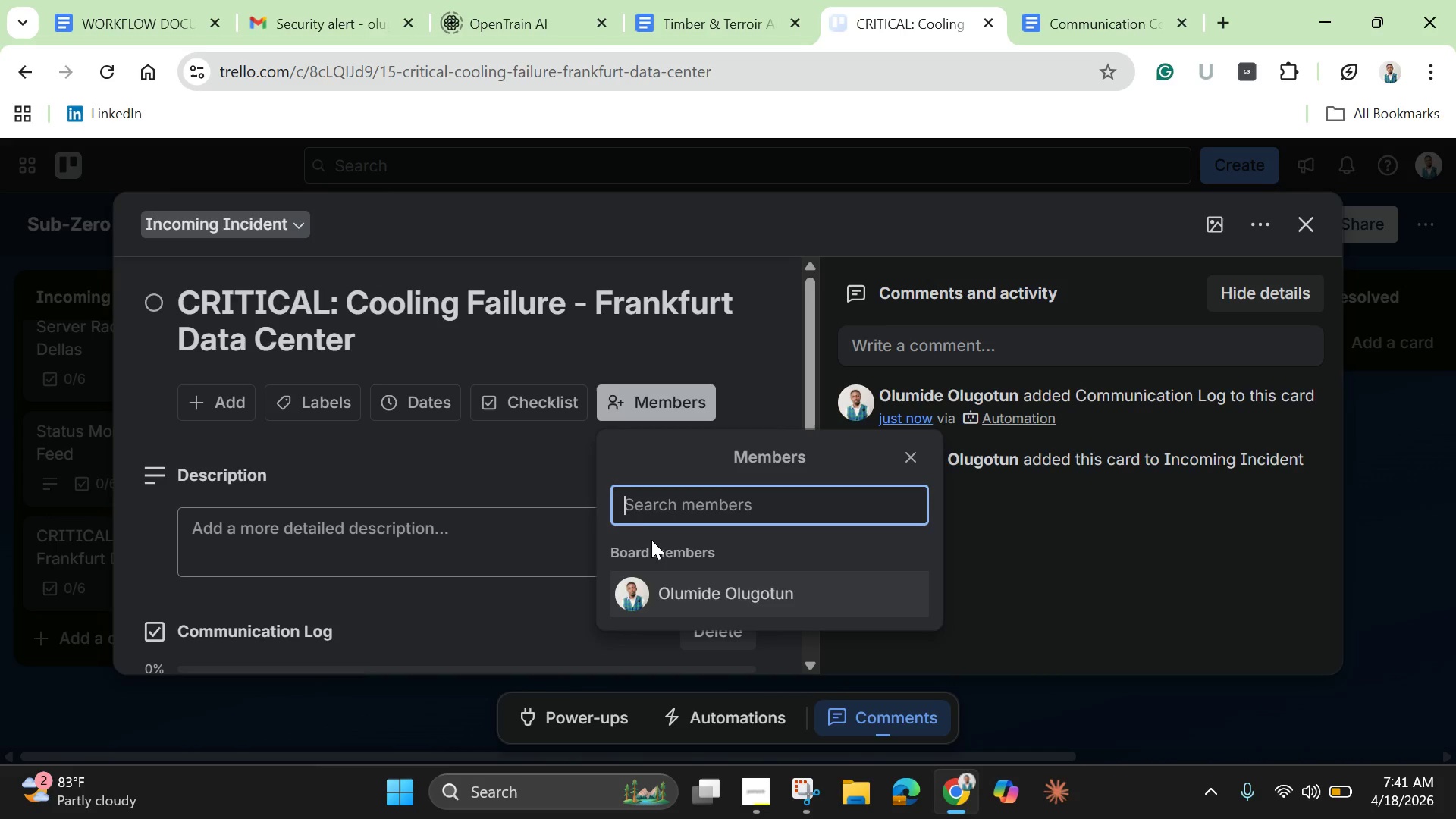 
left_click([674, 601])
 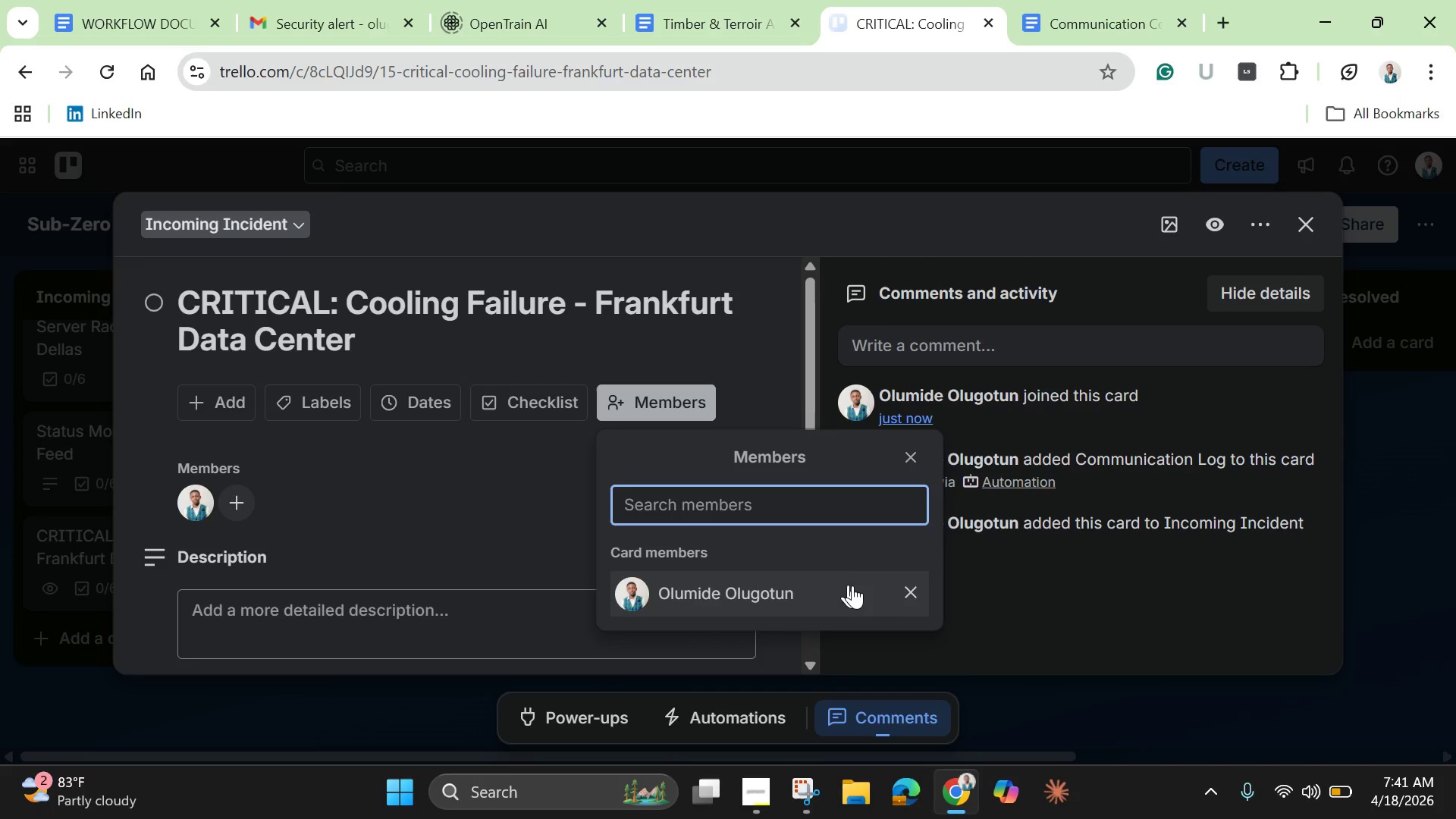 
mouse_move([918, 596])
 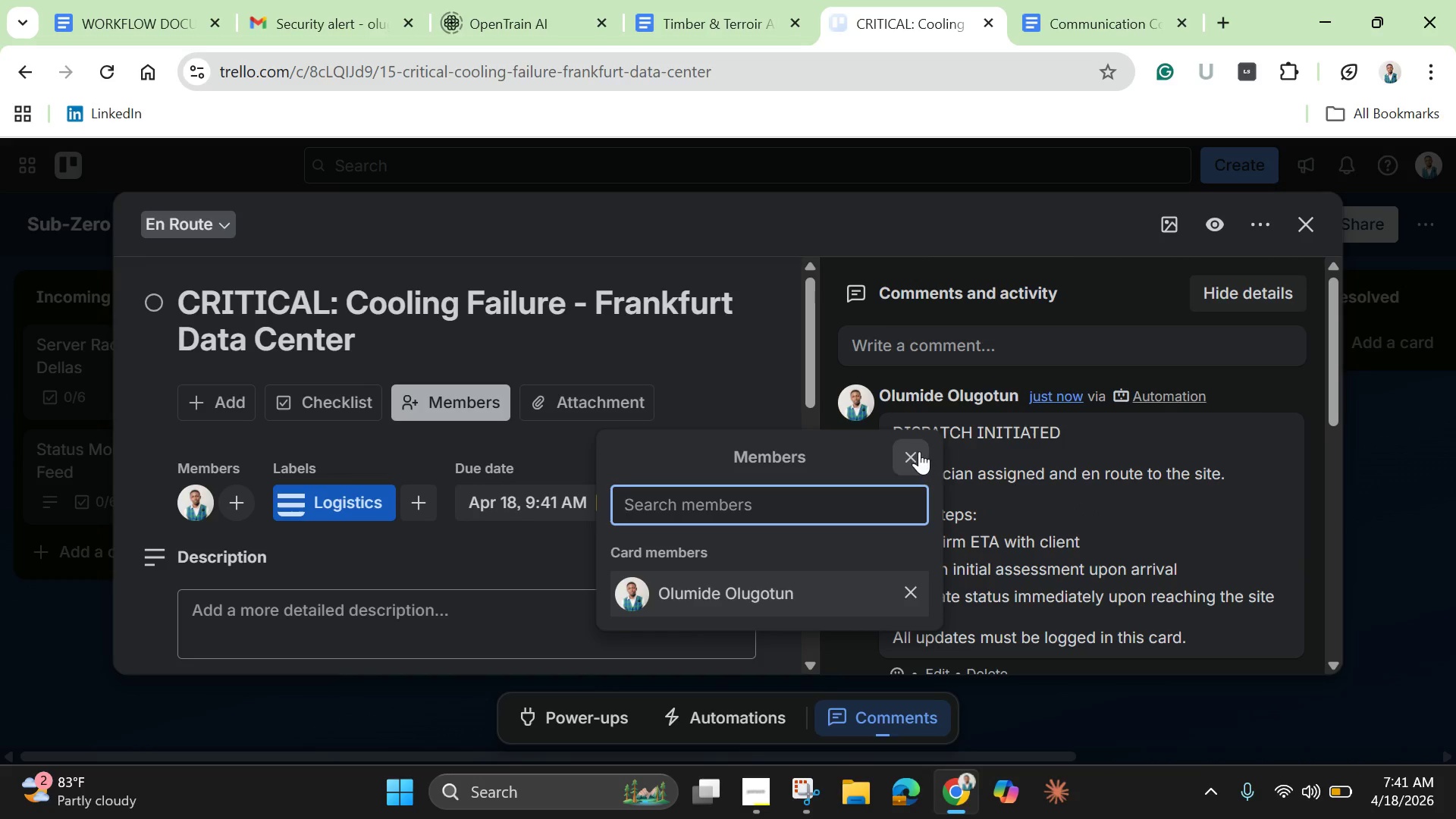 
left_click([919, 451])
 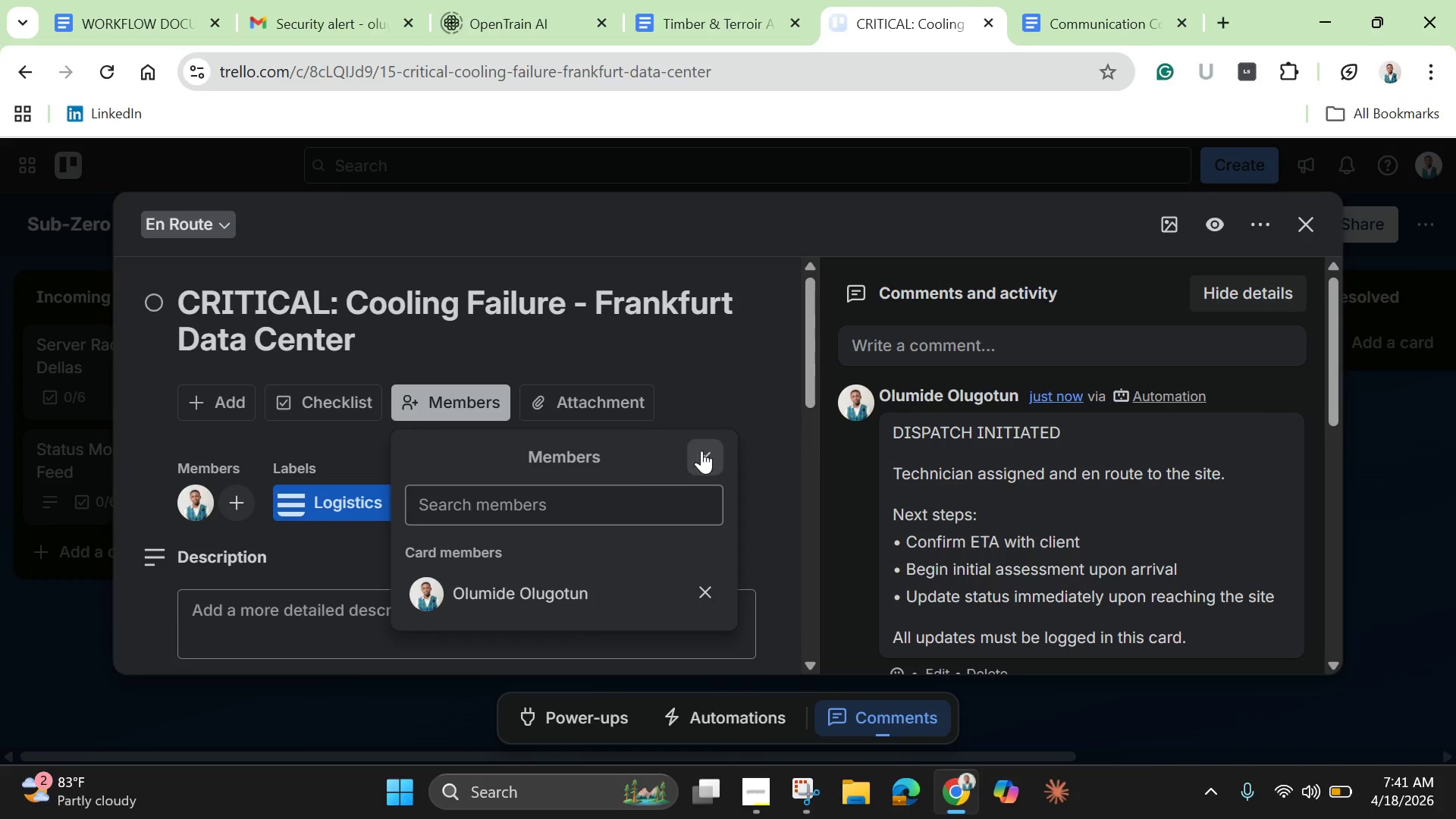 
left_click([709, 451])
 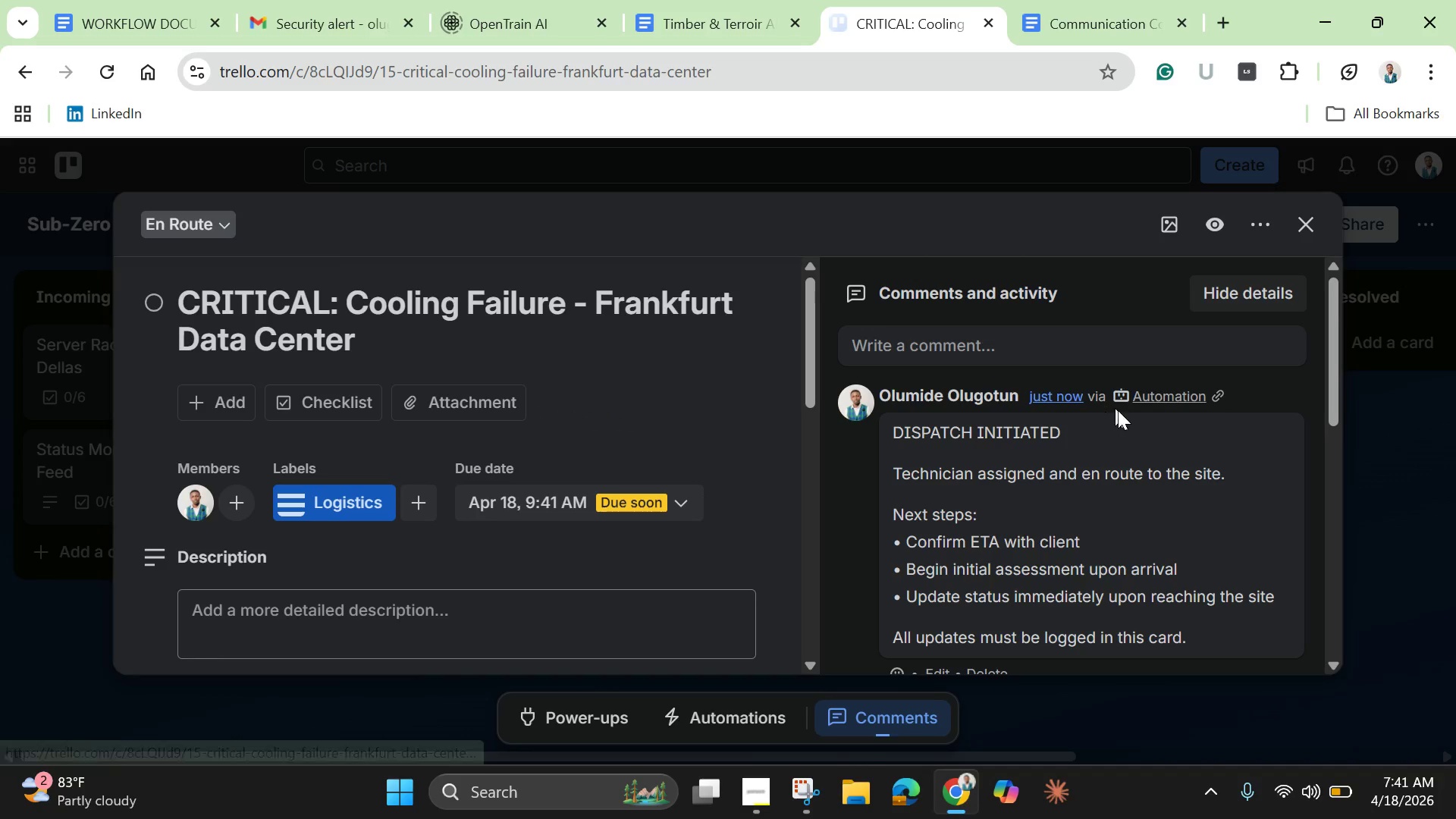 
wait(5.83)
 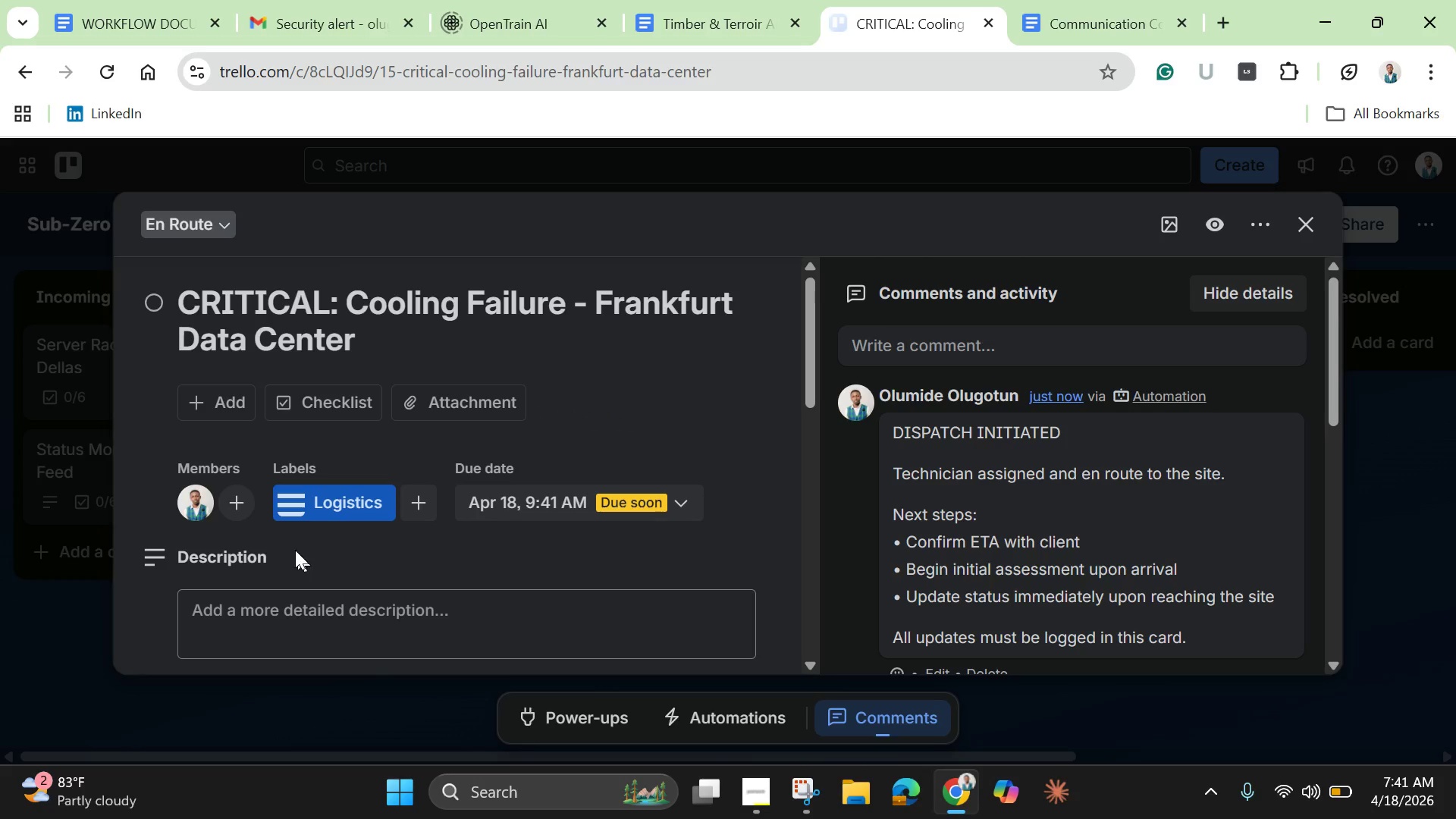 
scroll: coordinate [715, 600], scroll_direction: down, amount: 12.0
 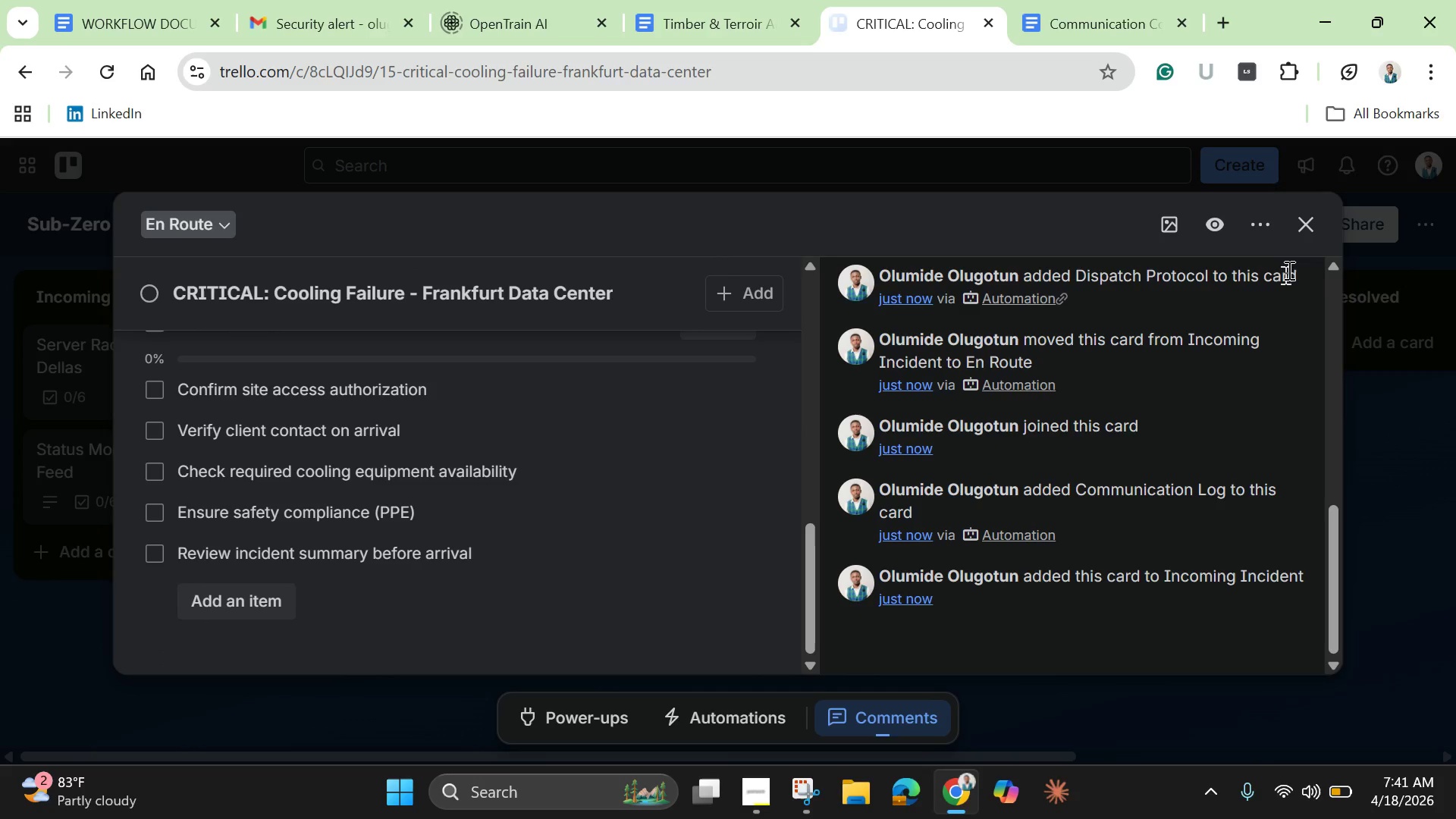 
left_click([1316, 218])
 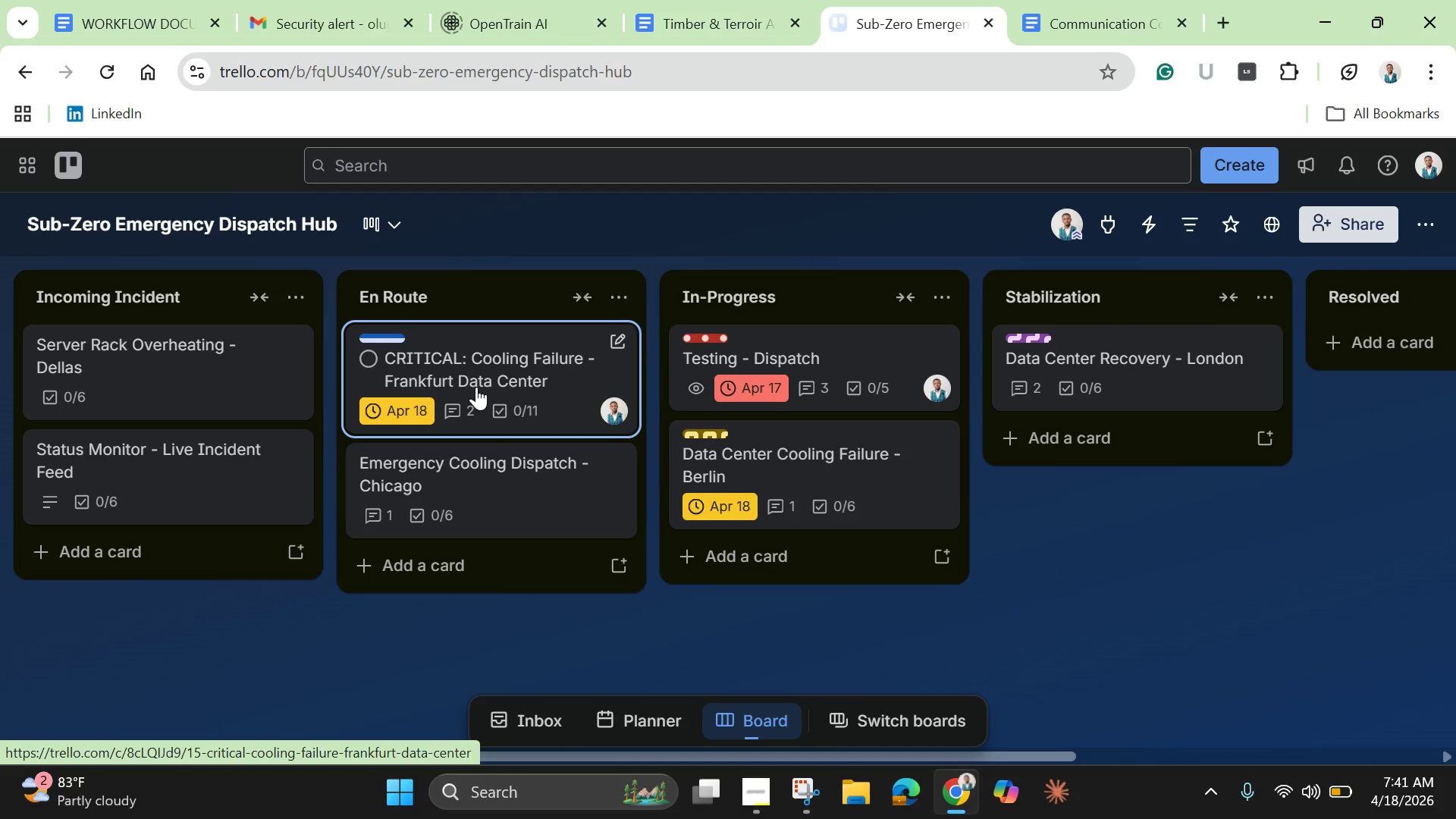 
wait(11.41)
 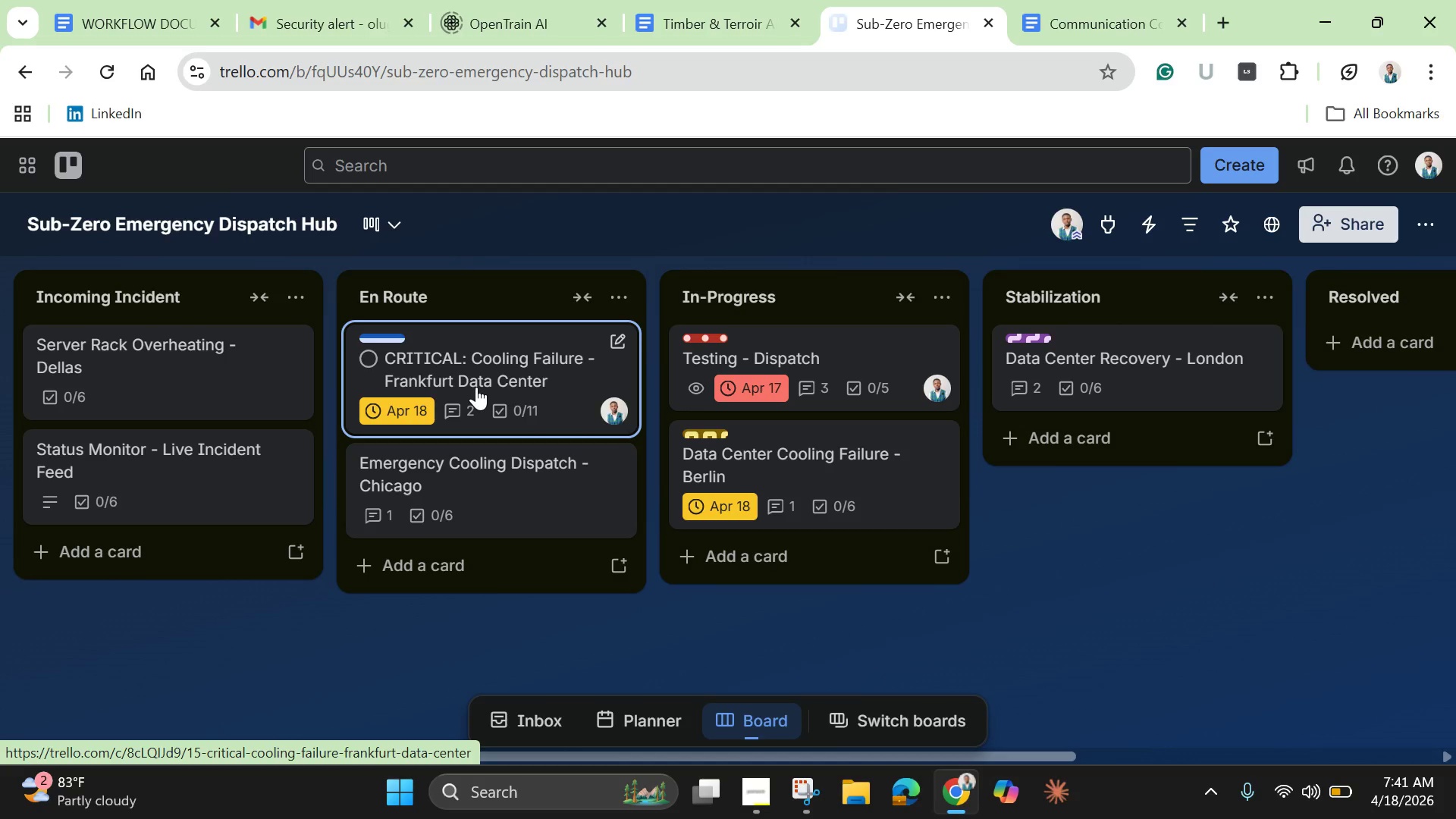 
left_click_drag(start_coordinate=[479, 384], to_coordinate=[771, 557])
 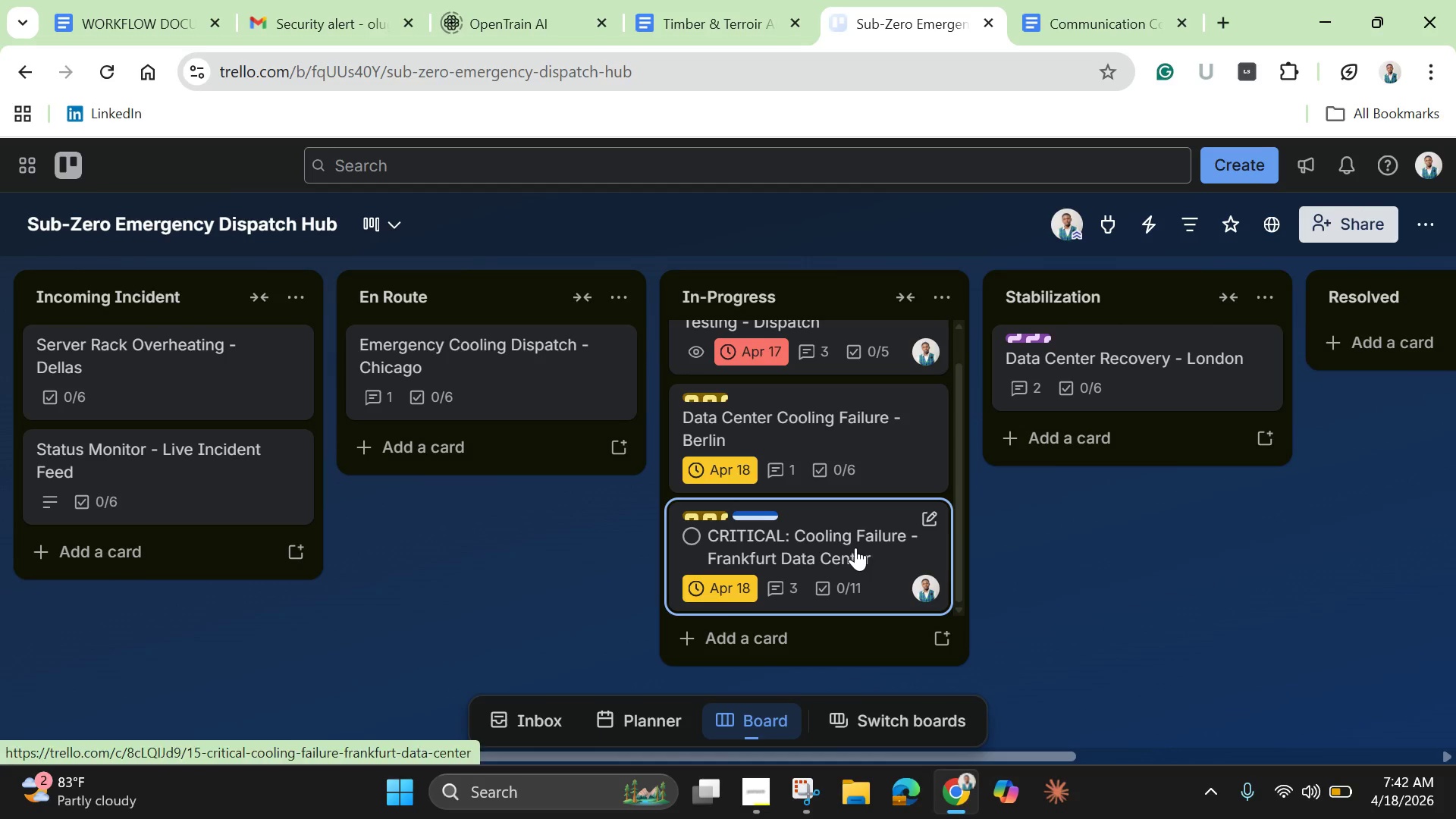 
wait(6.38)
 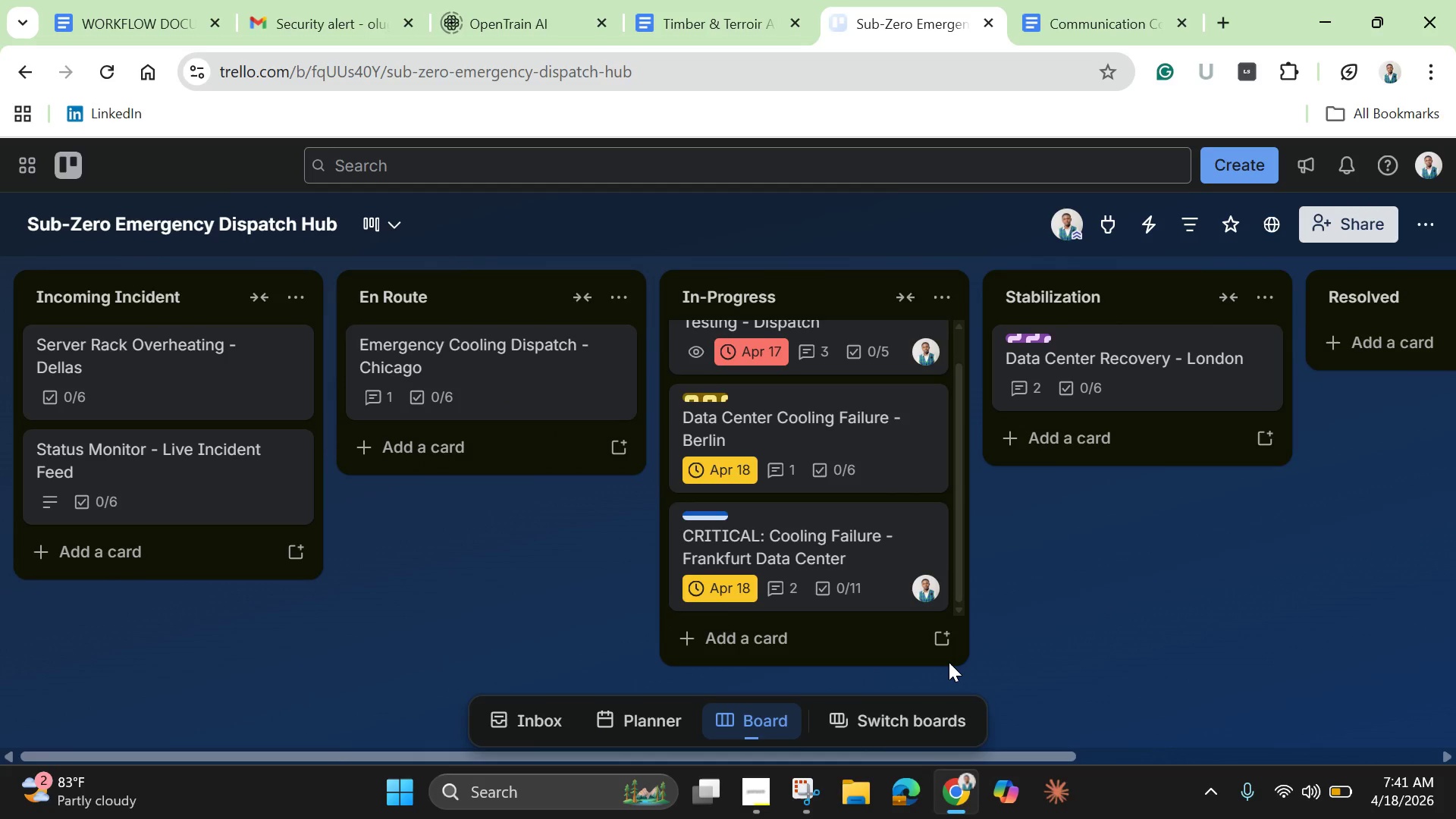 
left_click([855, 548])
 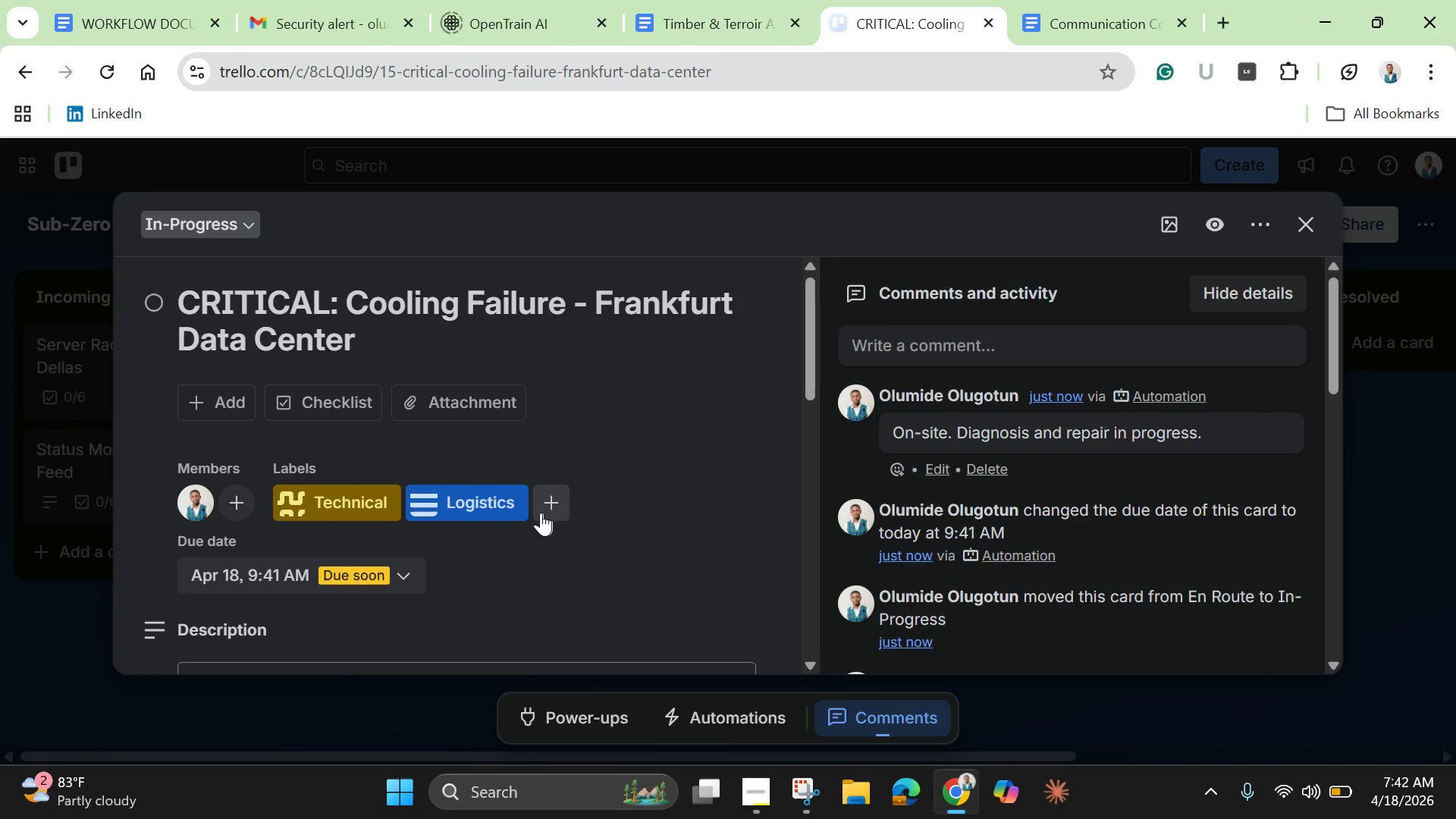 
wait(6.48)
 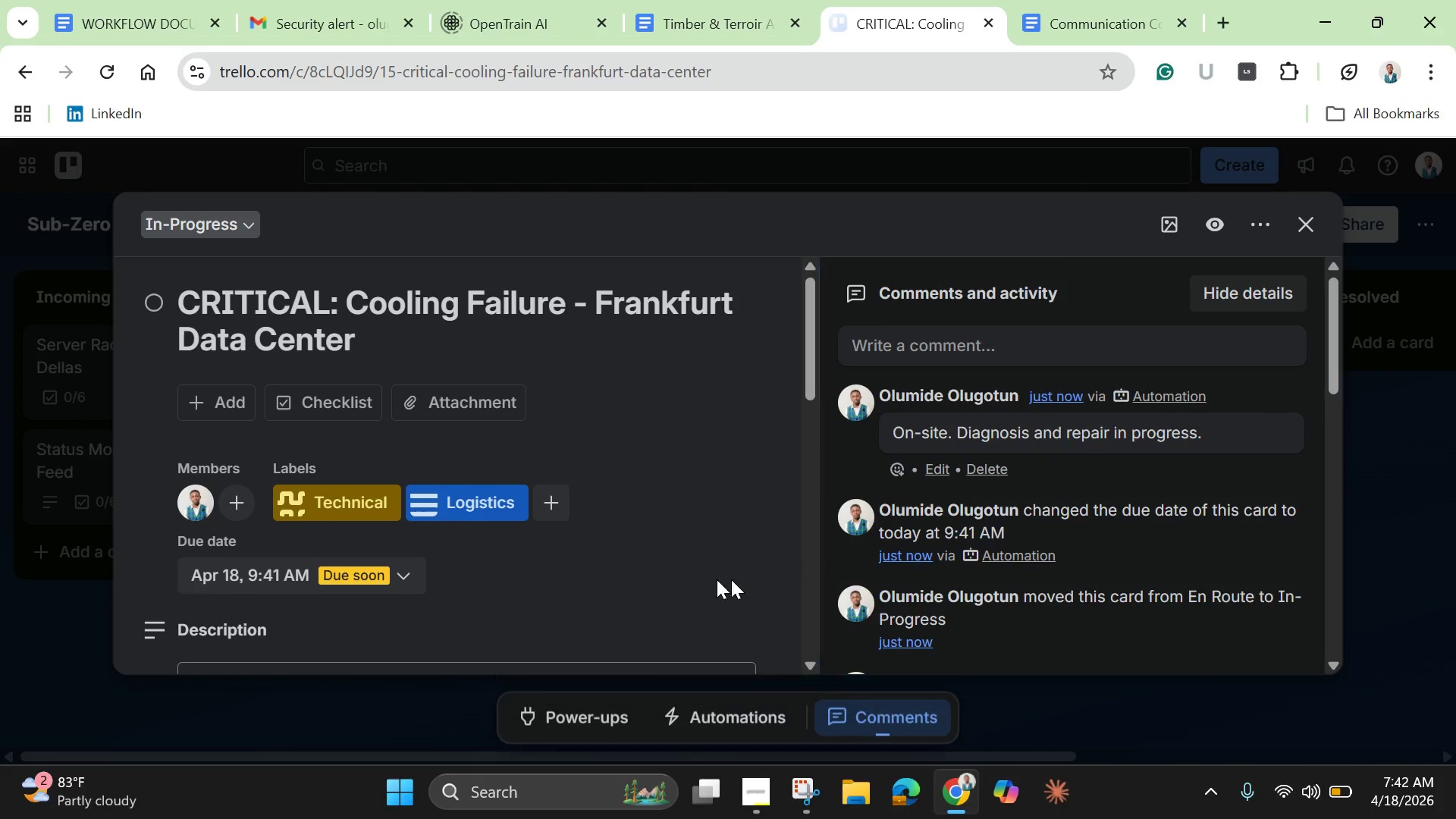 
left_click_drag(start_coordinate=[808, 379], to_coordinate=[774, 626])
 